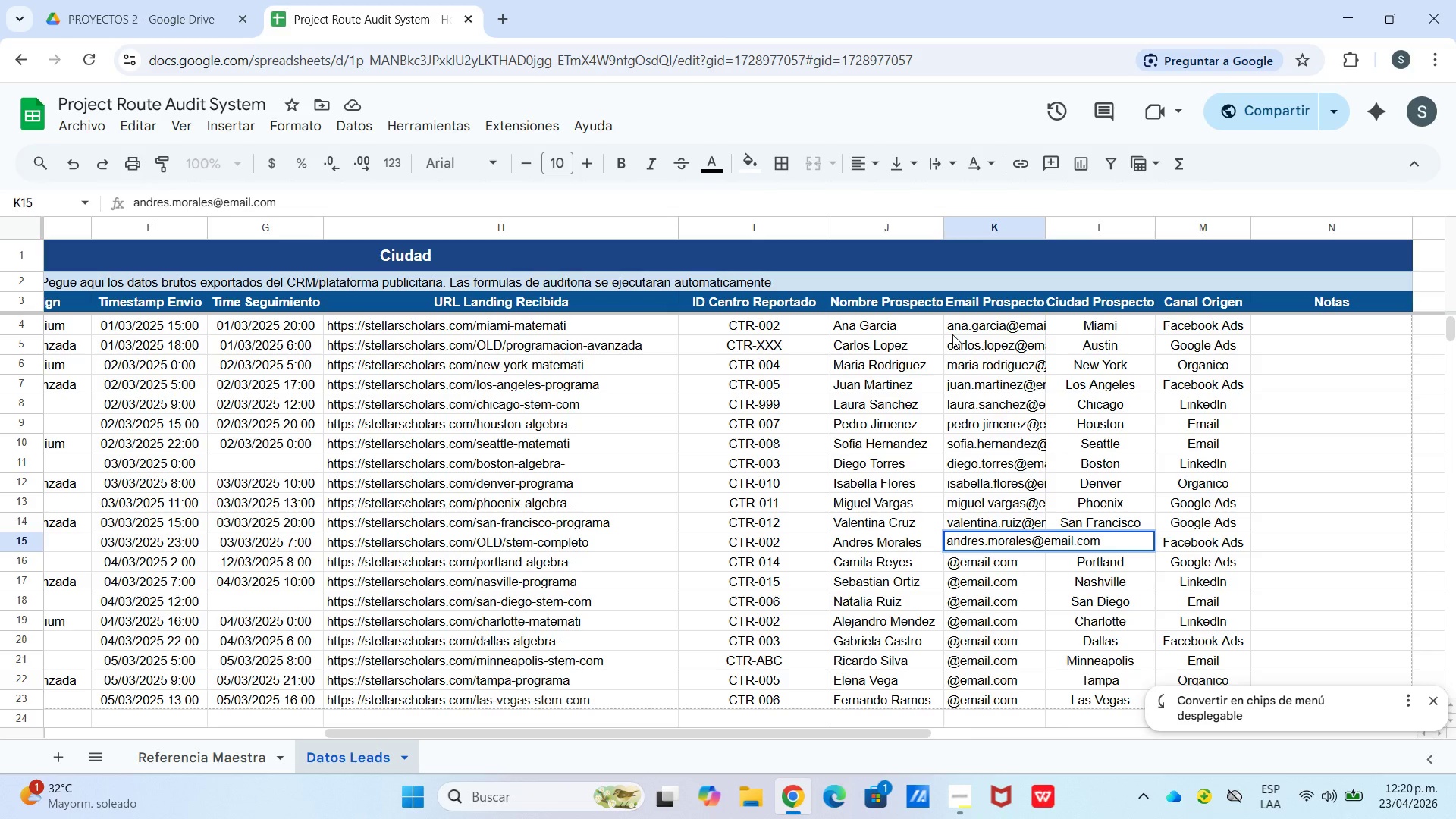 
key(Enter)
 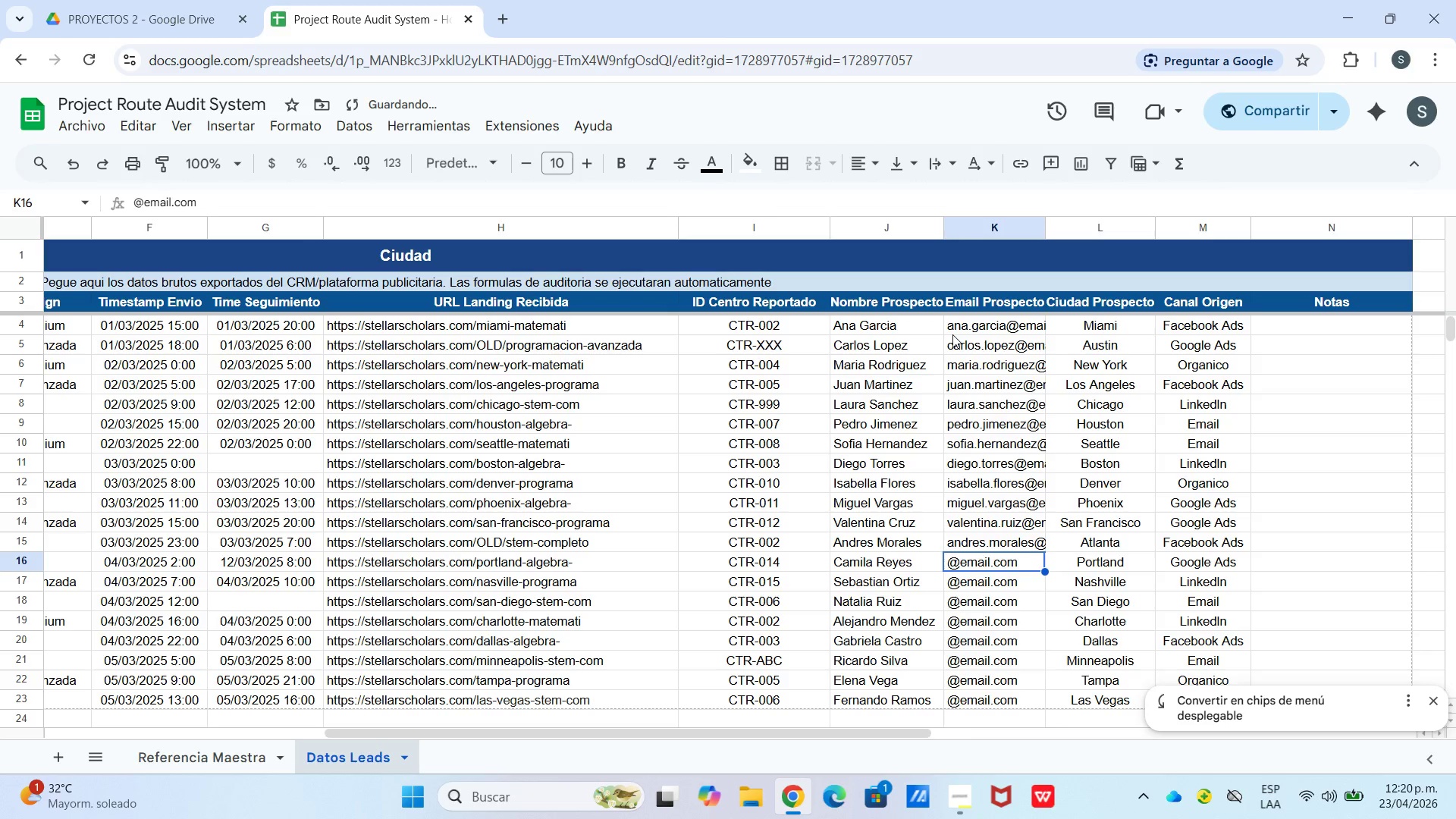 
key(Enter)
 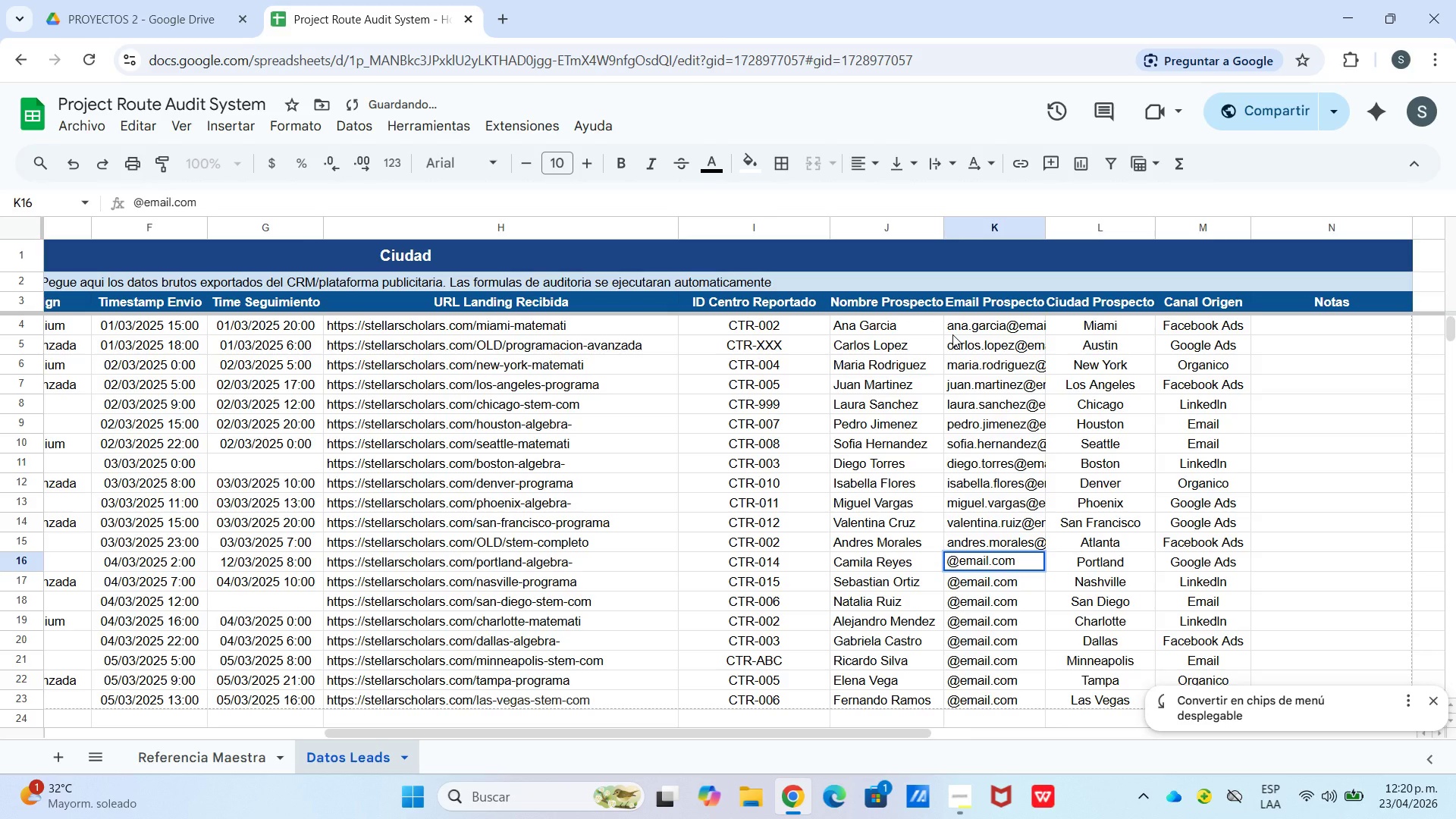 
hold_key(key=ArrowLeft, duration=1.06)
 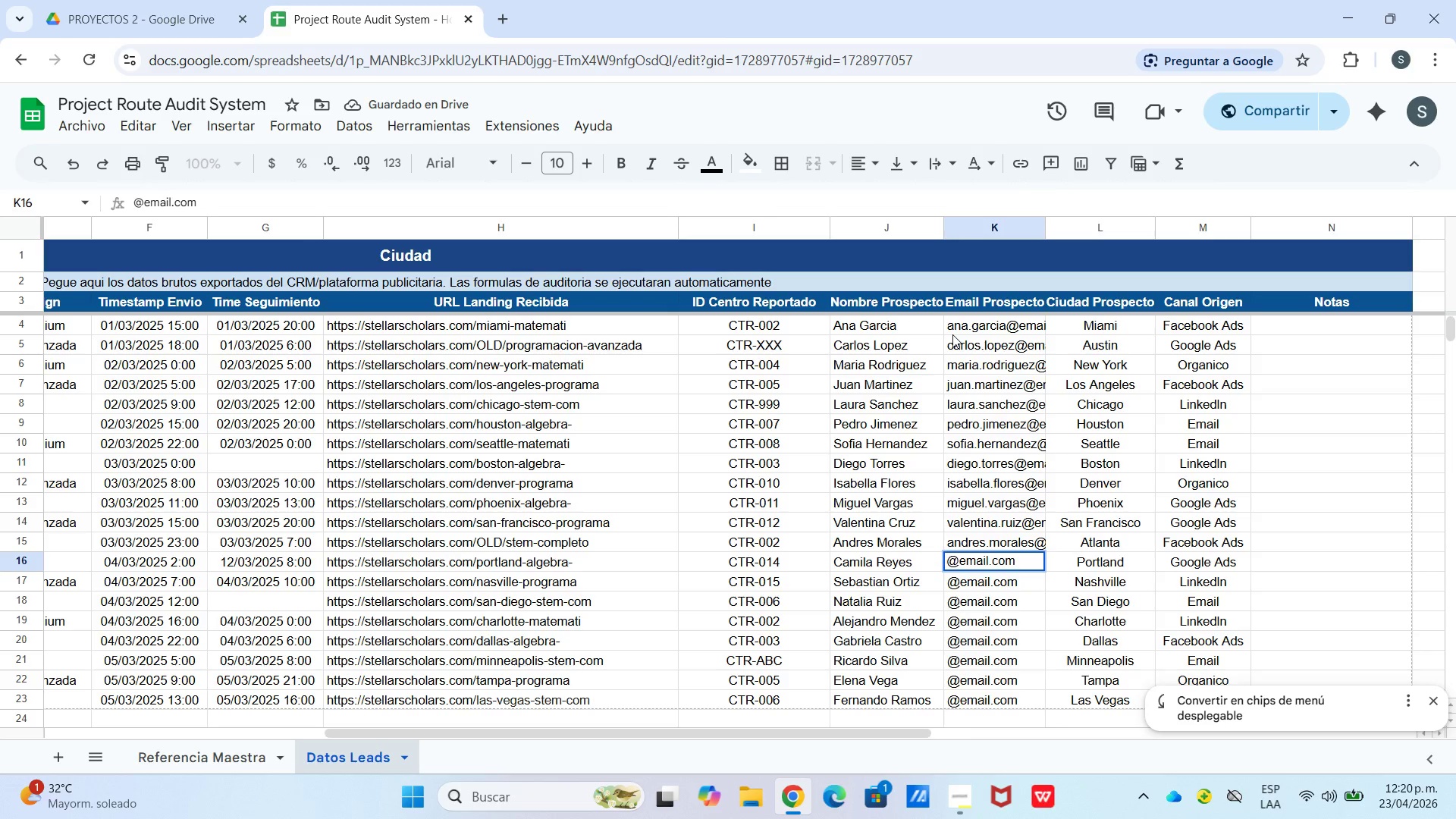 
type(camila.reyes)
 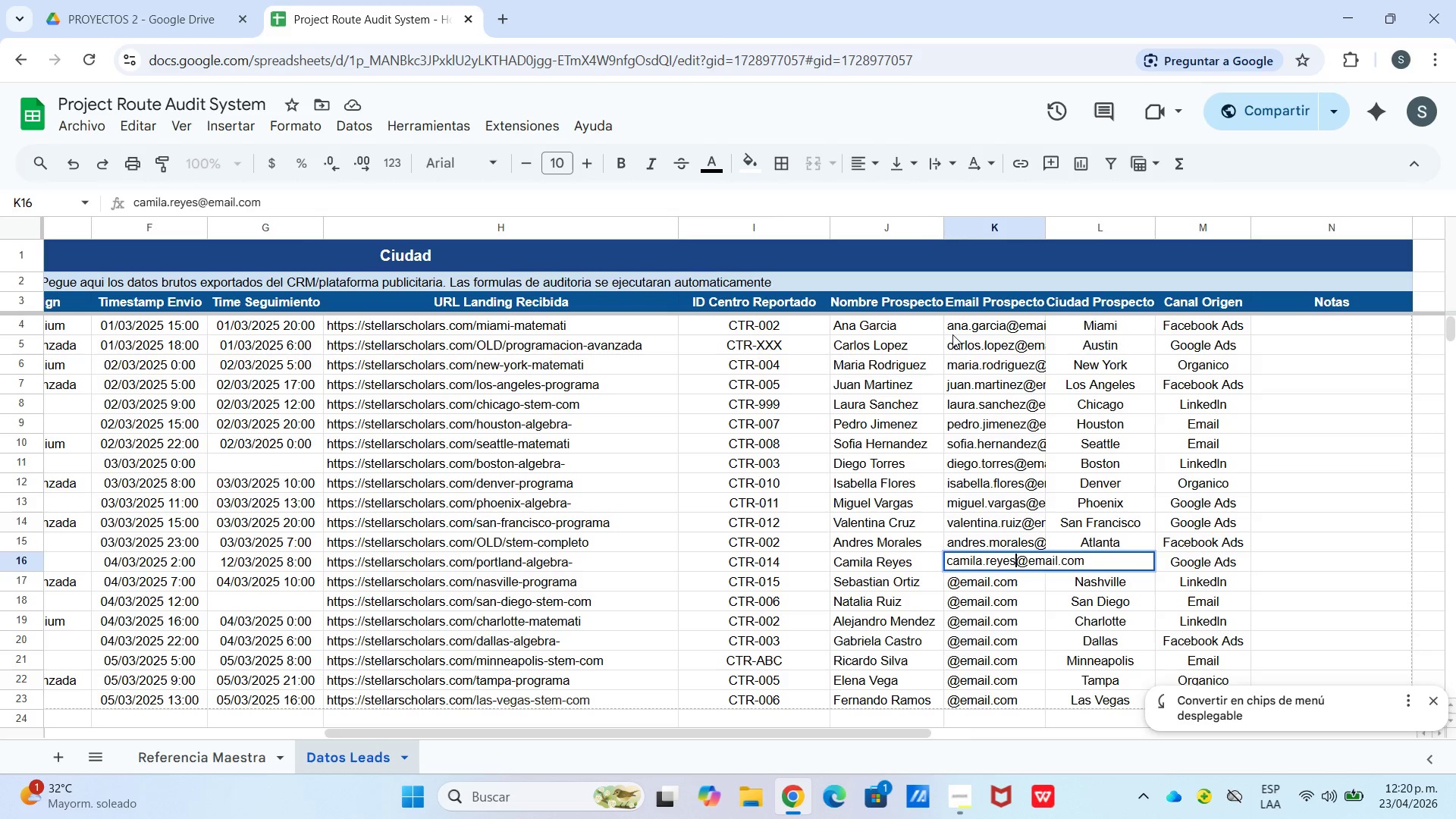 
key(Enter)
 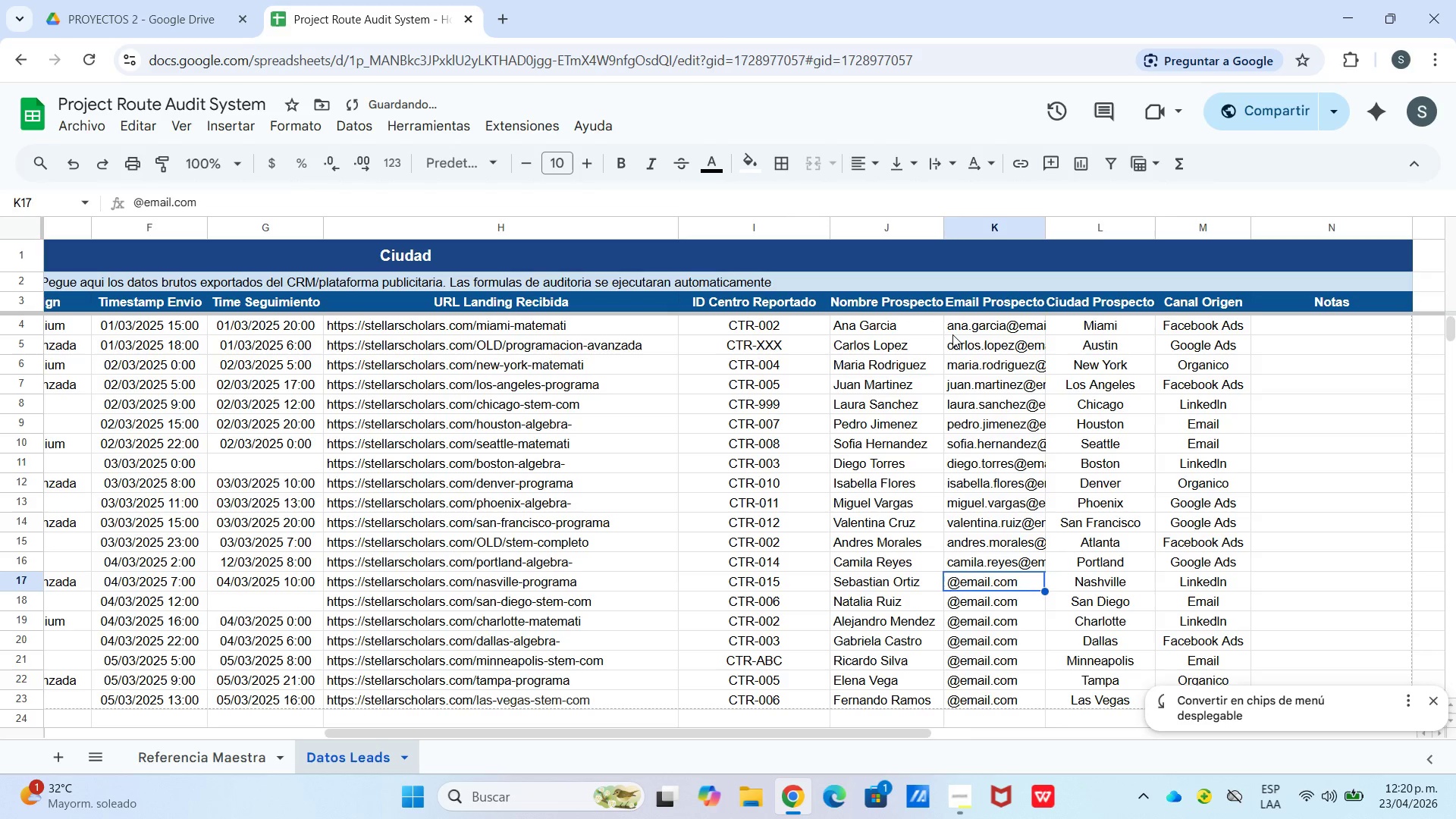 
key(Enter)
 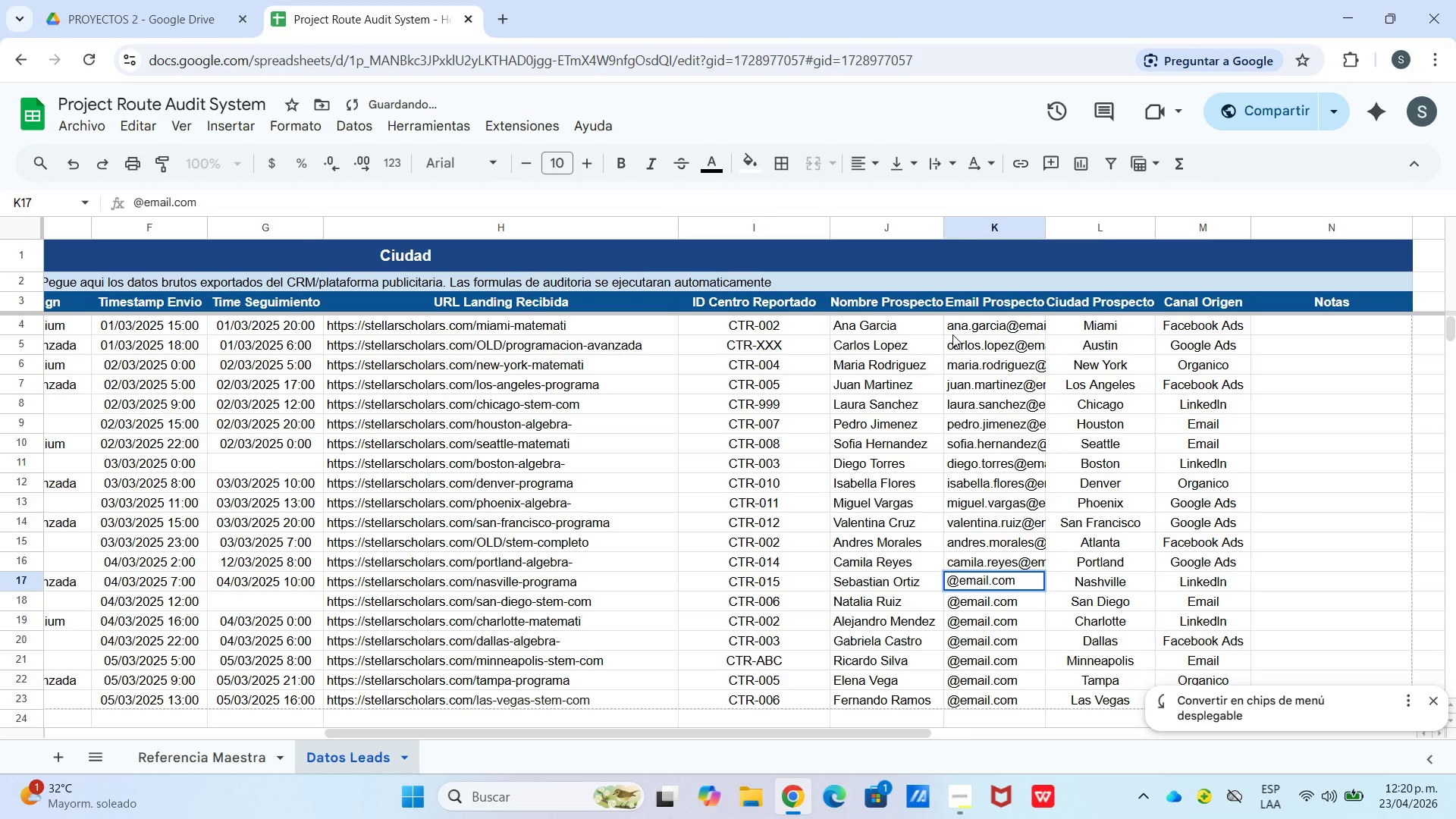 
hold_key(key=ArrowLeft, duration=1.14)
 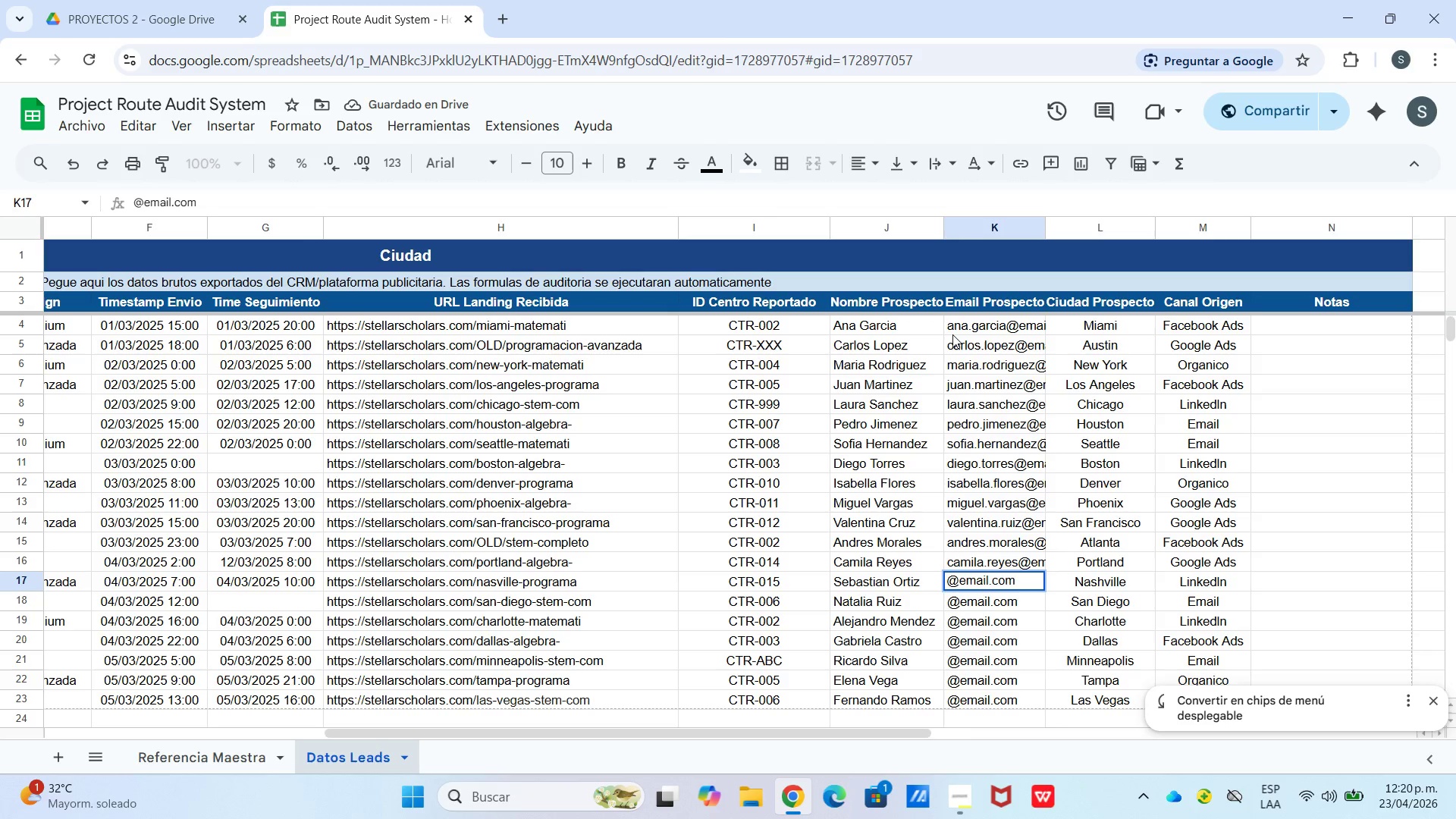 
type(sebas.ruiz)
 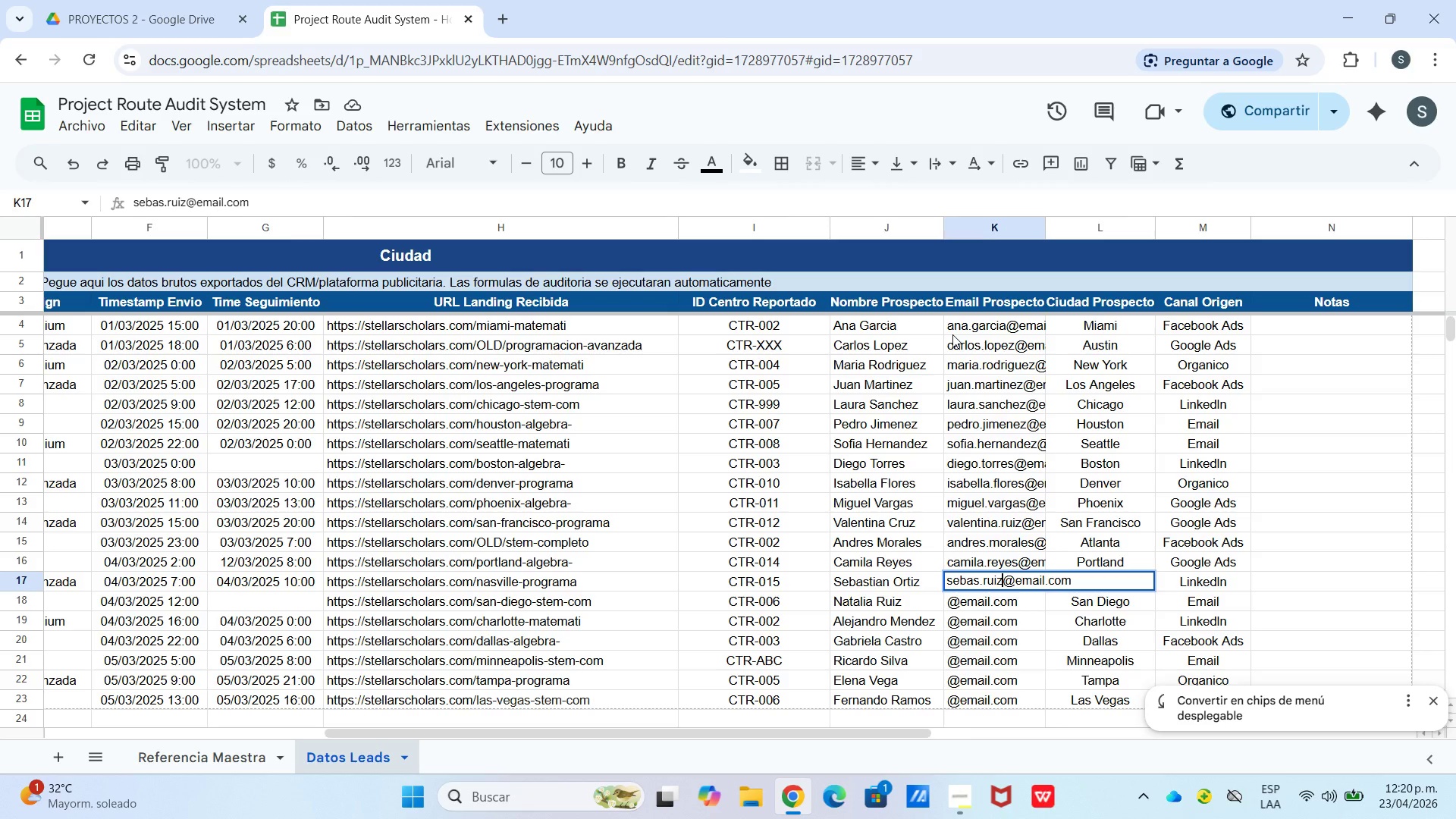 
key(Enter)
 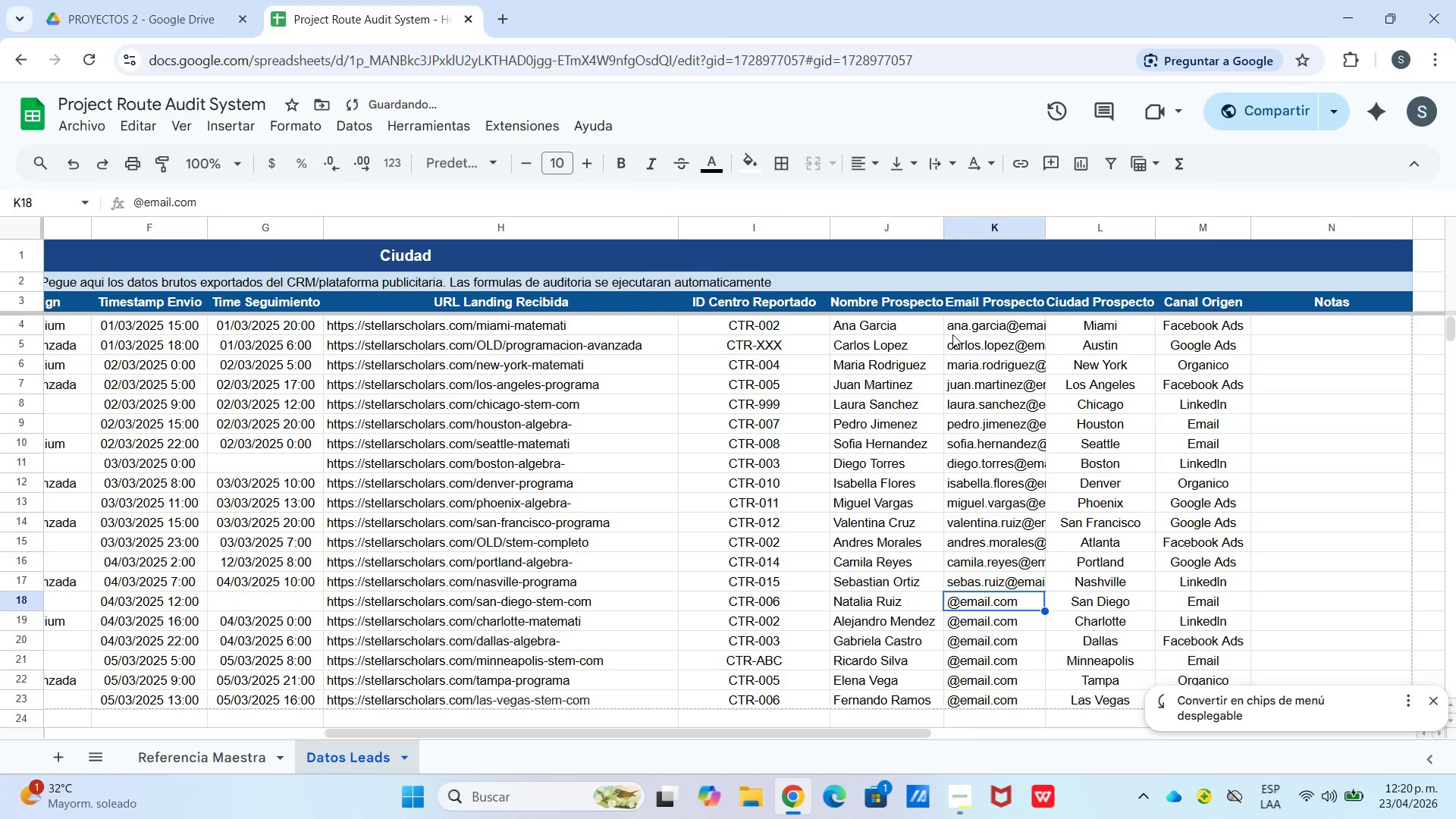 
key(Enter)
 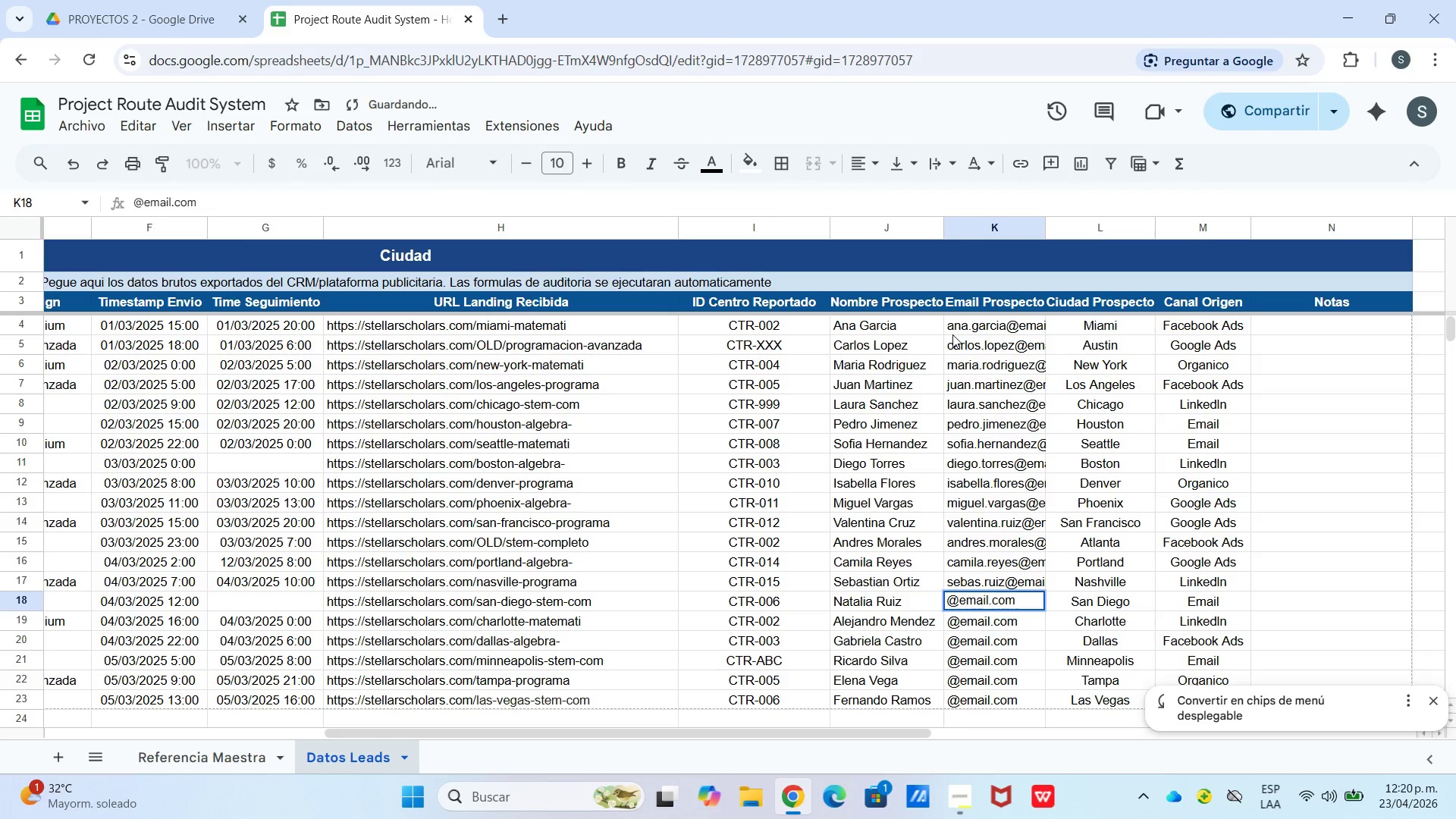 
hold_key(key=ArrowLeft, duration=1.11)
 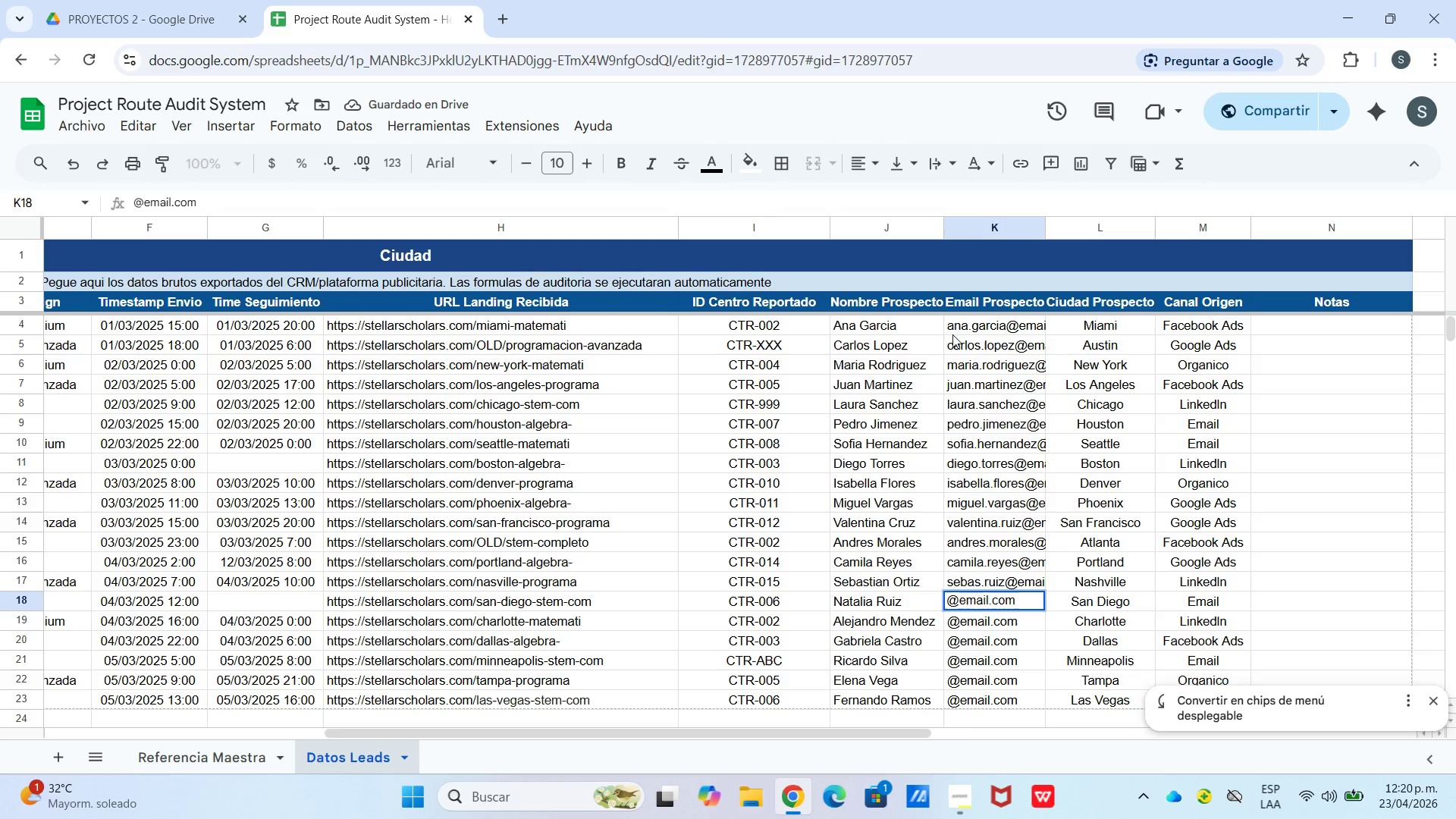 
type(natalia.ruiz)
 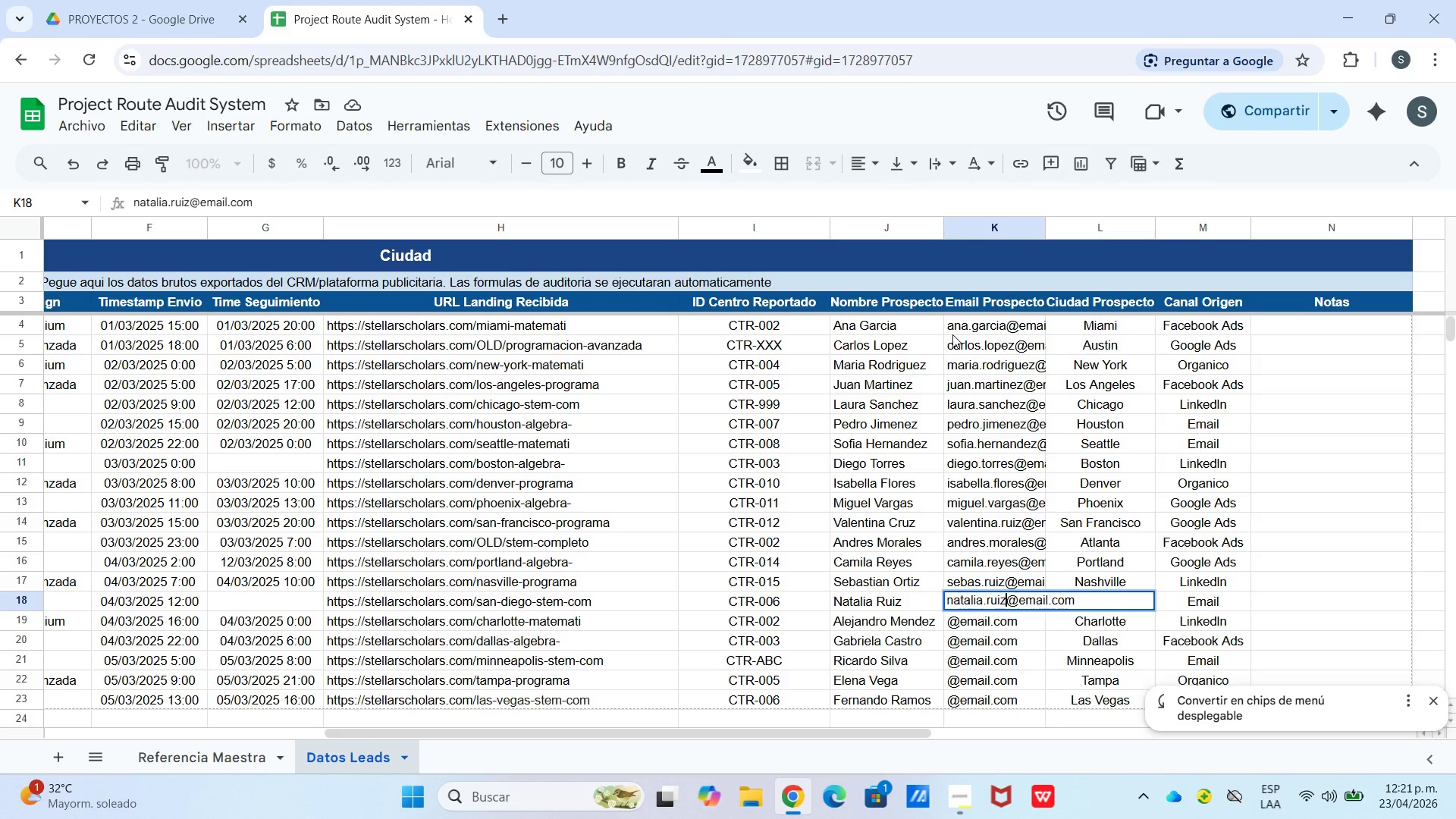 
key(Enter)
 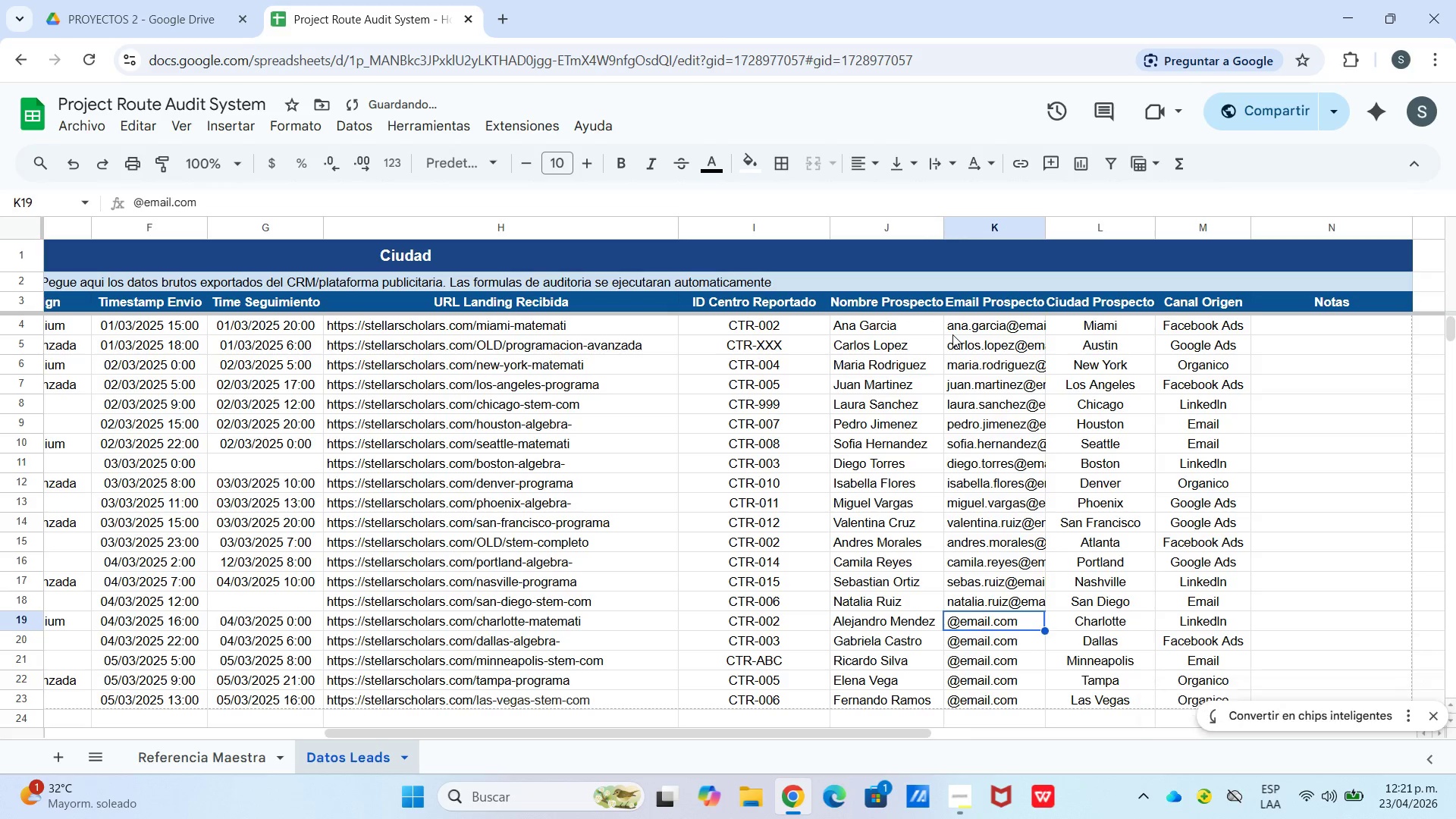 
key(Enter)
 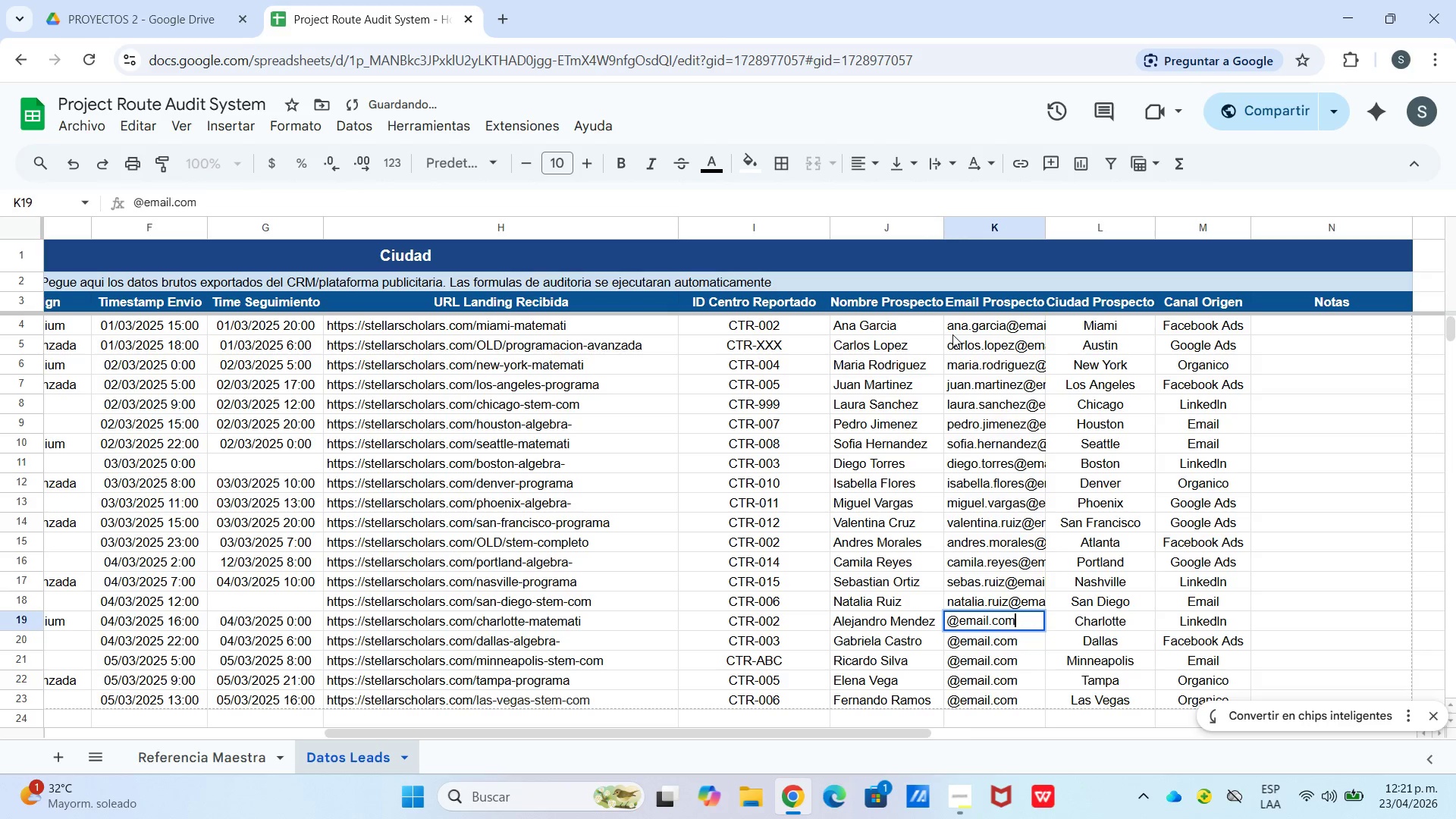 
key(Enter)
 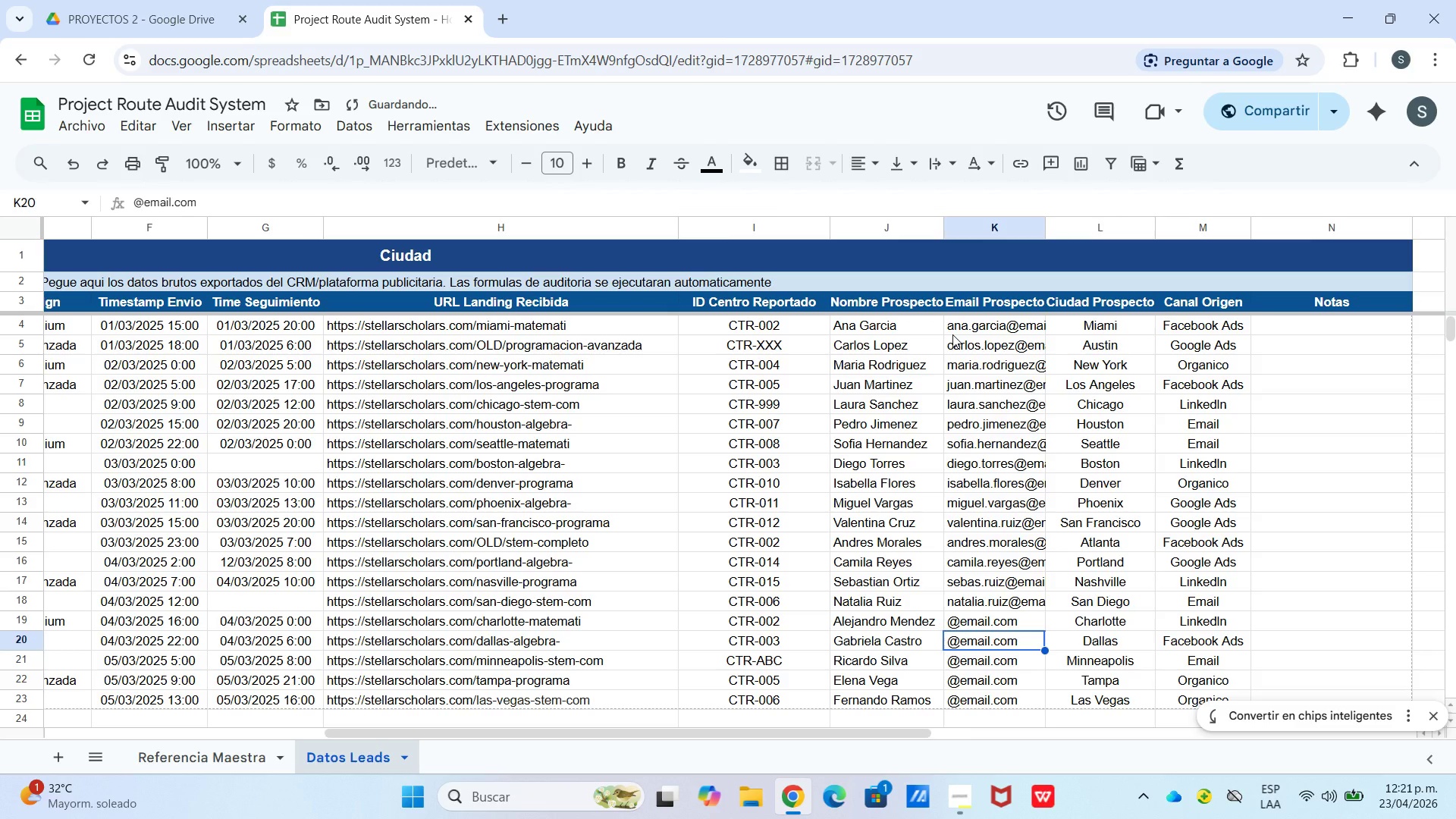 
key(ArrowUp)
 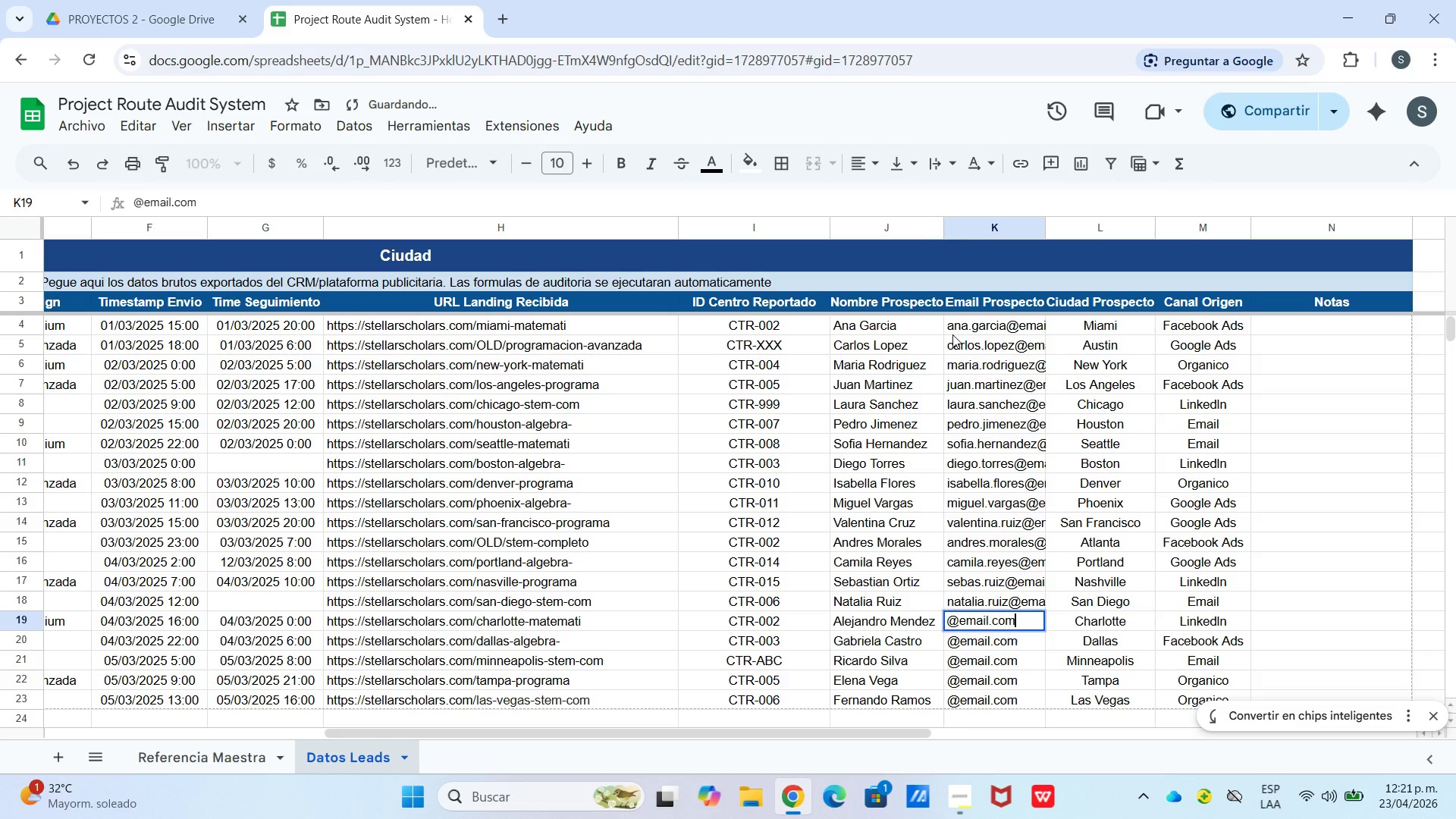 
key(Enter)
 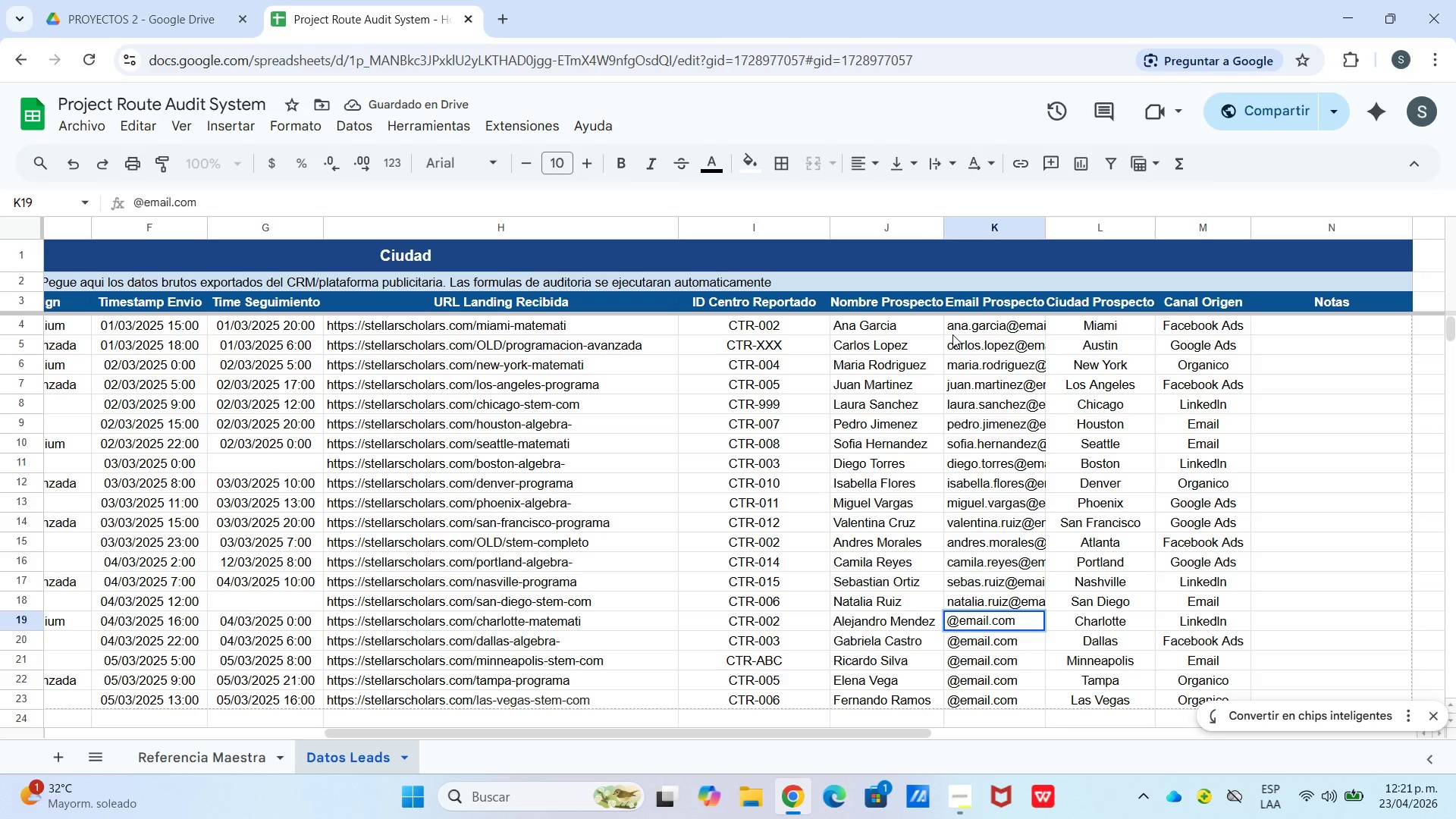 
hold_key(key=ArrowLeft, duration=1.12)
 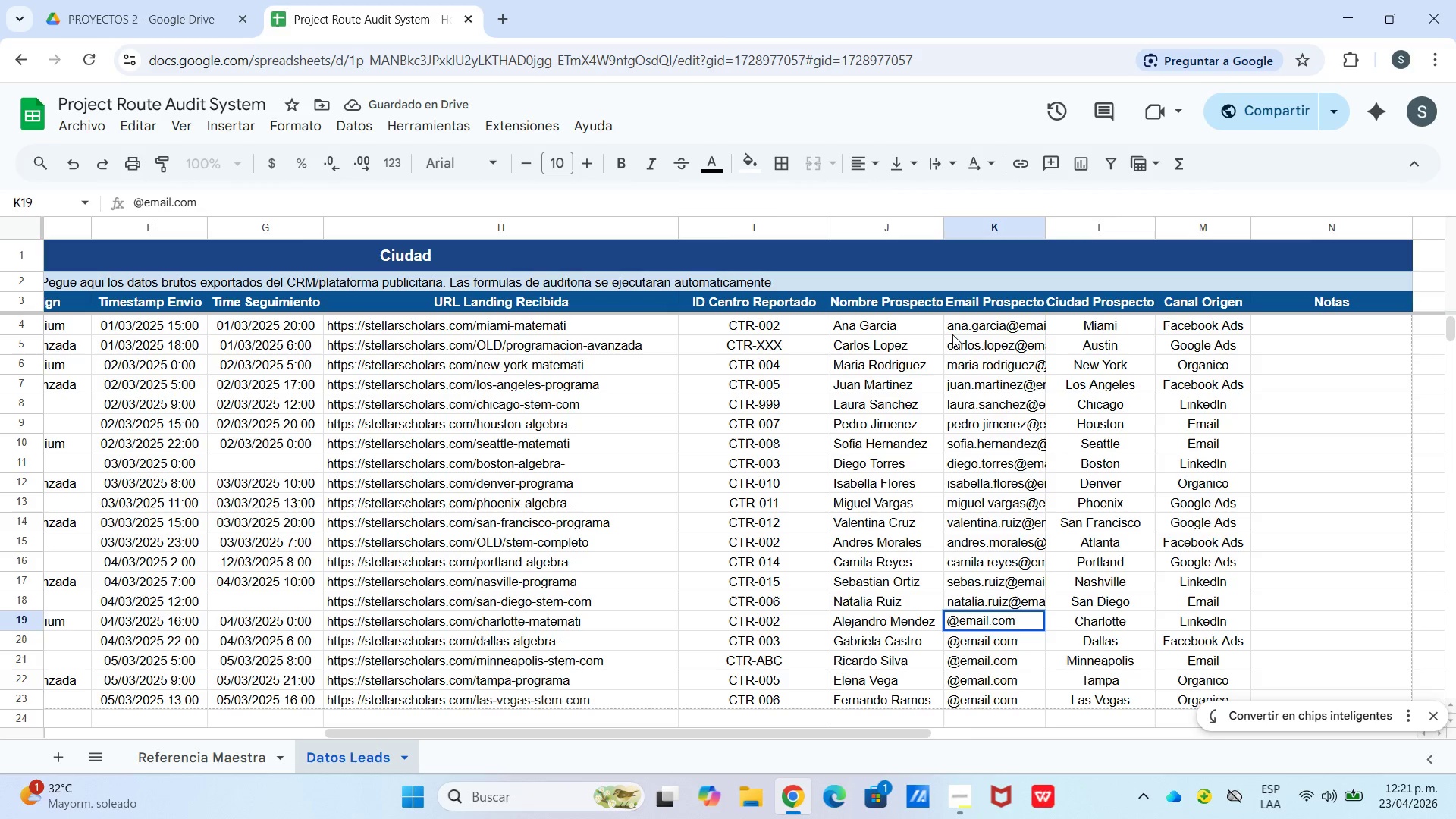 
type(alejandro.mendez)
 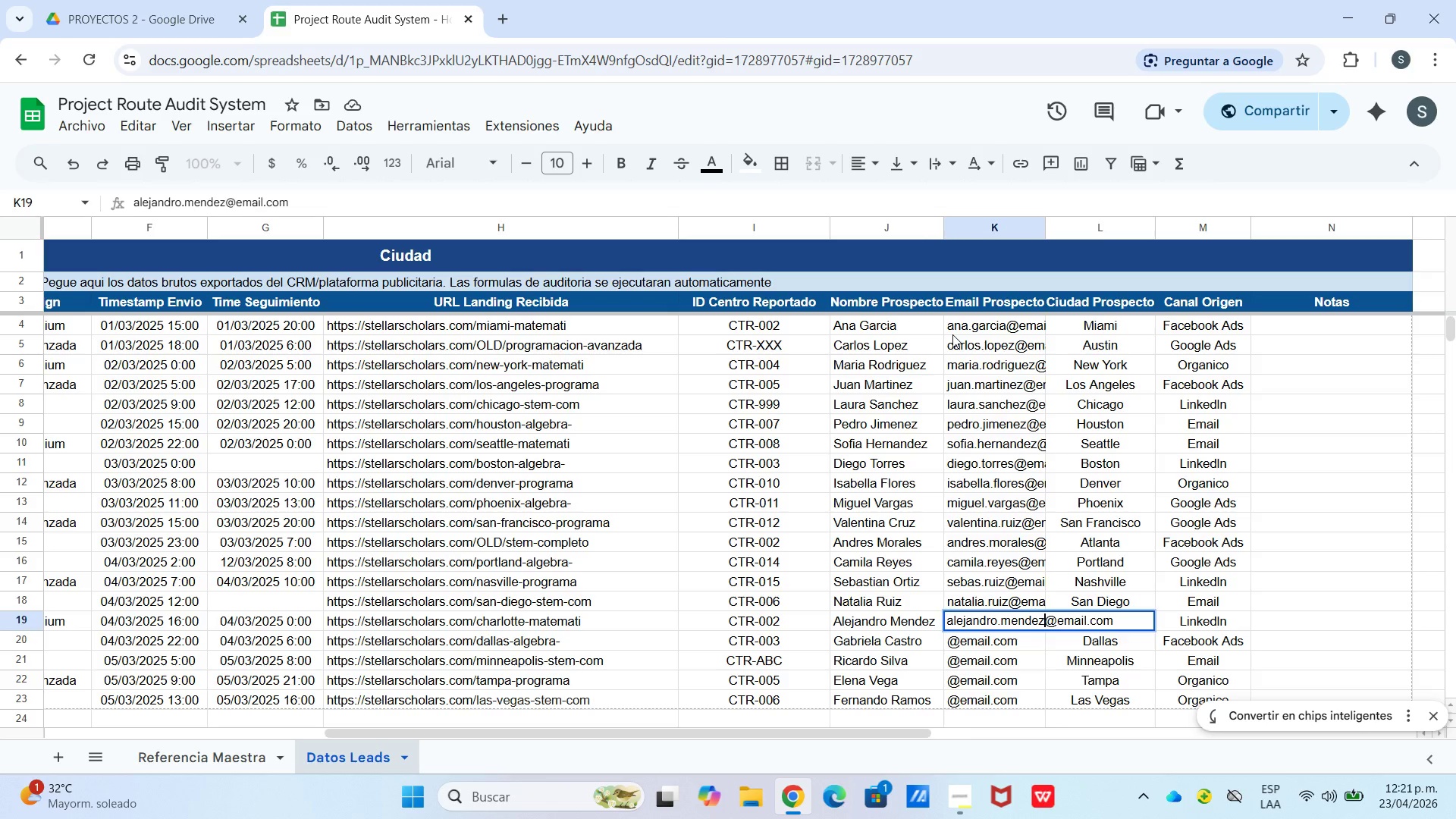 
key(Enter)
 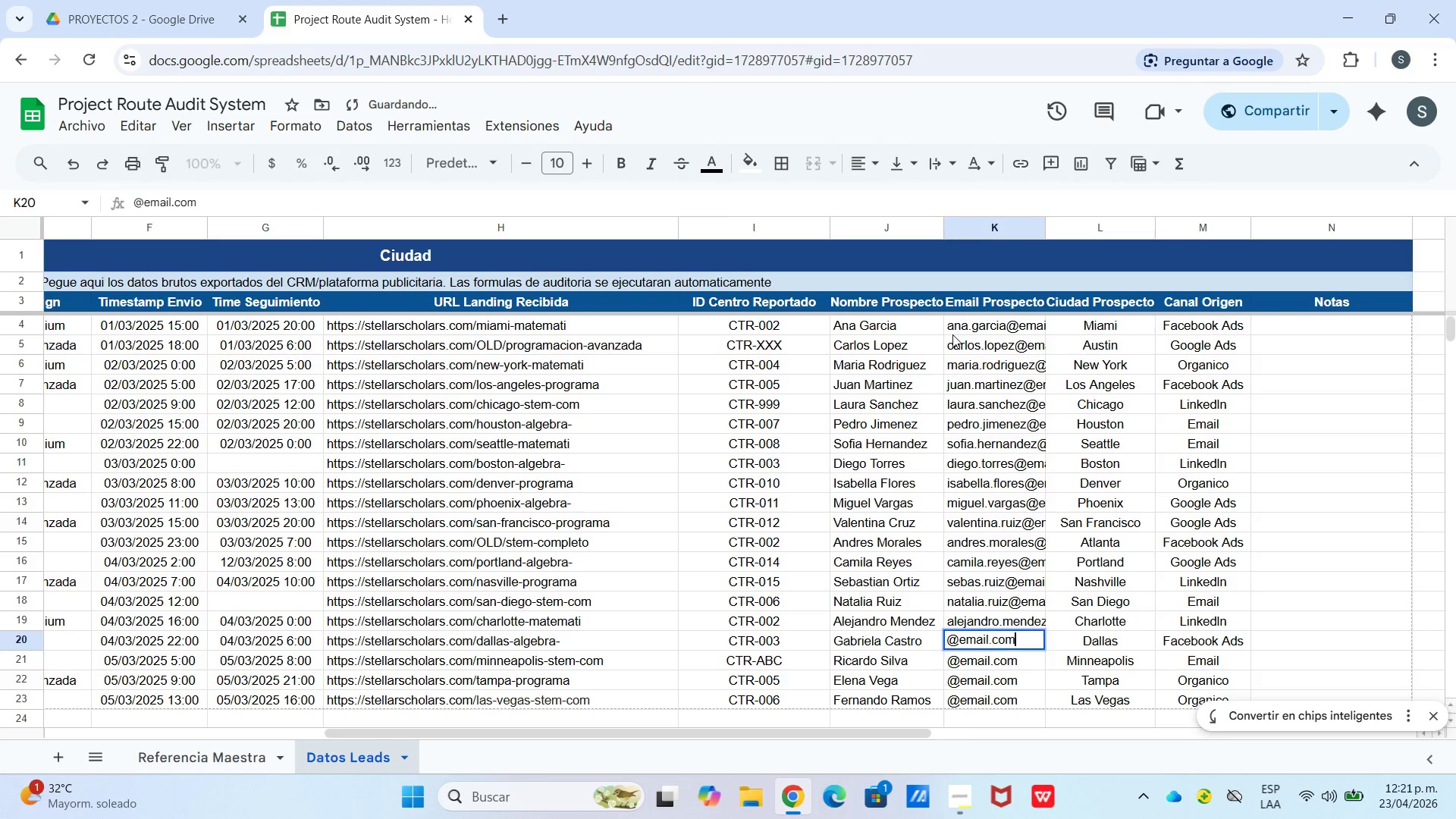 
key(Enter)
 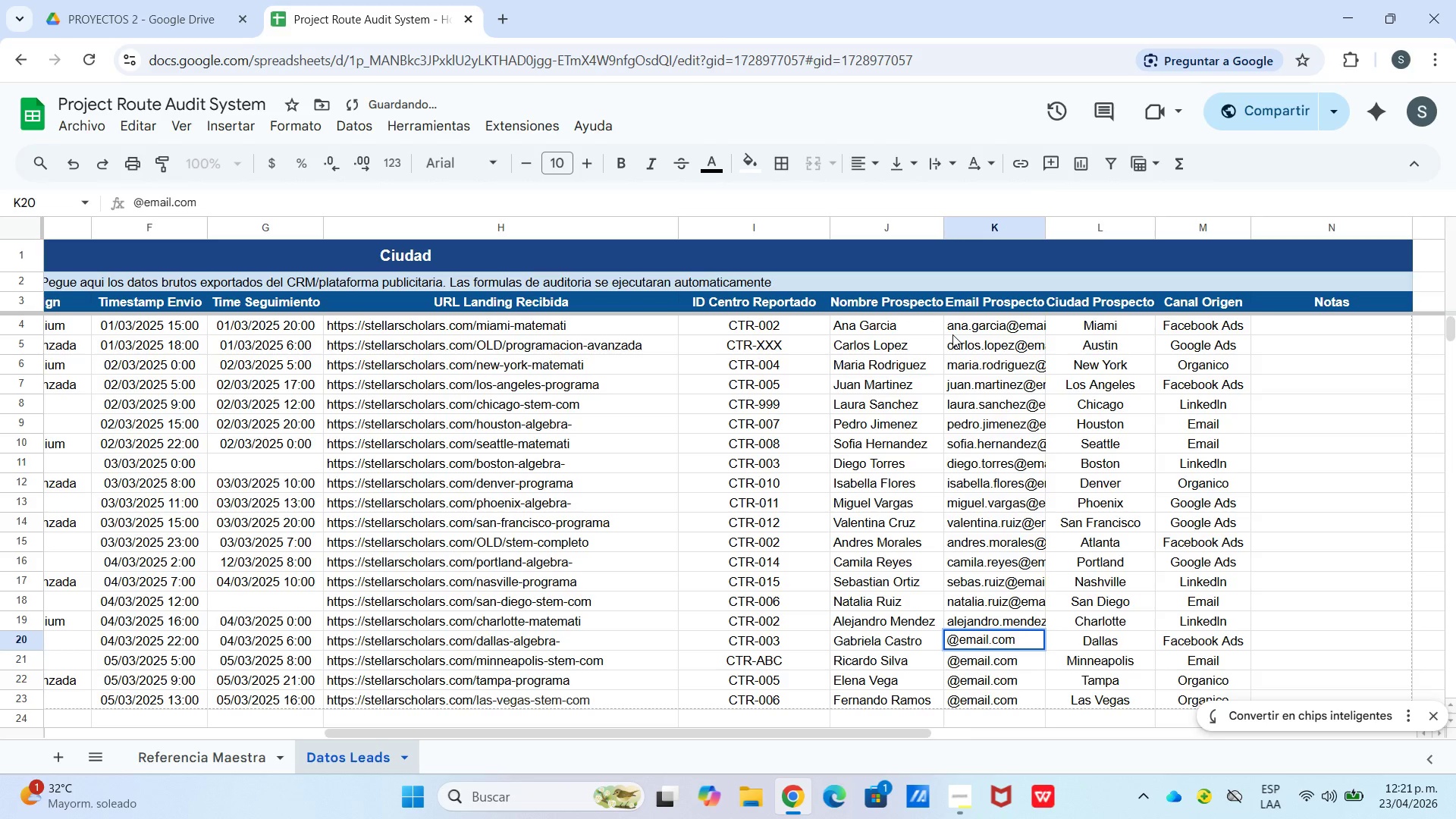 
hold_key(key=ArrowLeft, duration=1.16)
 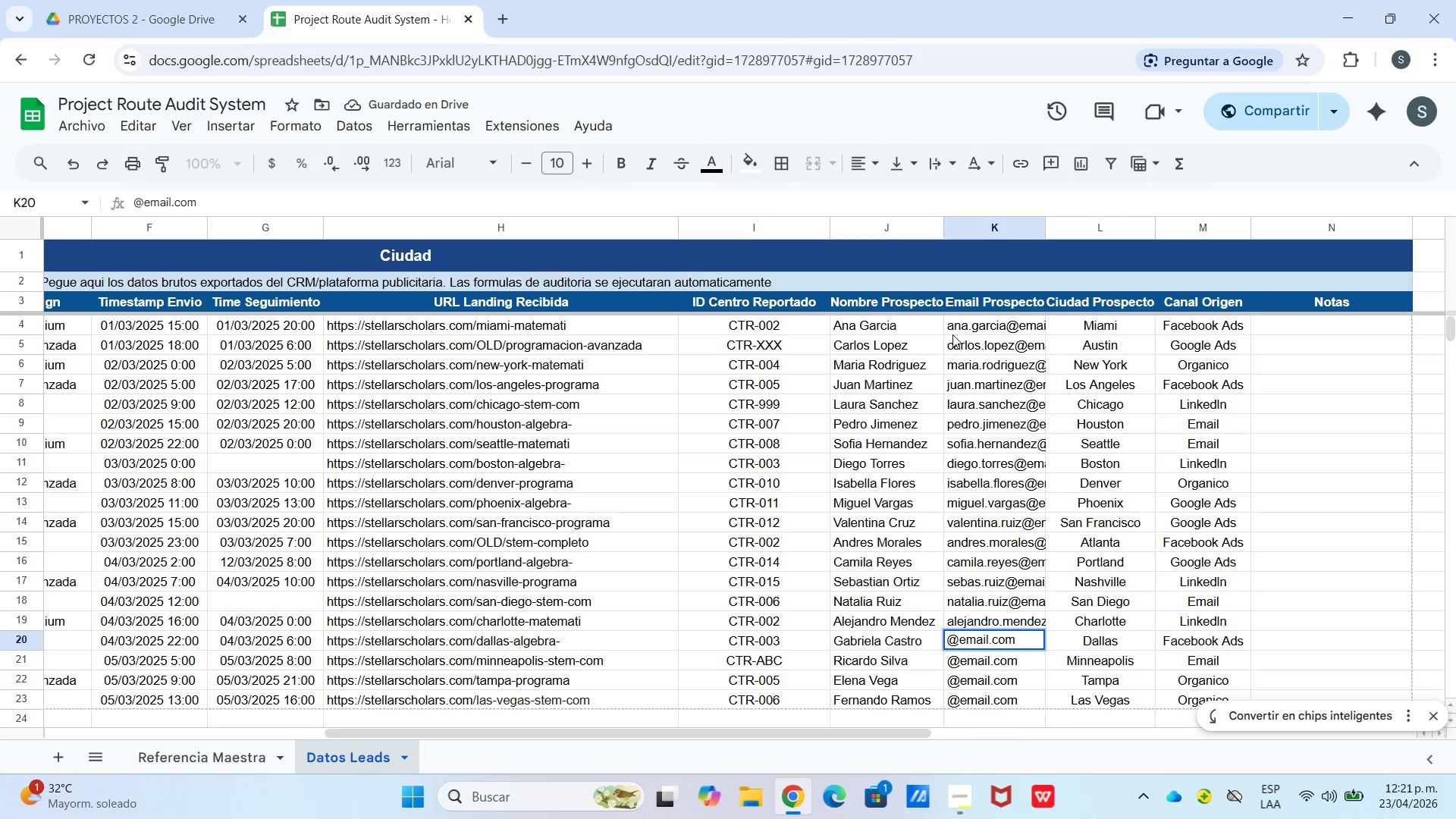 
type(gr)
key(Backspace)
type(abriela.castro)
 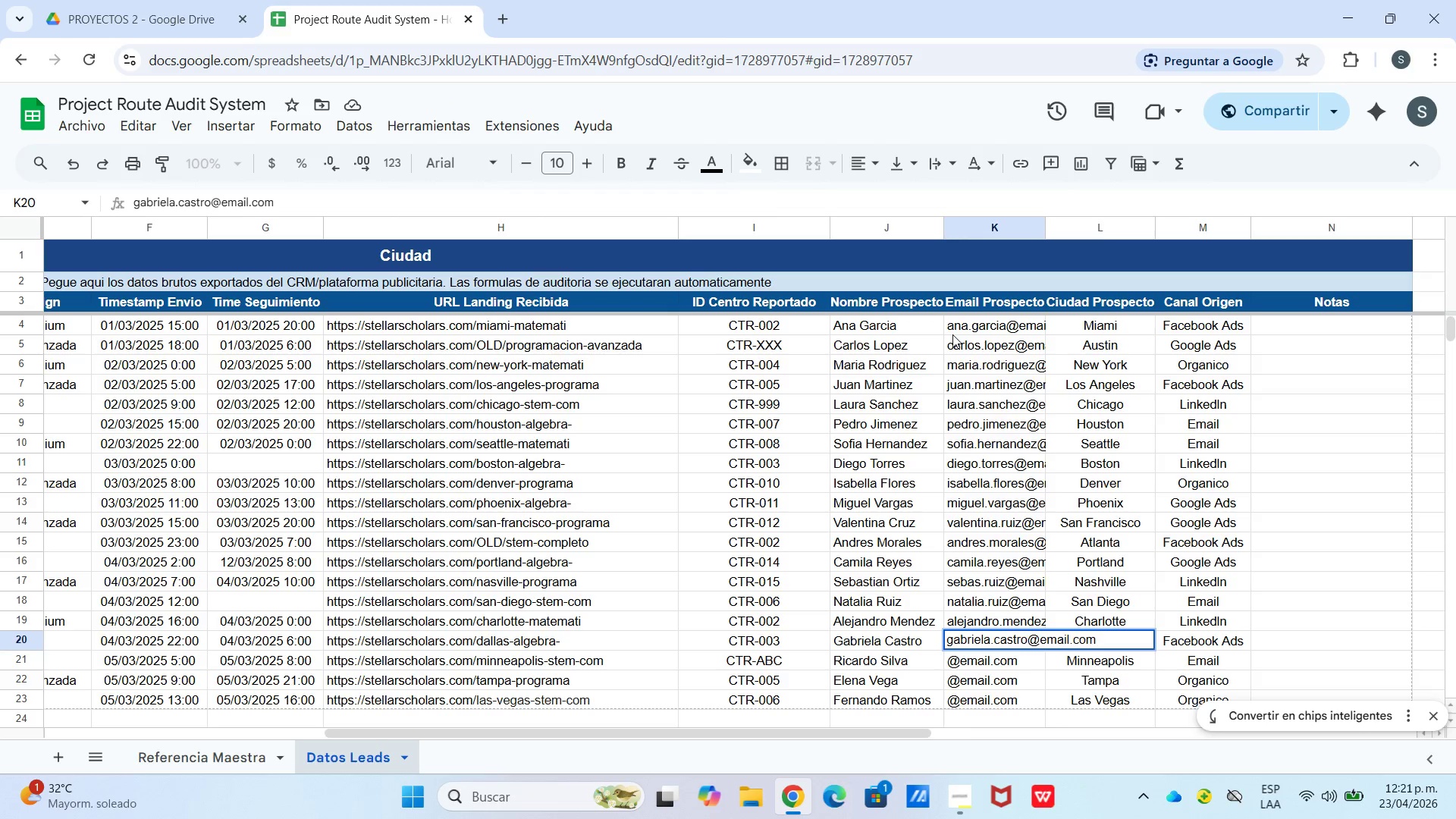 
key(Enter)
 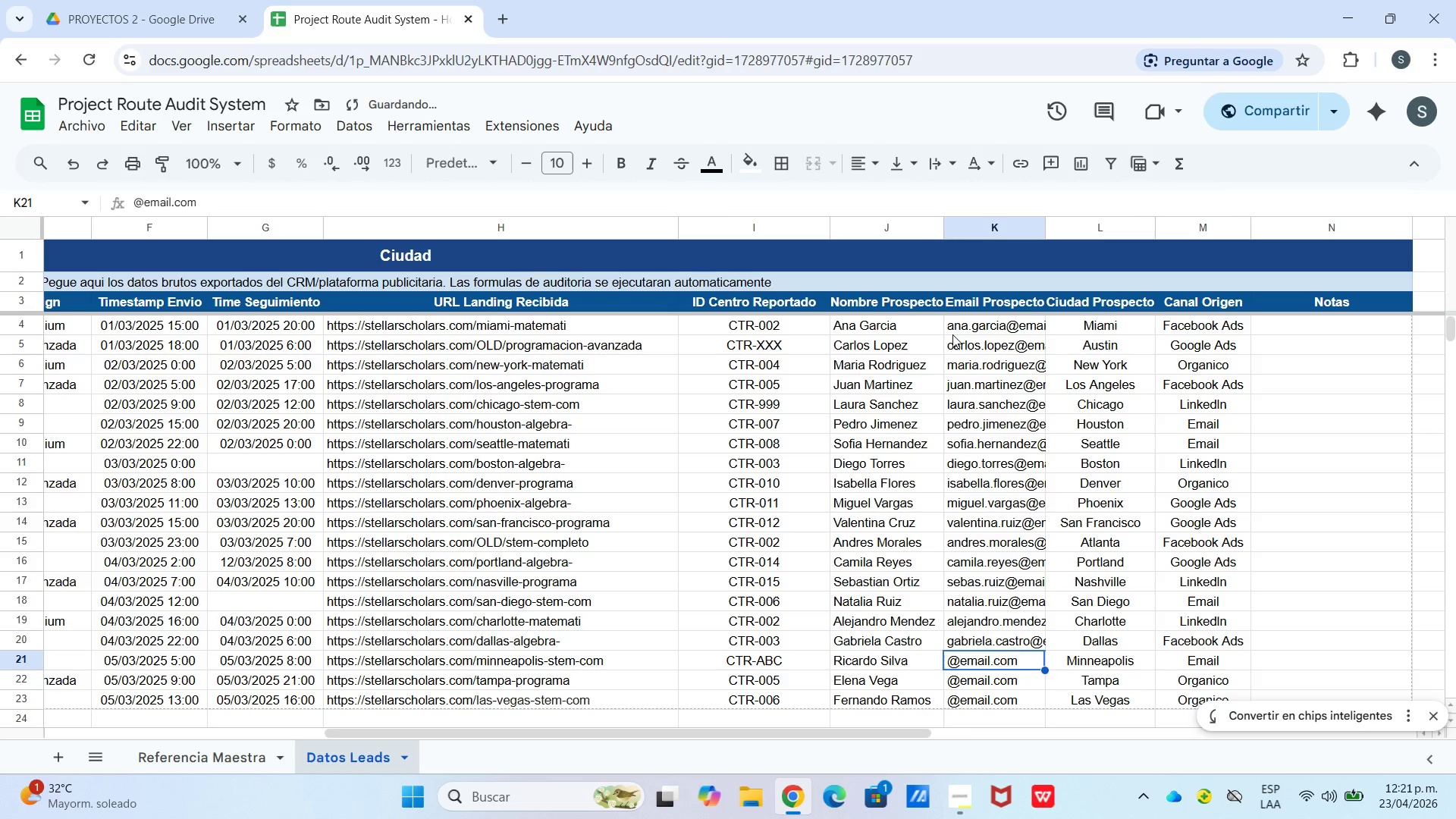 
key(Enter)
 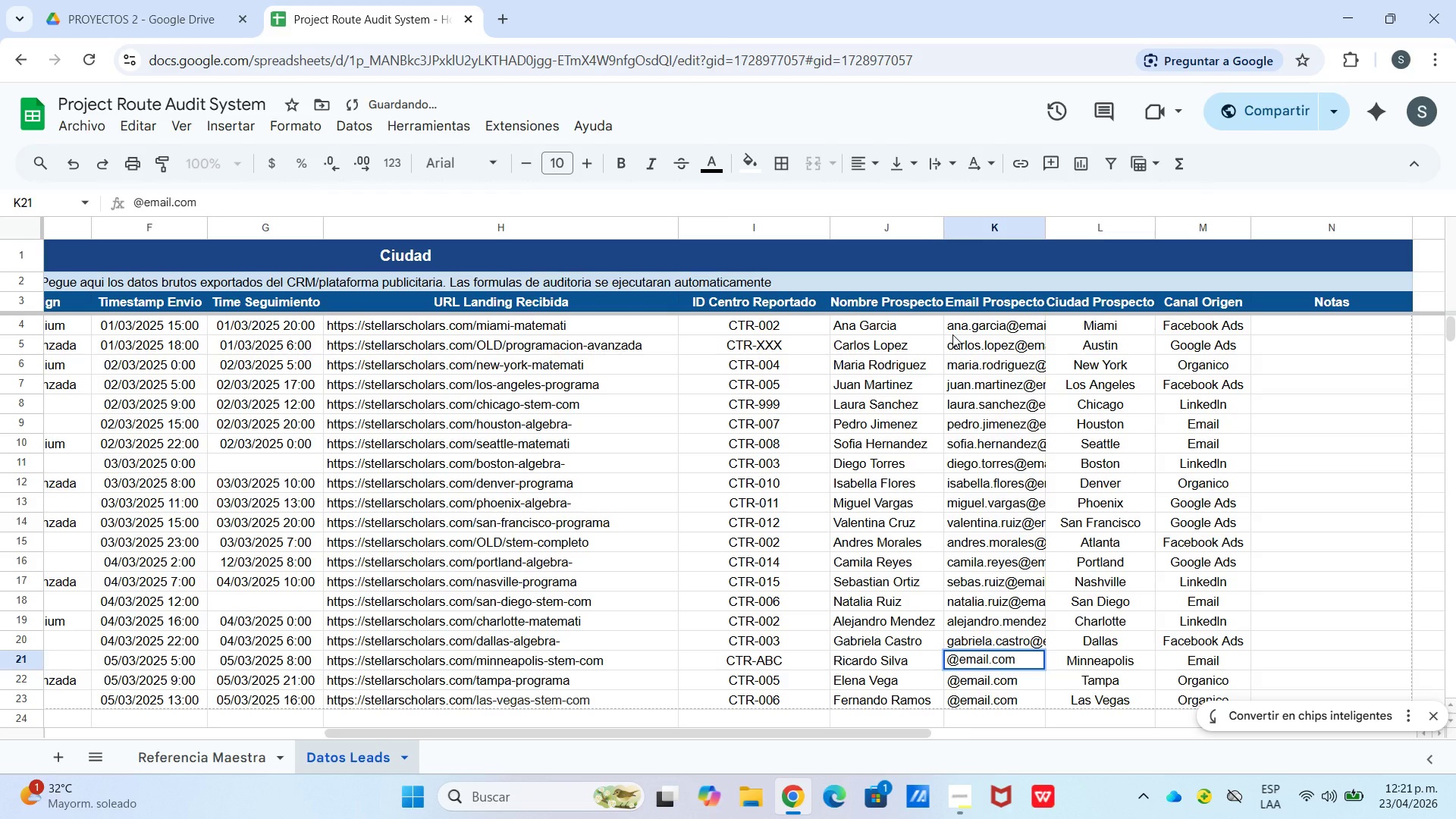 
hold_key(key=ArrowLeft, duration=1.2)
 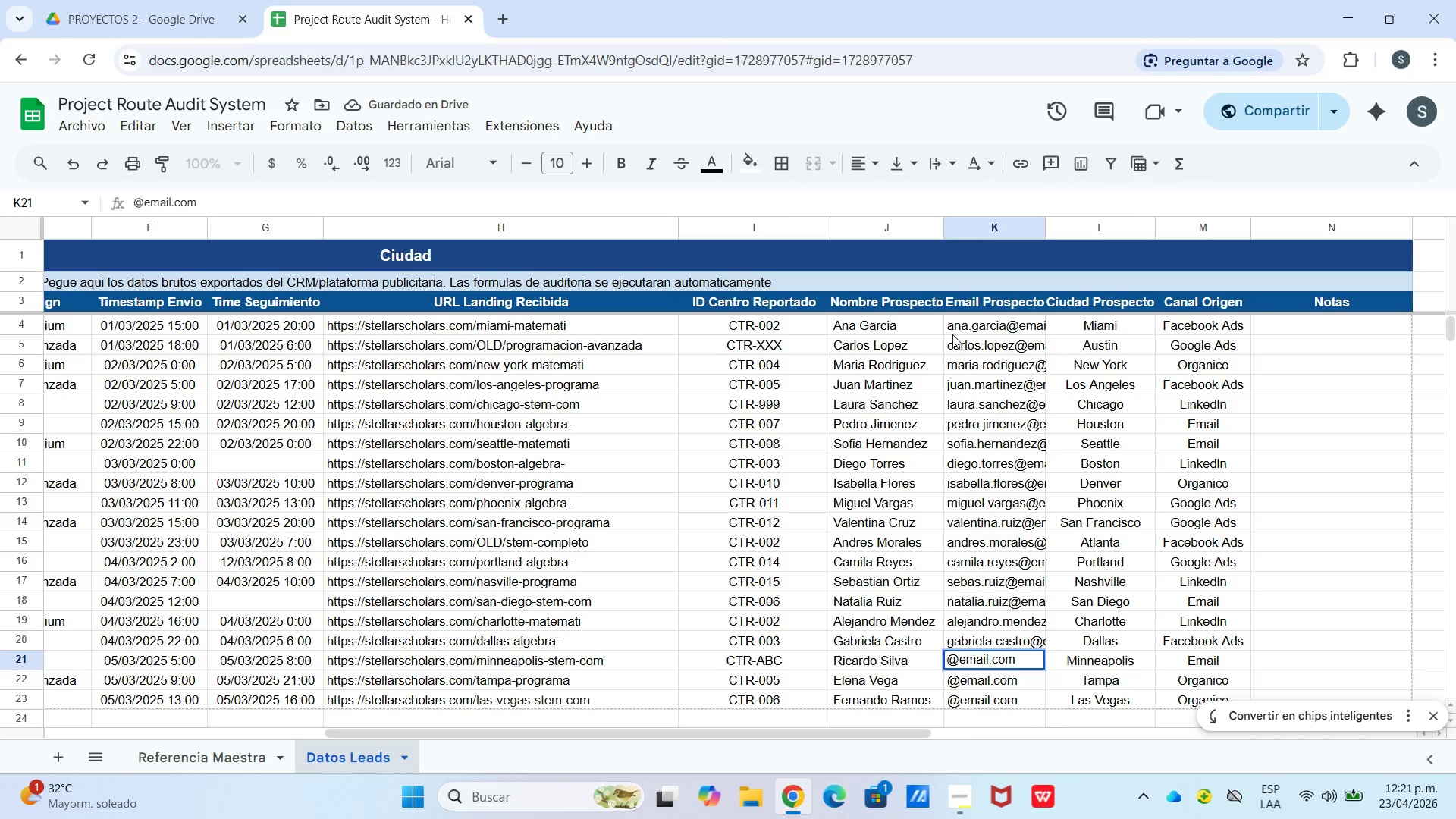 
type(ricardo.silva)
 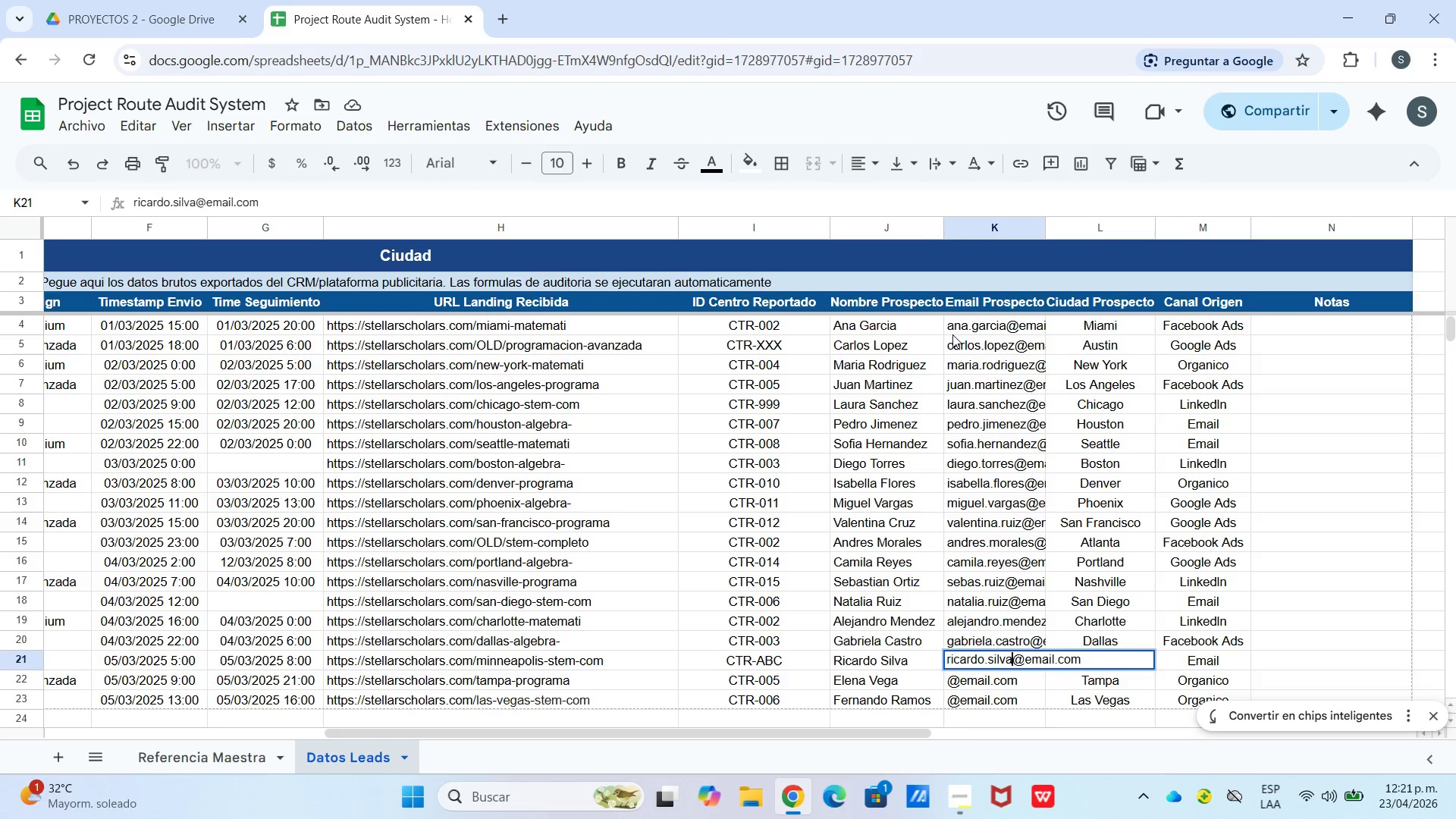 
key(Enter)
 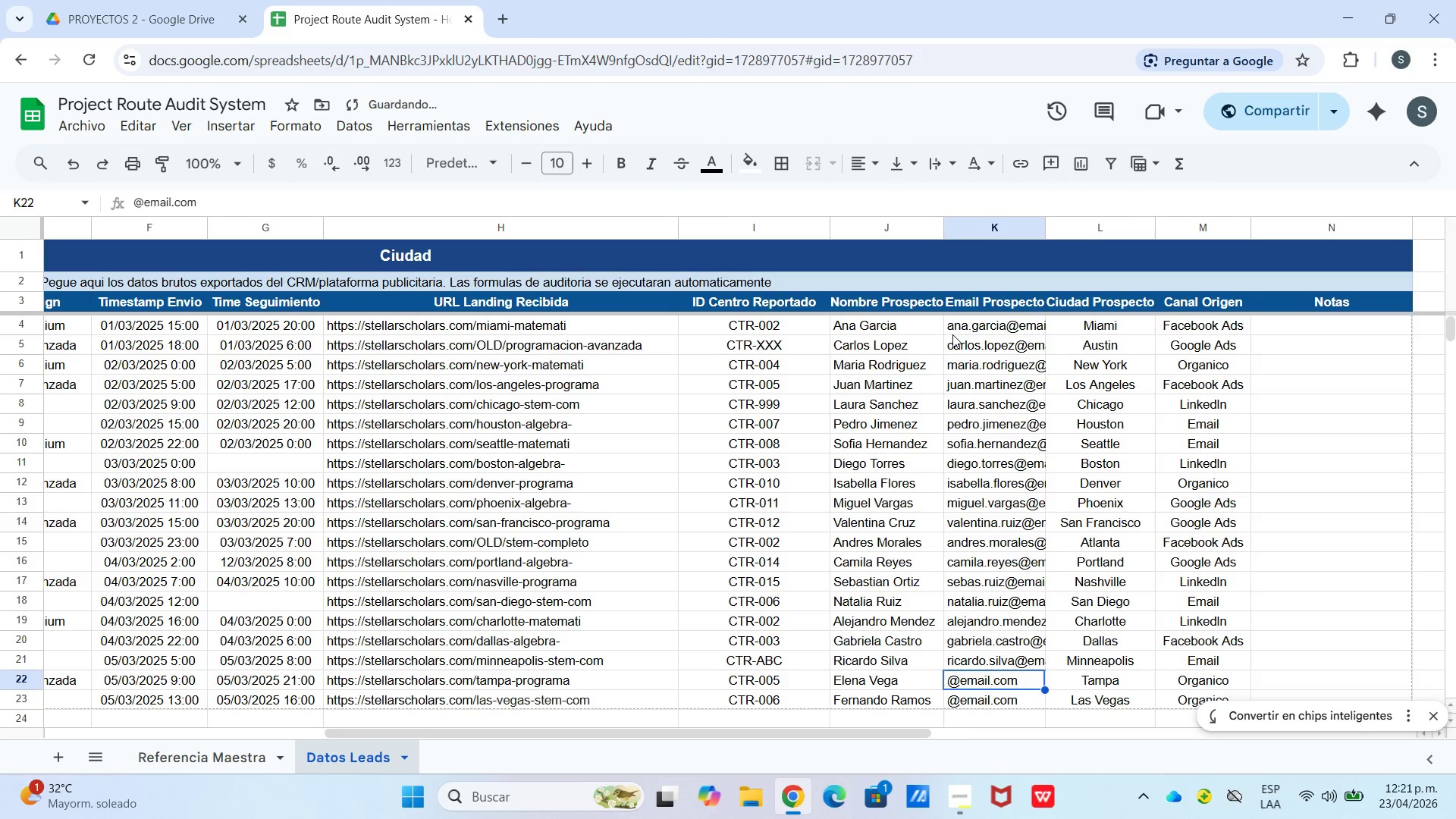 
key(Enter)
 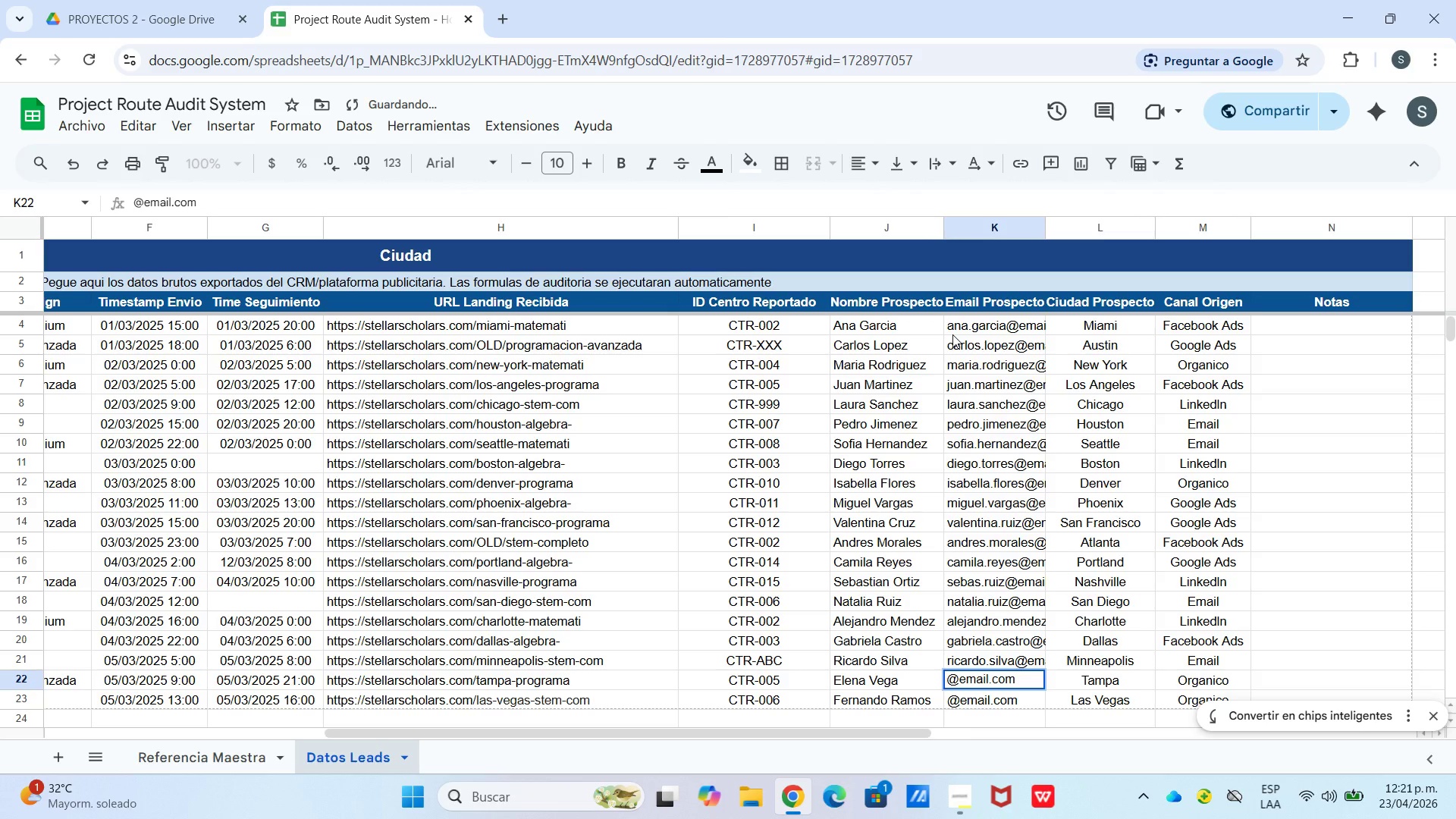 
hold_key(key=ArrowLeft, duration=1.36)
 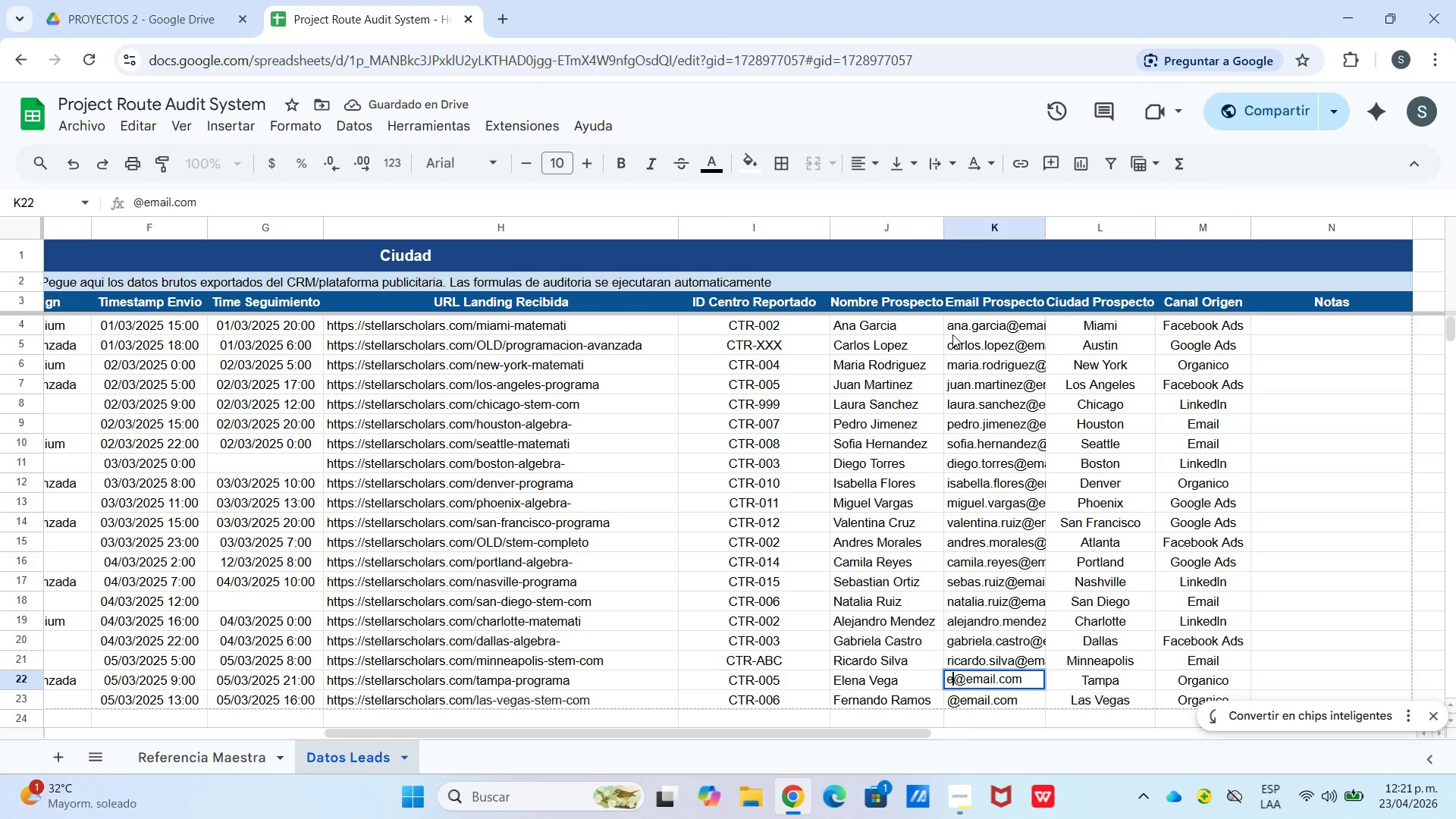 
type(elena.vega)
 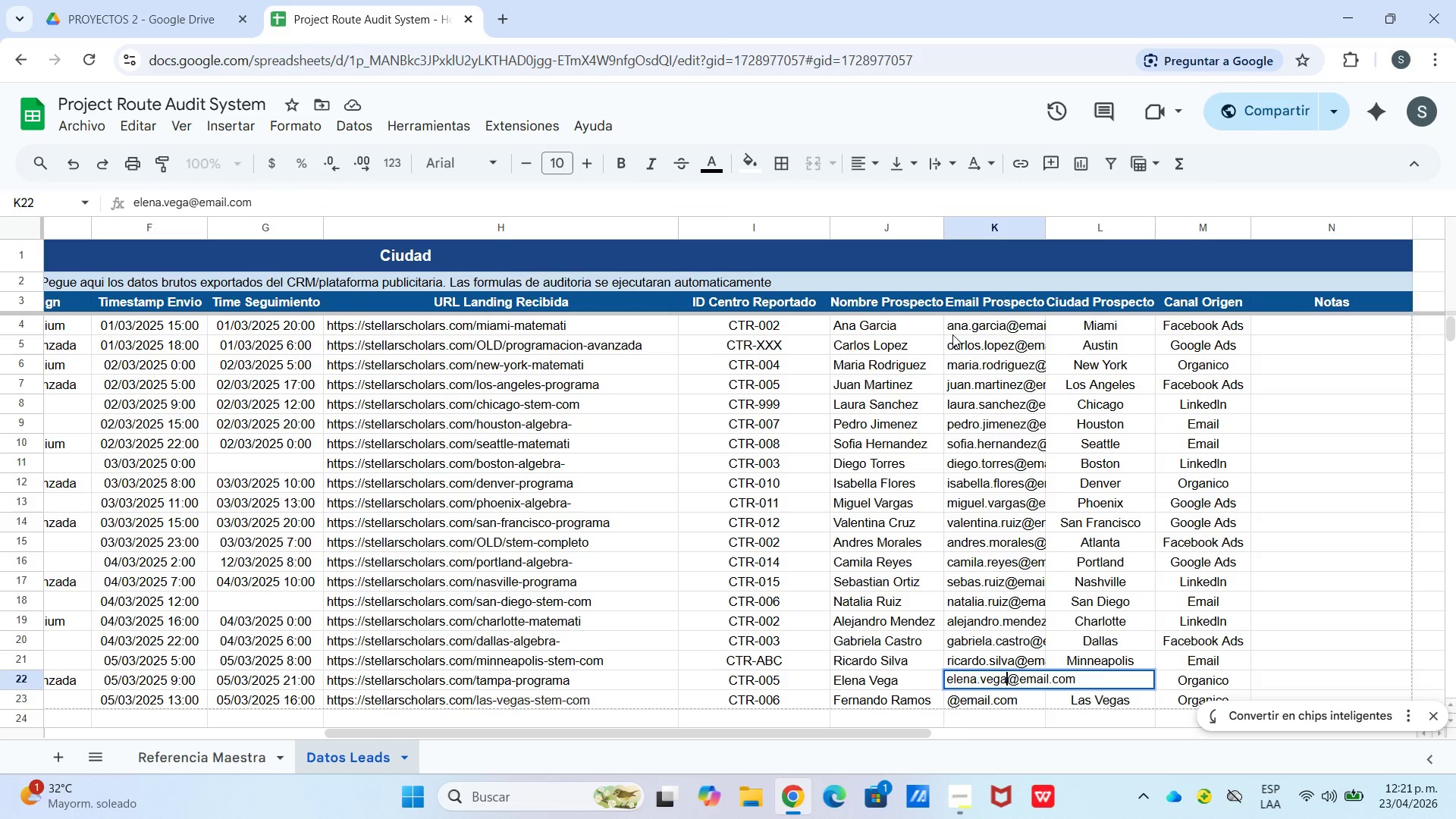 
key(Enter)
 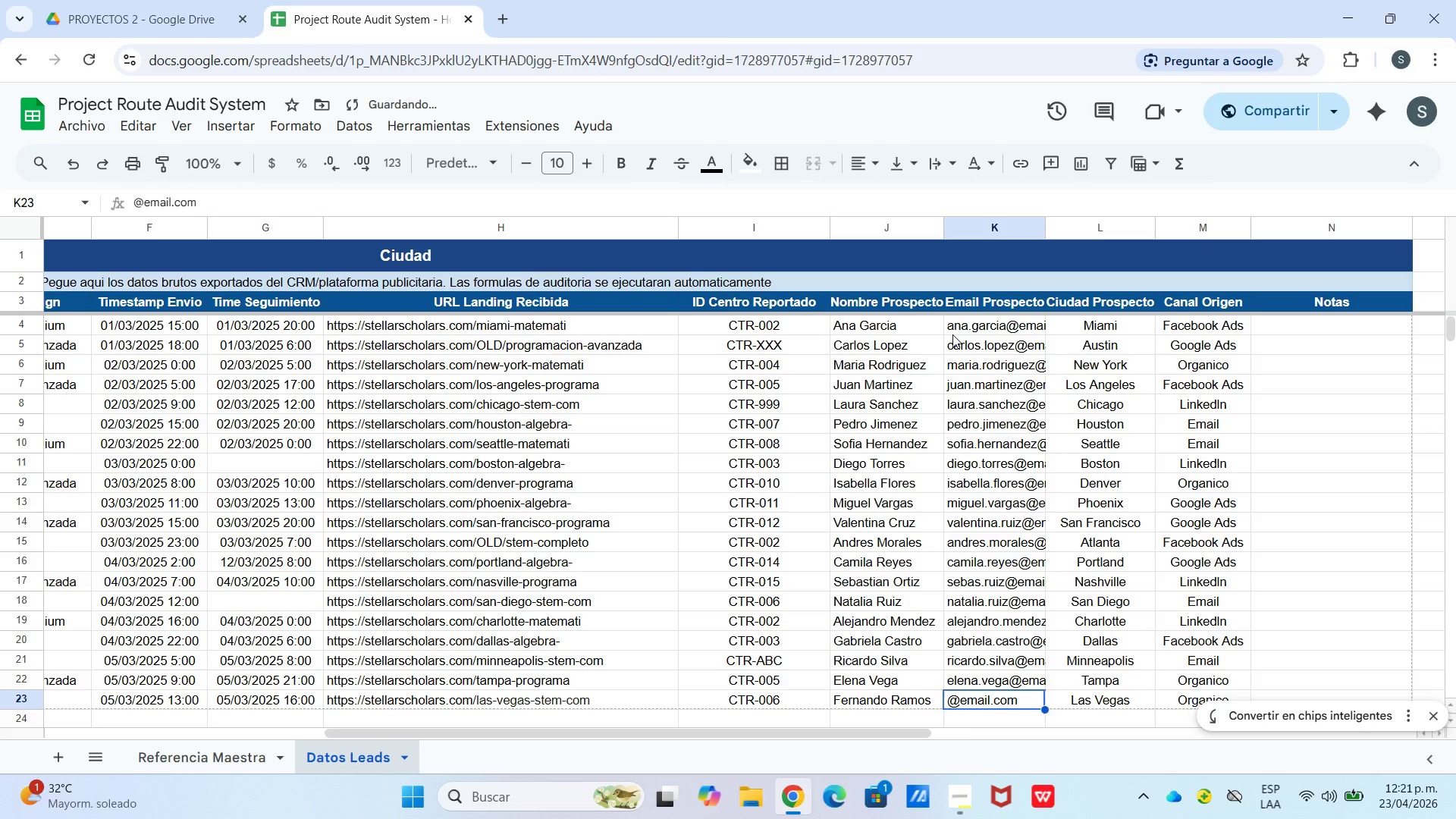 
key(Enter)
 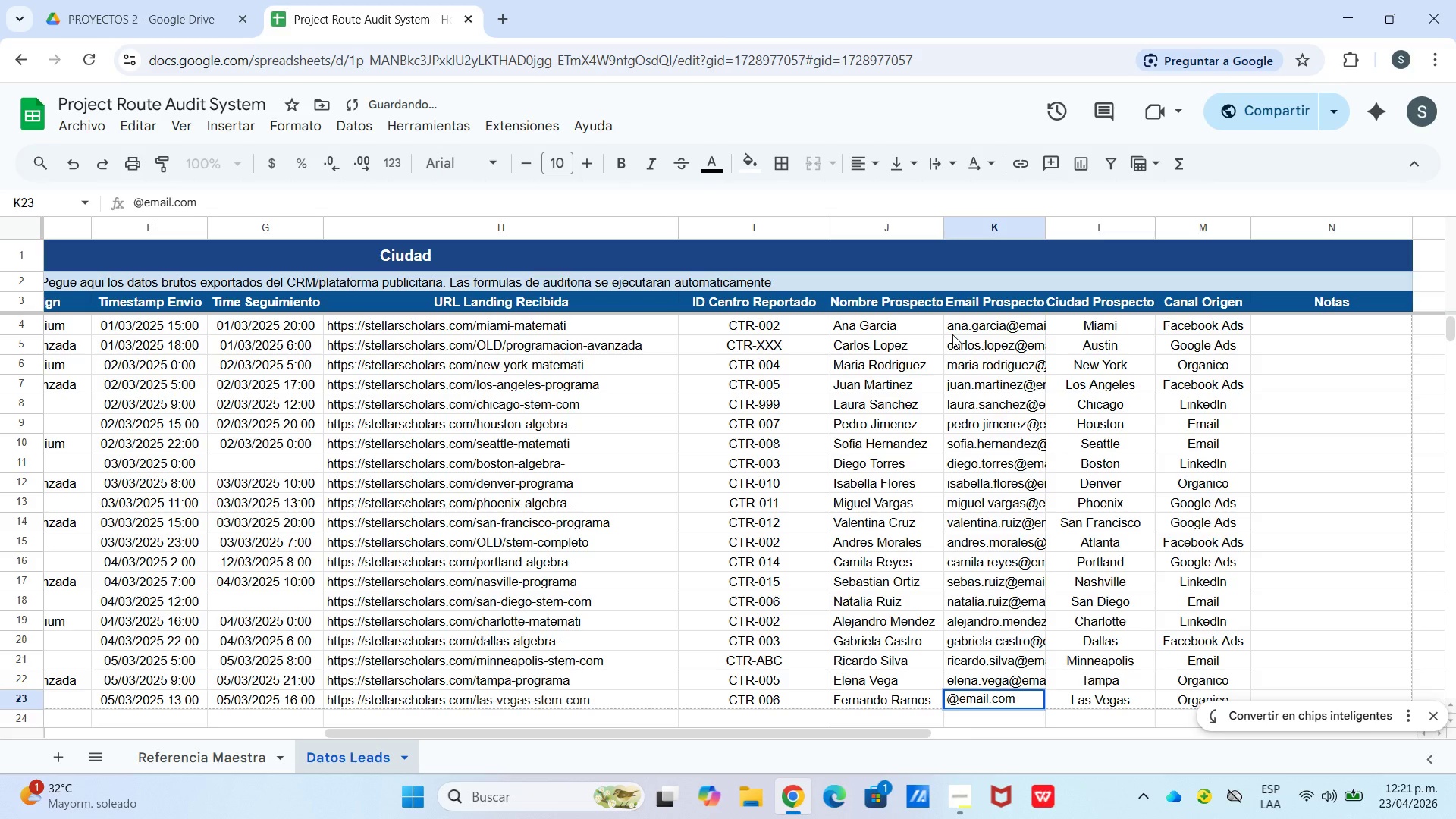 
hold_key(key=ArrowLeft, duration=1.22)
 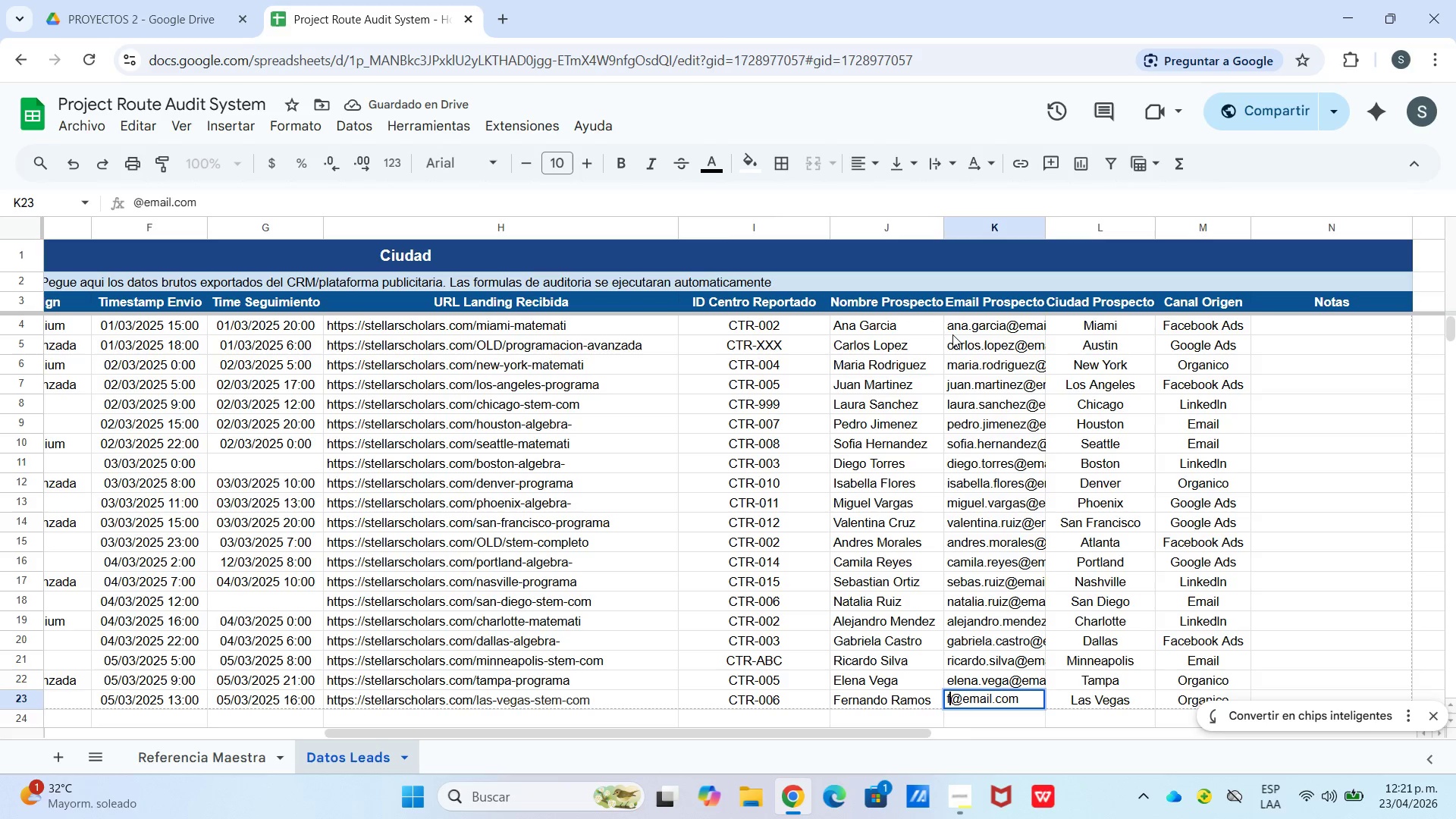 
type(fernando.ramos)
 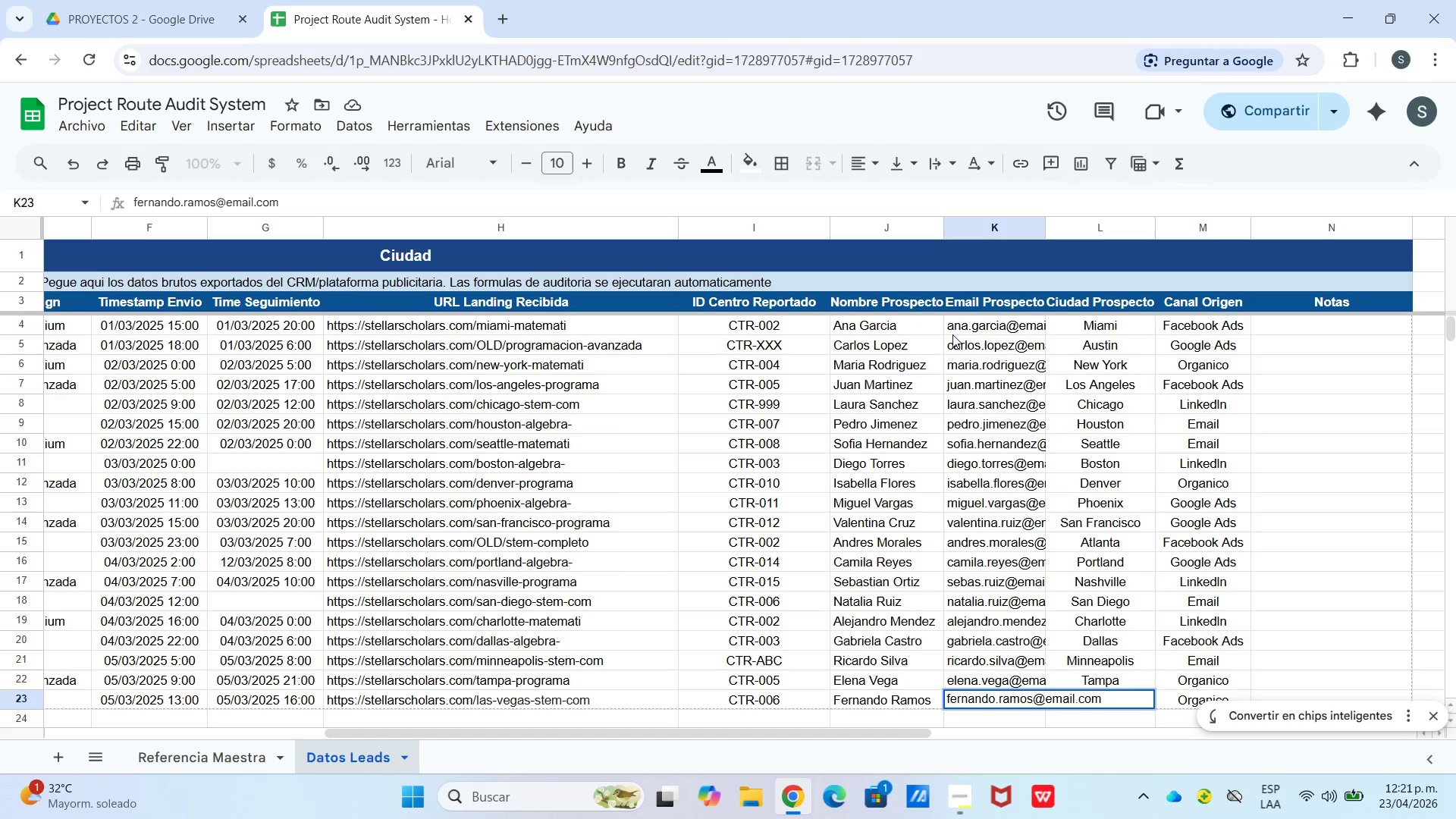 
key(Enter)
 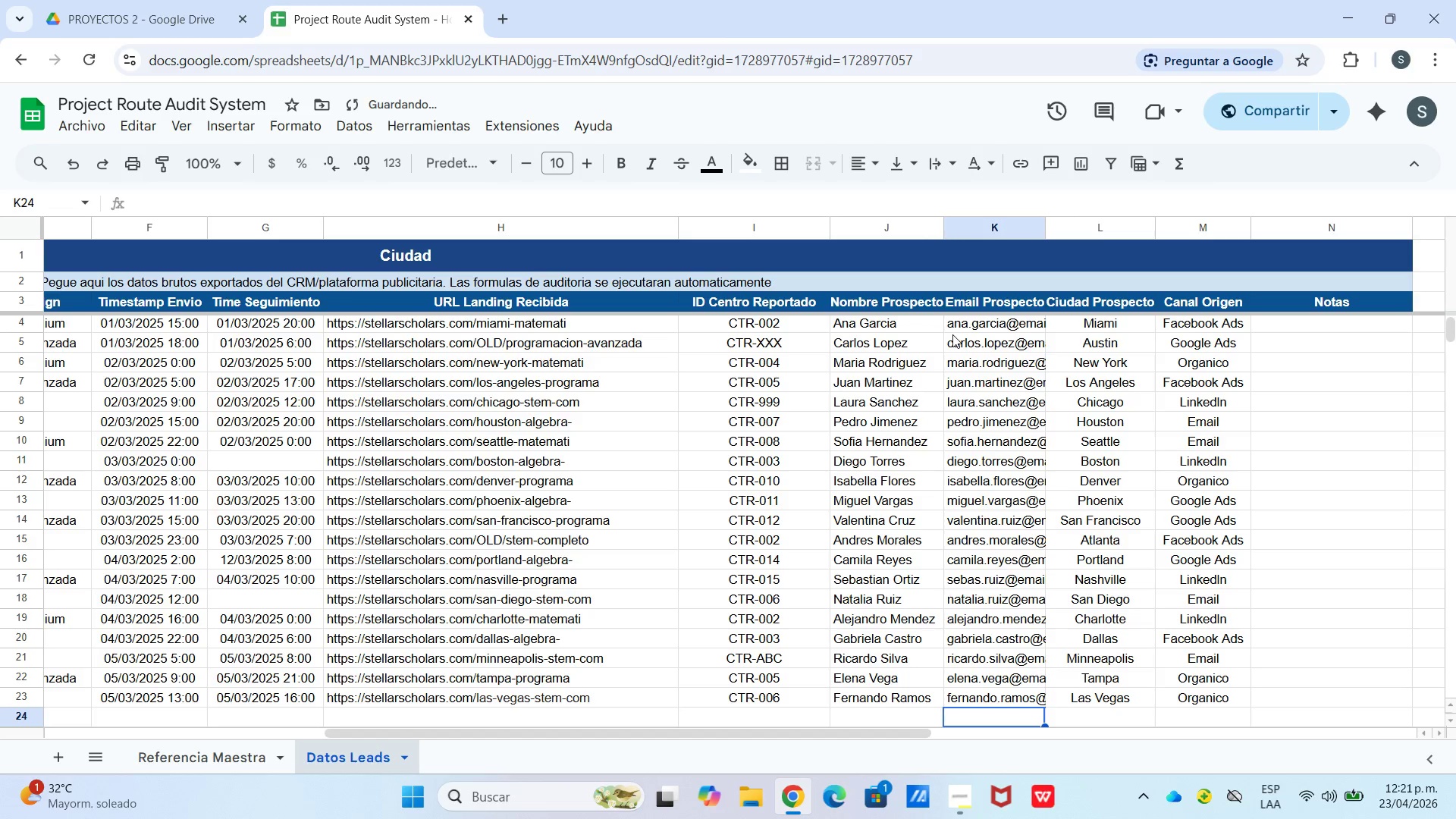 
key(Enter)
 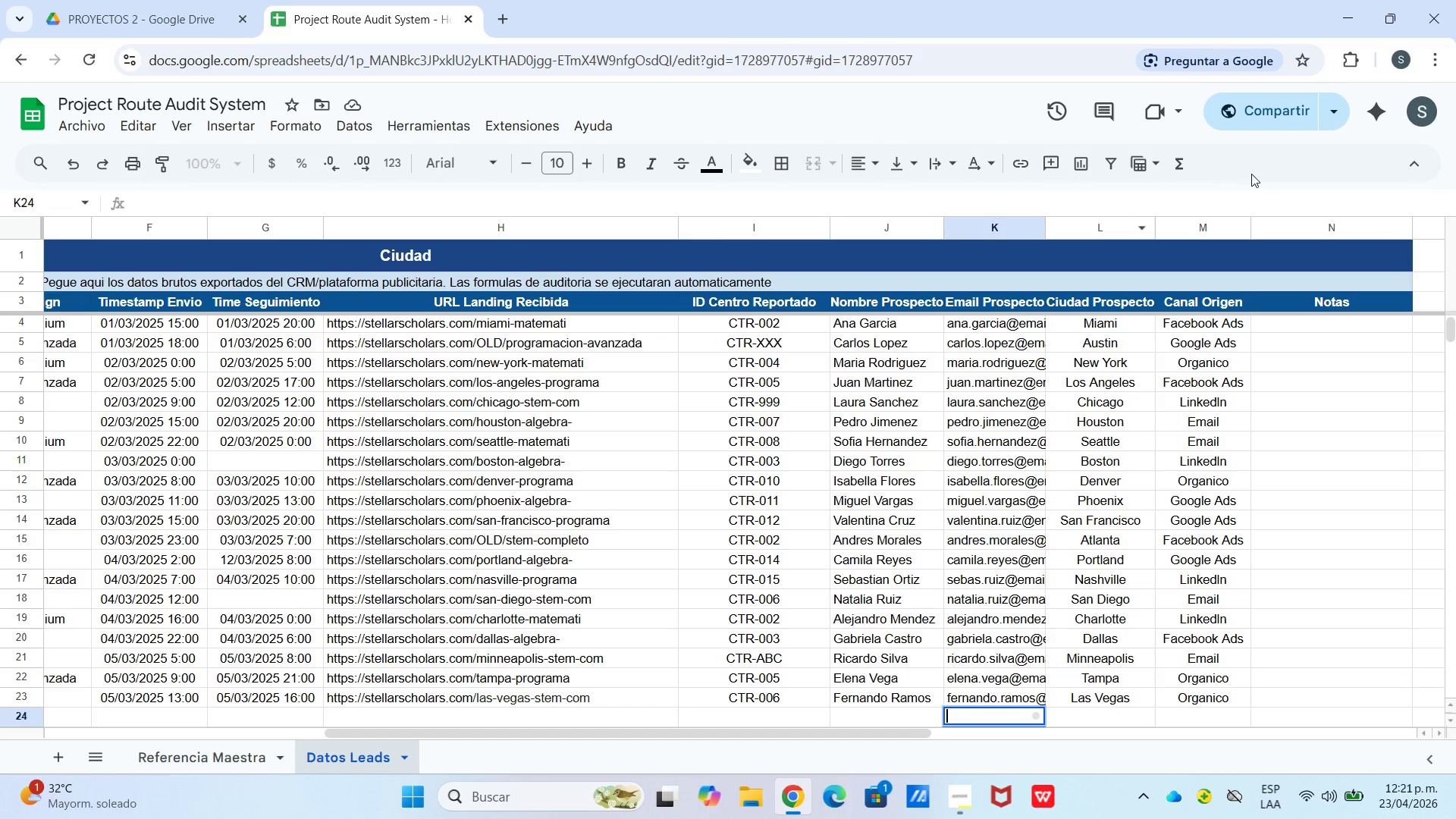 
wait(12.58)
 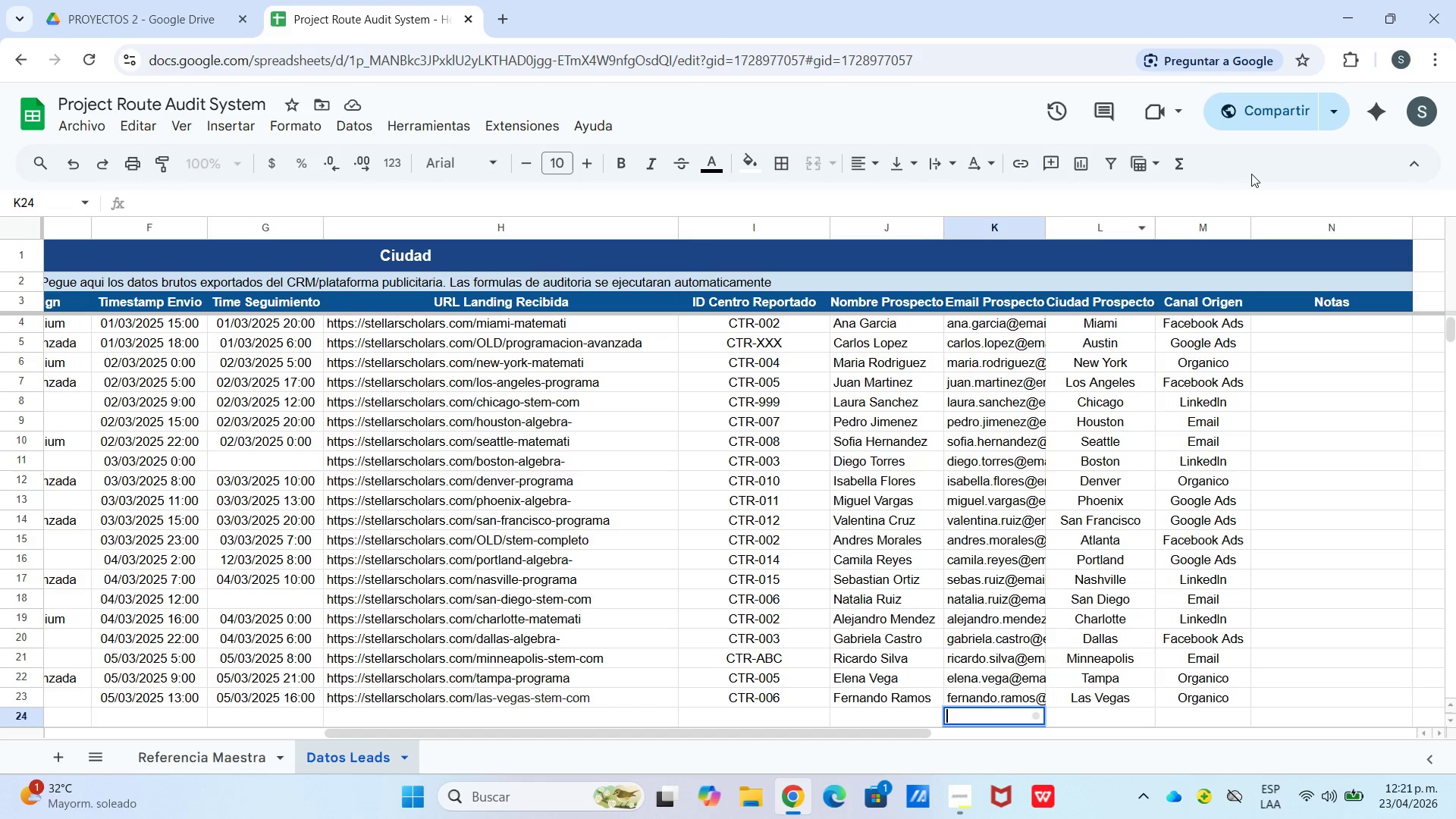 
left_click_drag(start_coordinate=[388, 734], to_coordinate=[168, 744])
 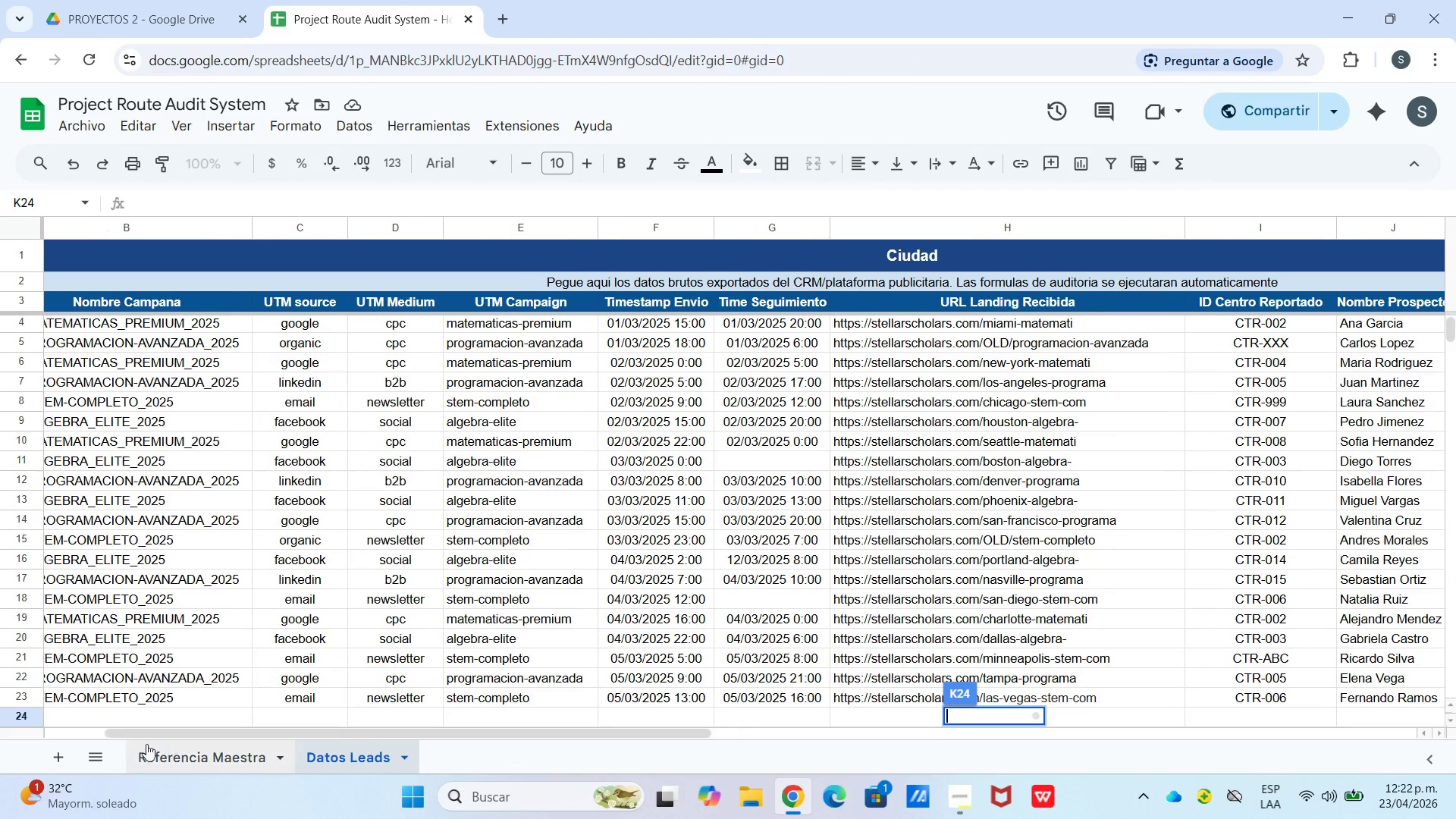 
left_click_drag(start_coordinate=[156, 744], to_coordinate=[8, 744])
 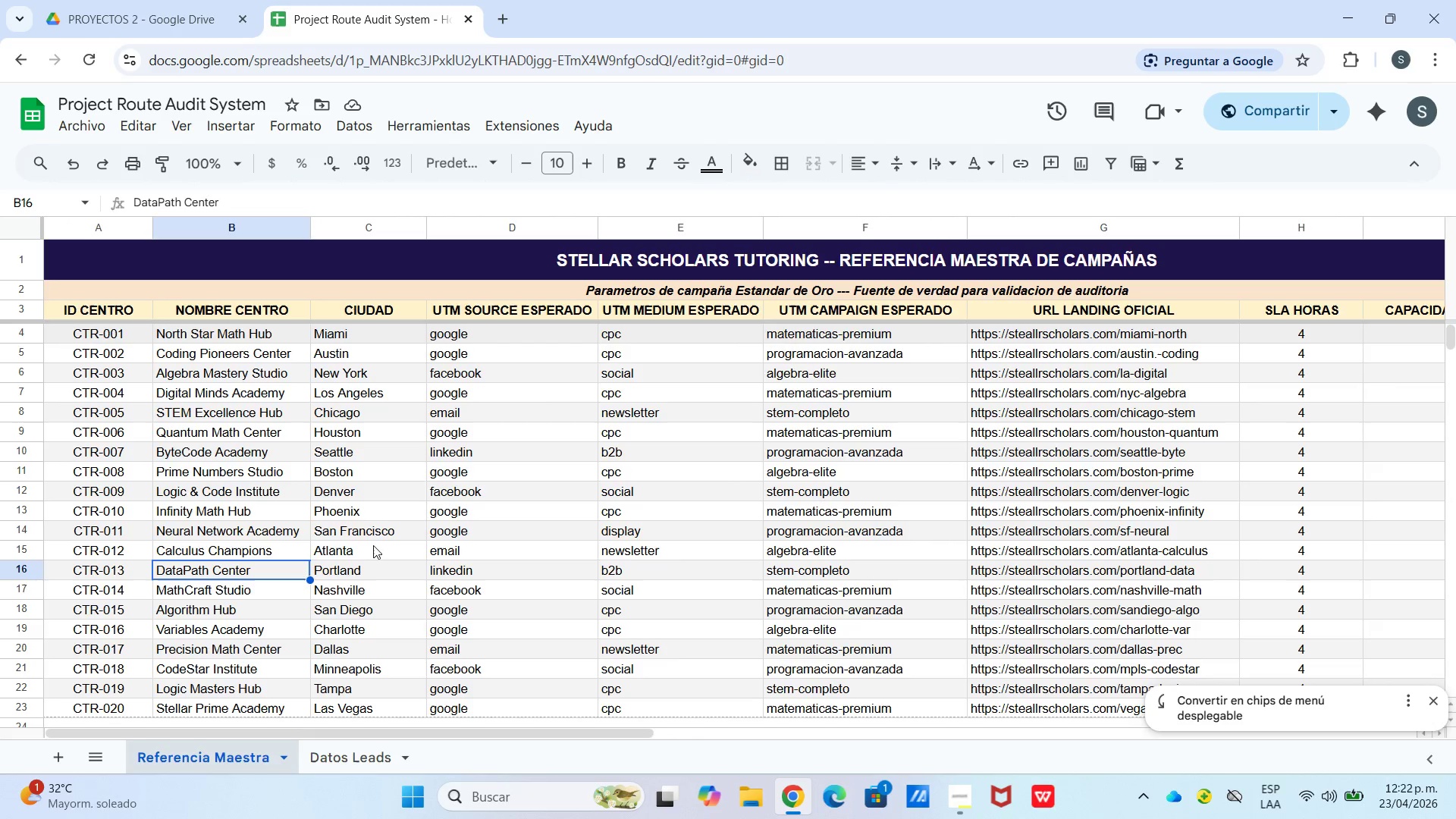 
left_click([356, 737])
 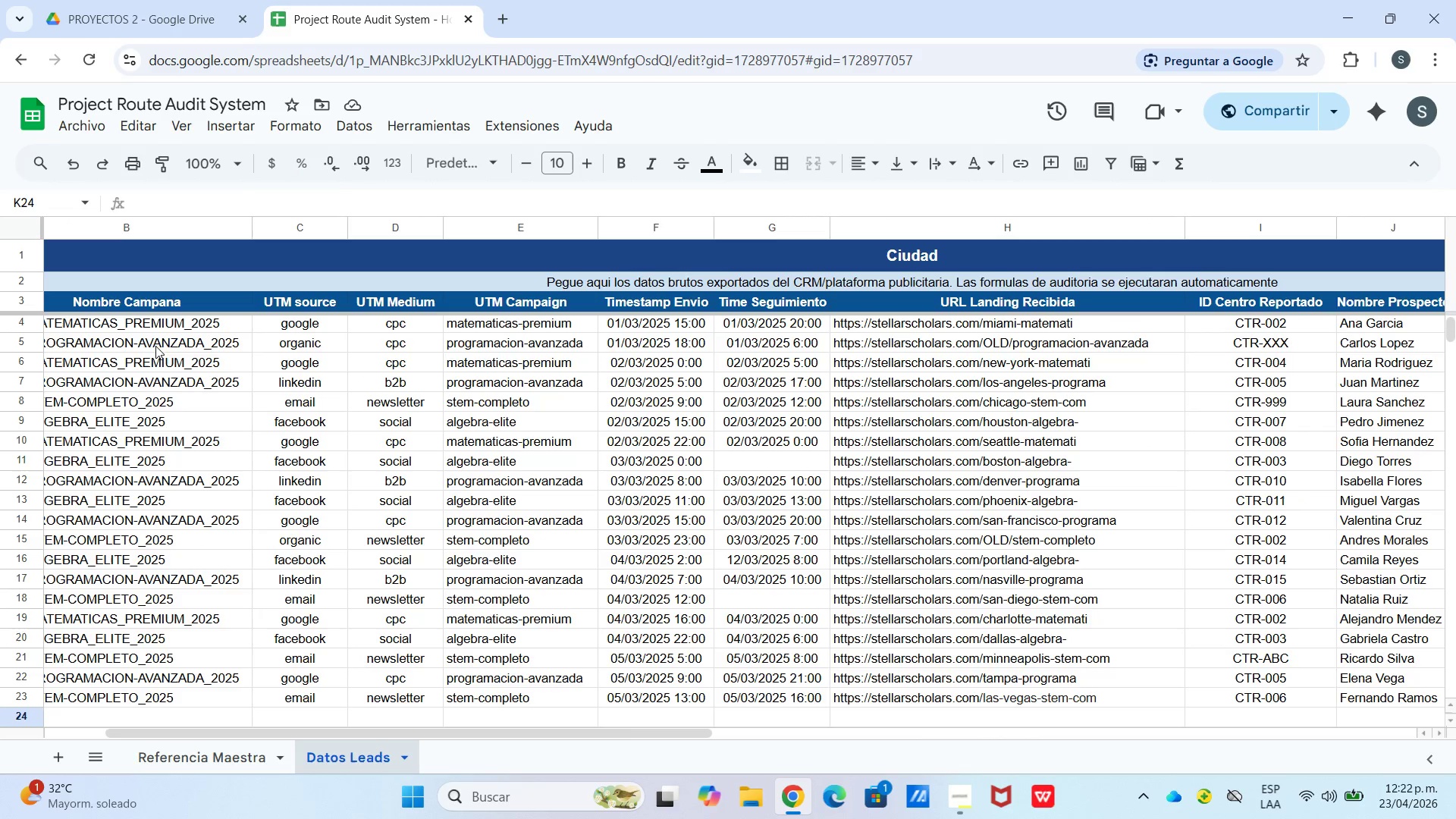 
left_click_drag(start_coordinate=[149, 326], to_coordinate=[0, 492])
 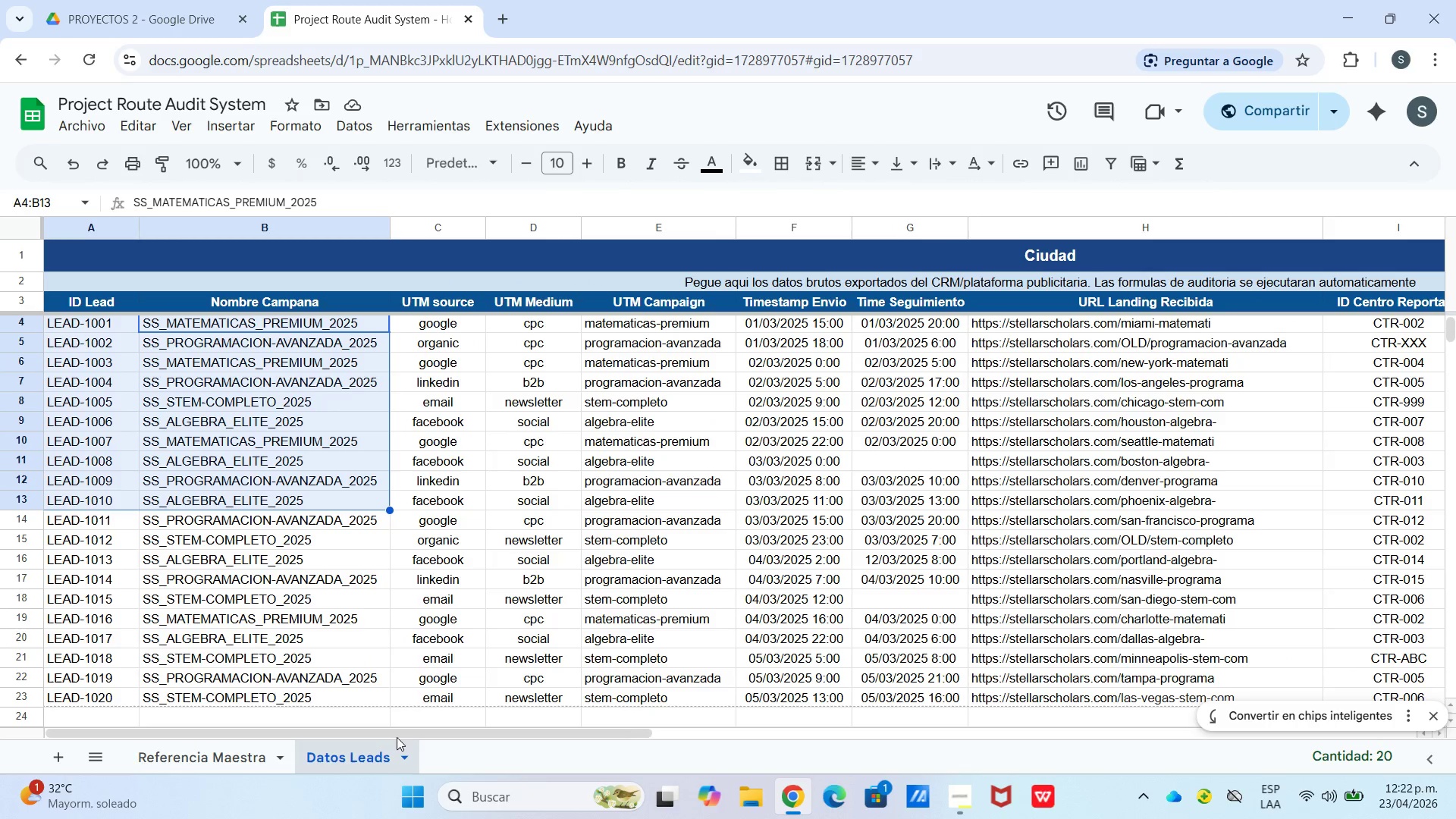 
left_click_drag(start_coordinate=[395, 730], to_coordinate=[215, 743])
 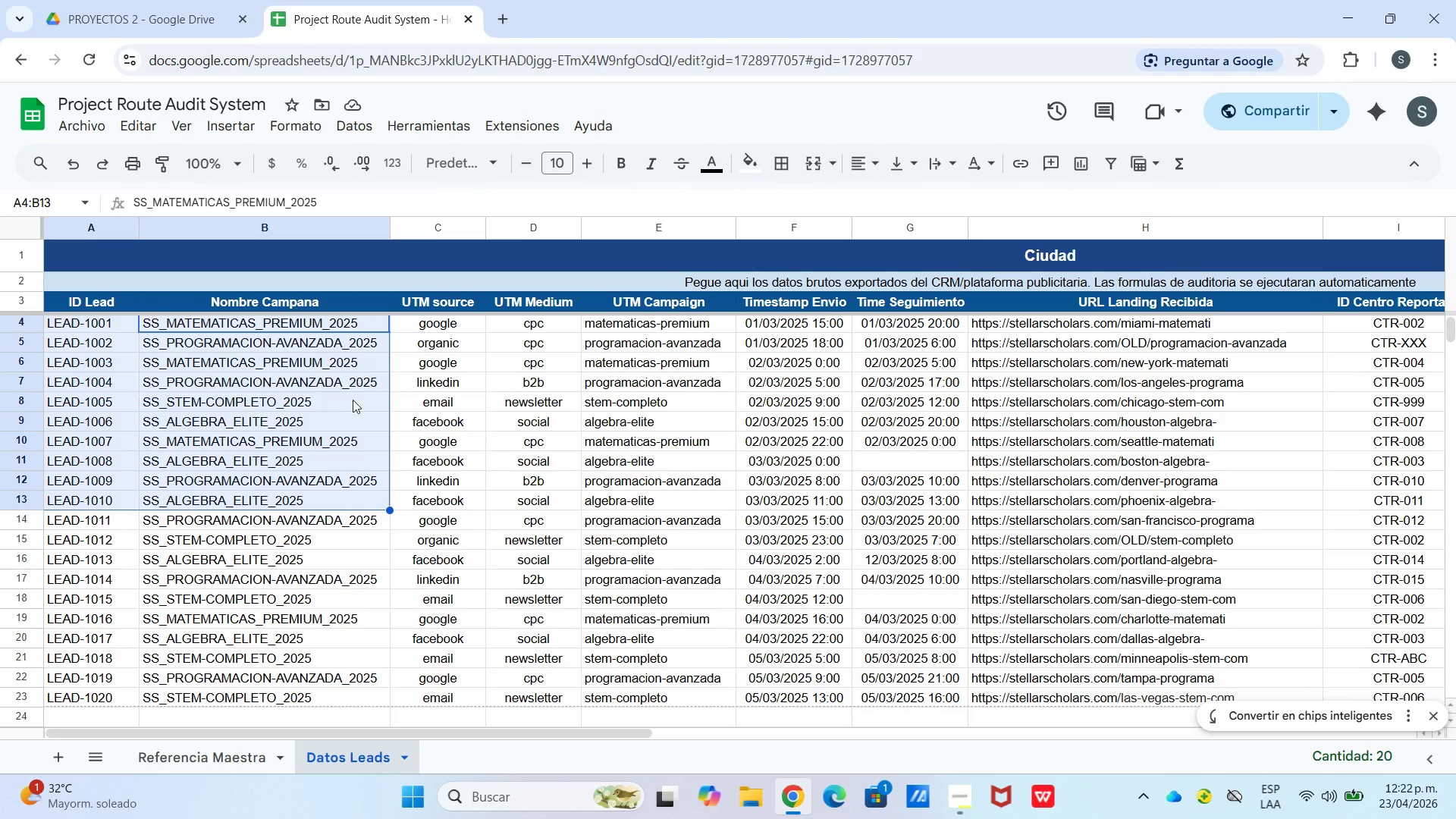 
left_click([244, 364])
 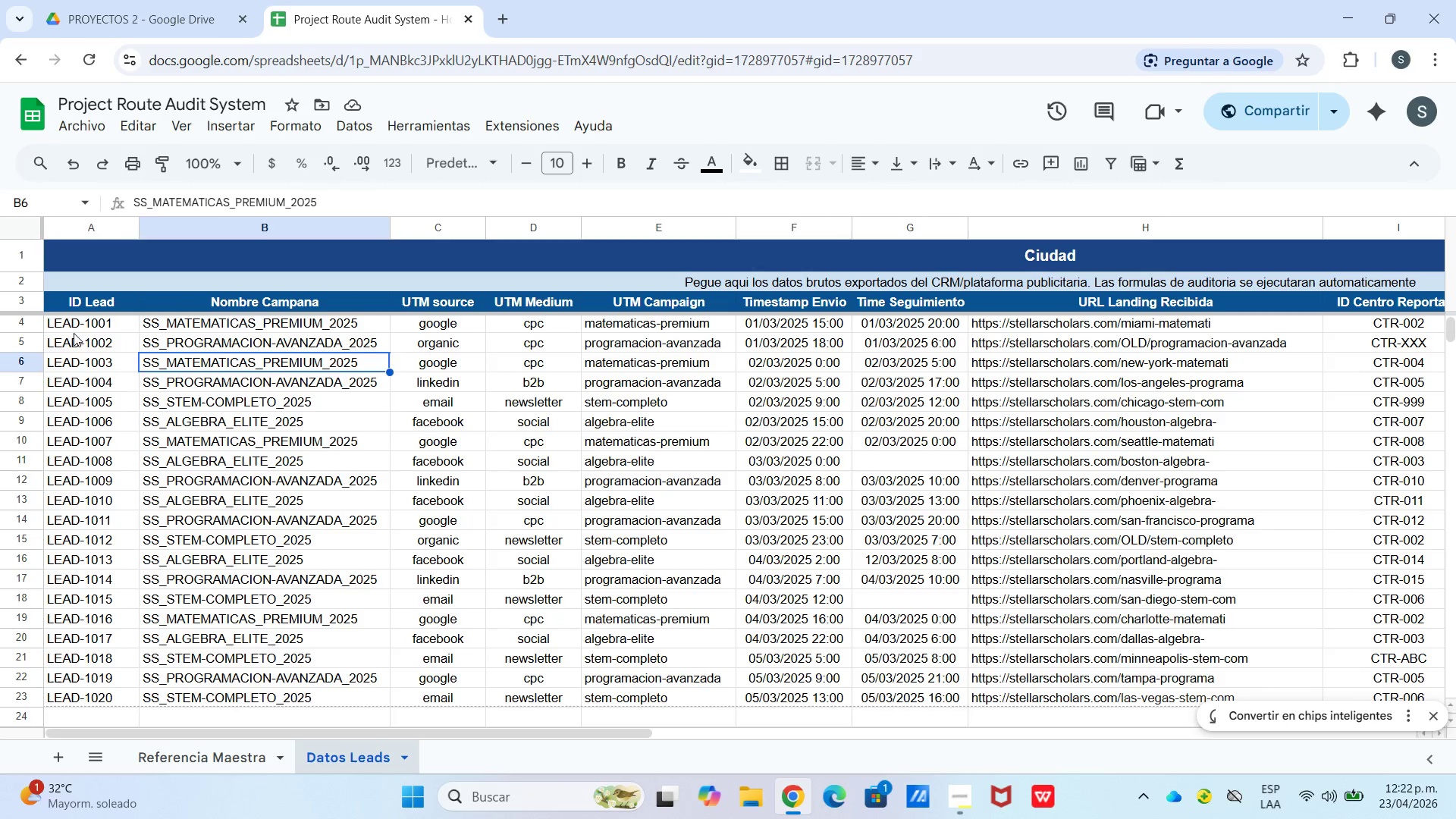 
left_click_drag(start_coordinate=[74, 325], to_coordinate=[1274, 516])
 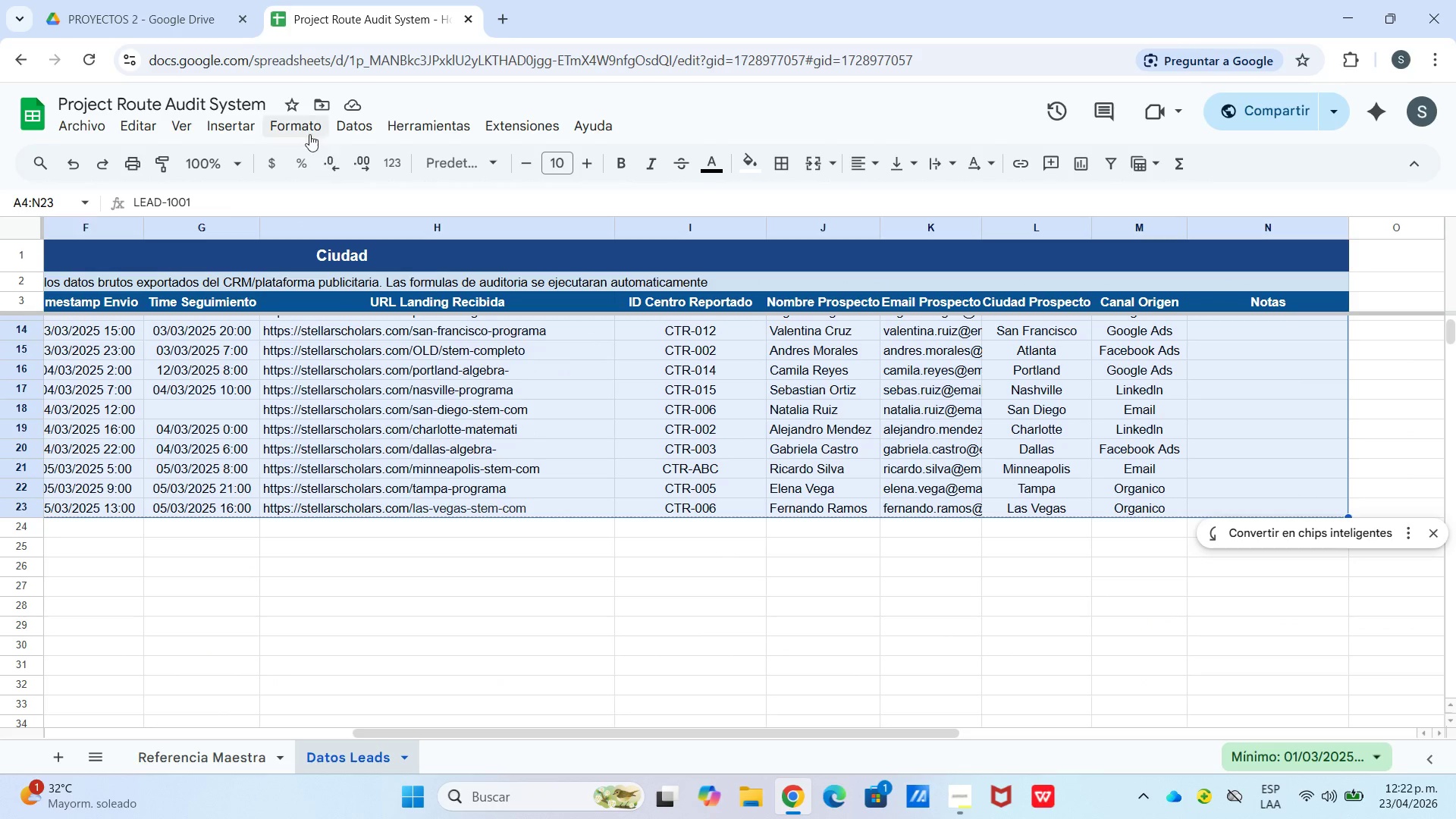 
scroll: coordinate [1285, 609], scroll_direction: down, amount: 2.0
 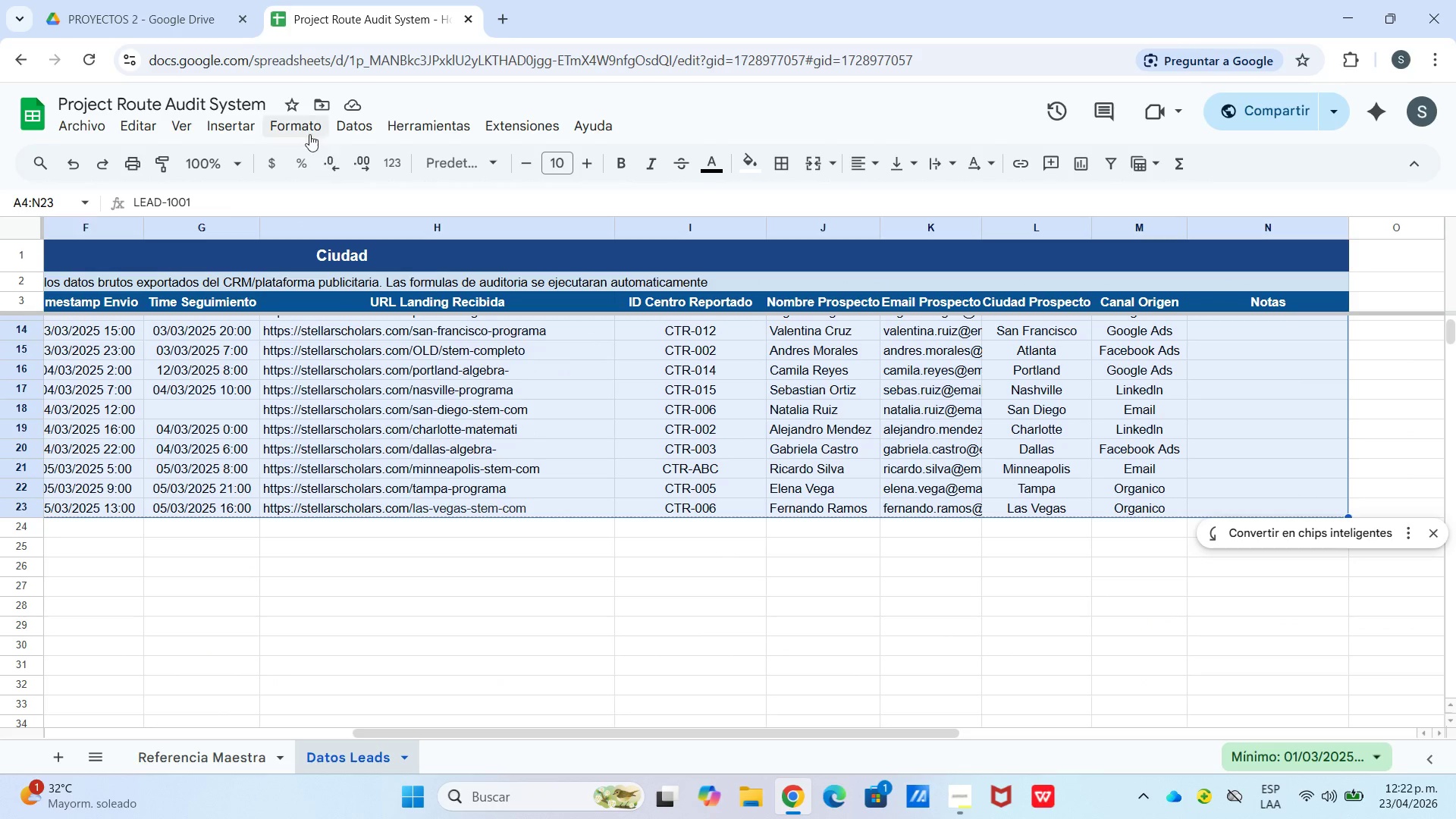 
left_click([309, 129])
 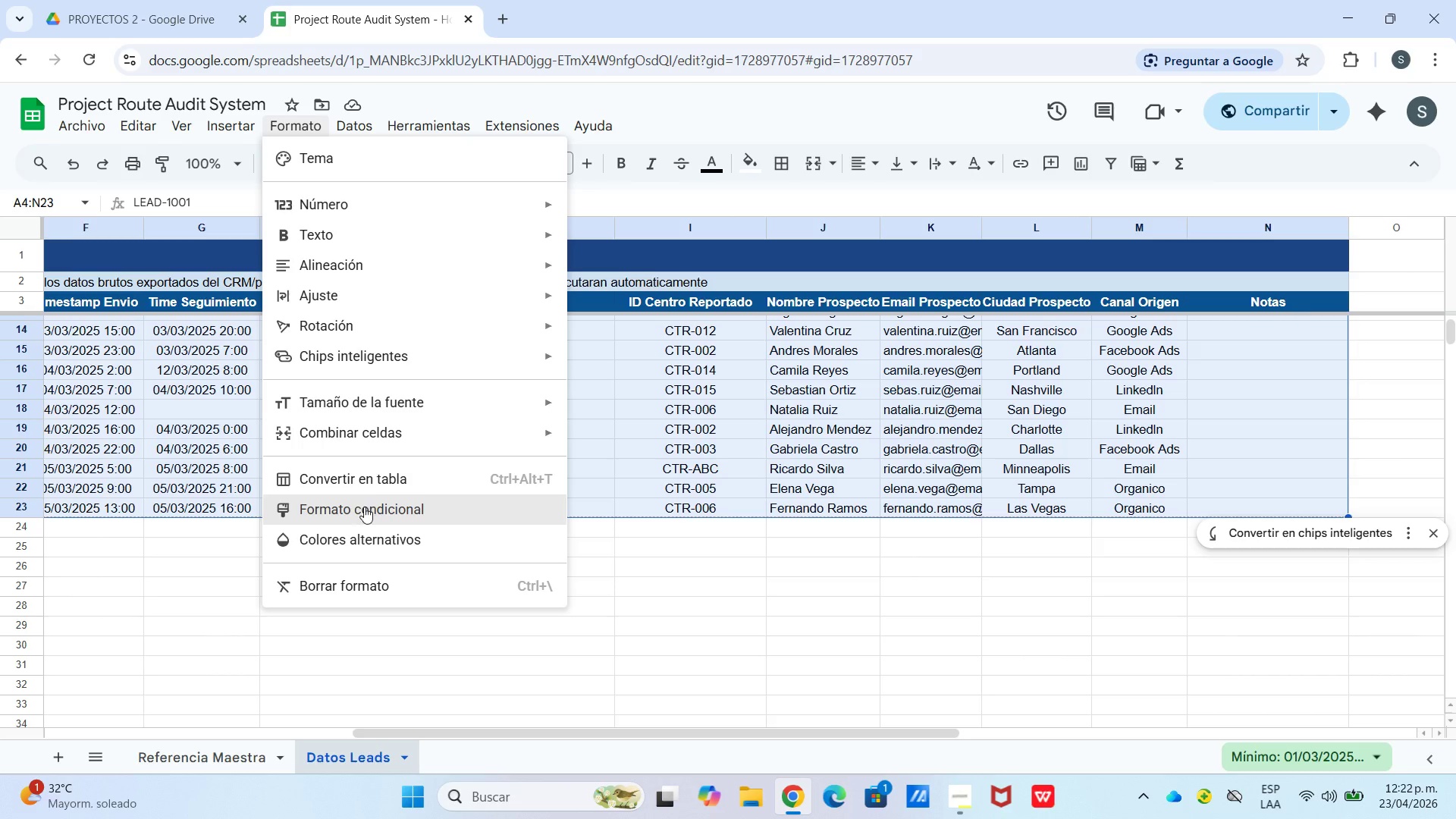 
left_click([372, 542])
 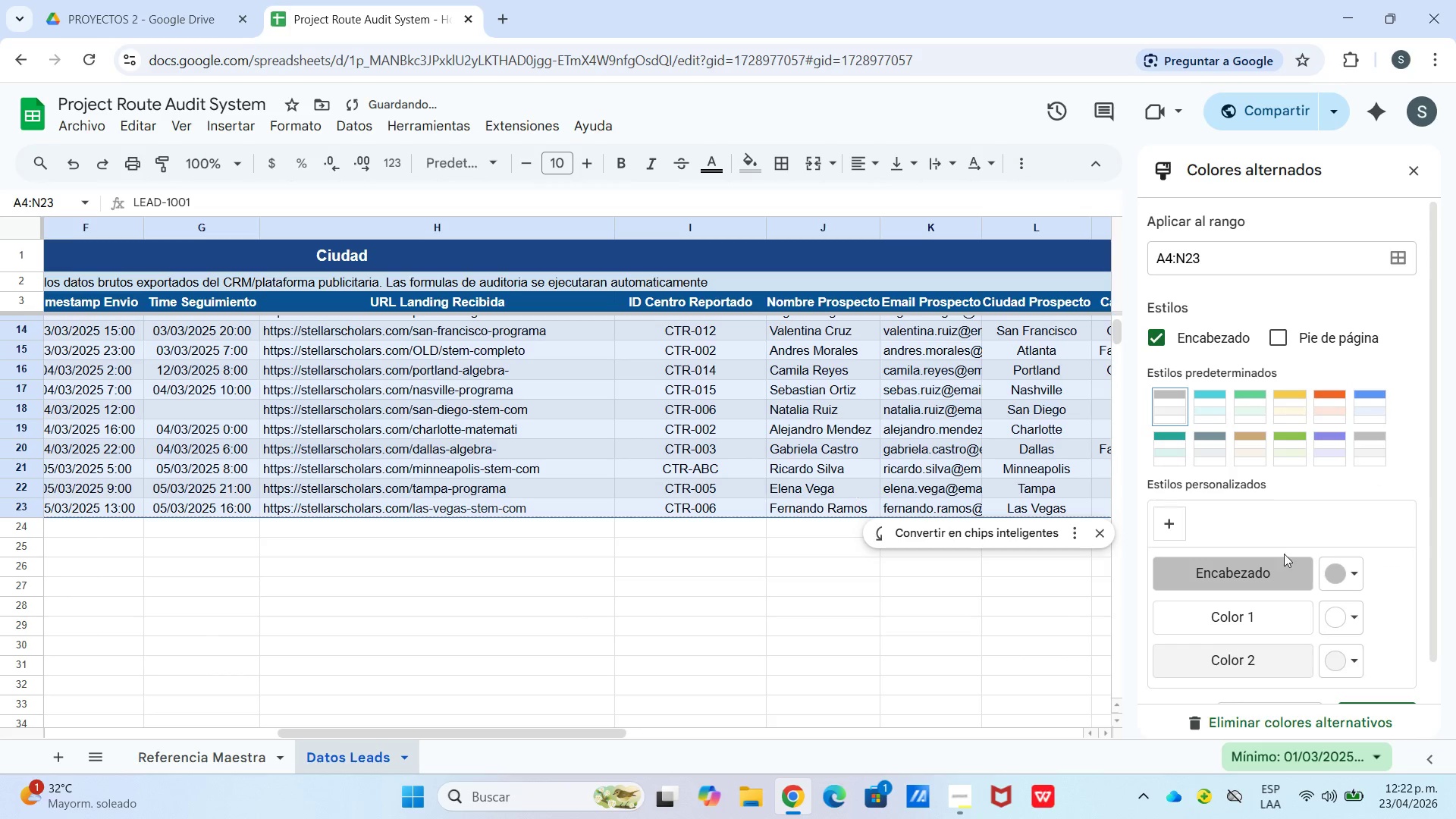 
left_click([1359, 576])
 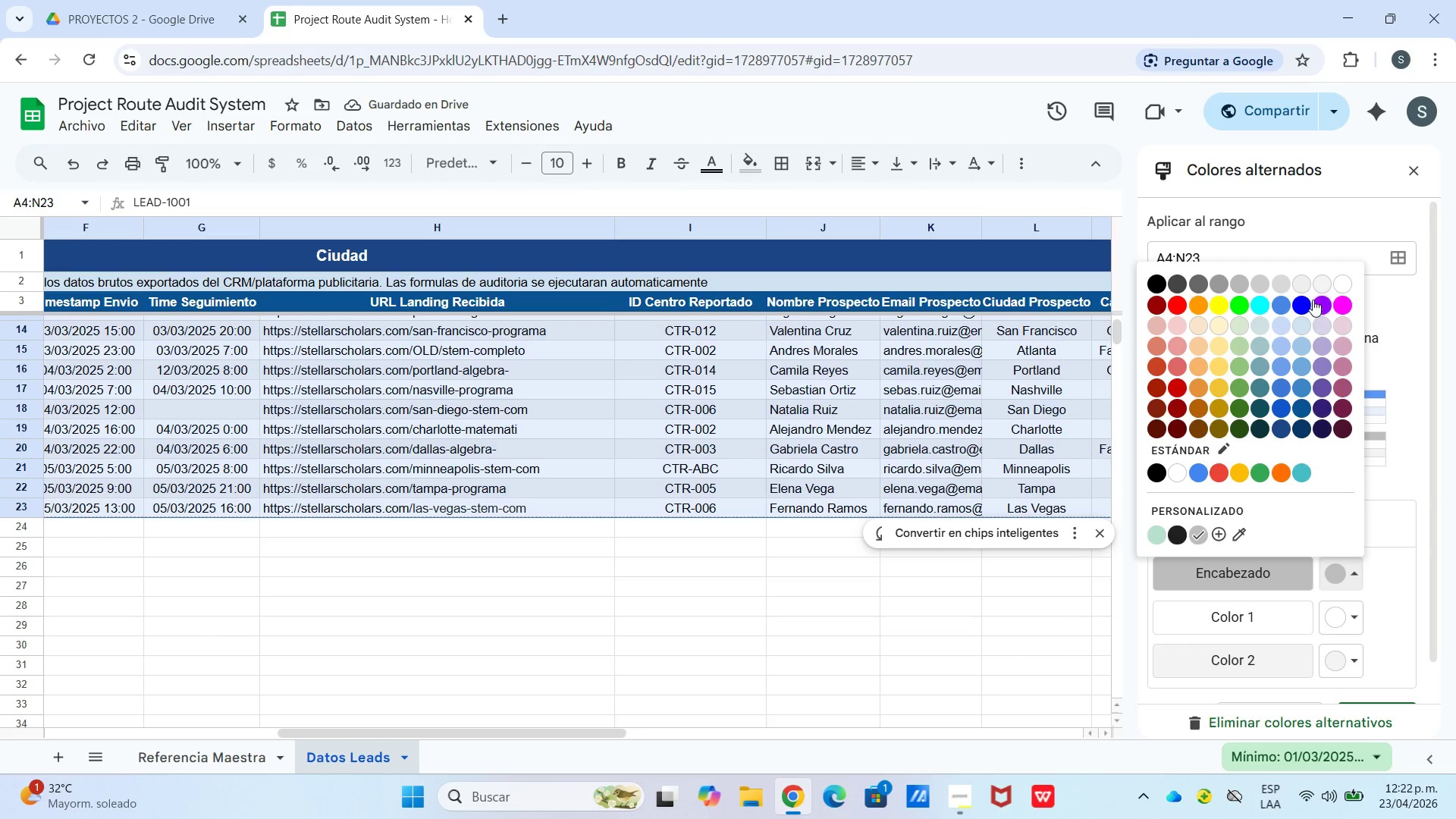 
left_click([1303, 284])
 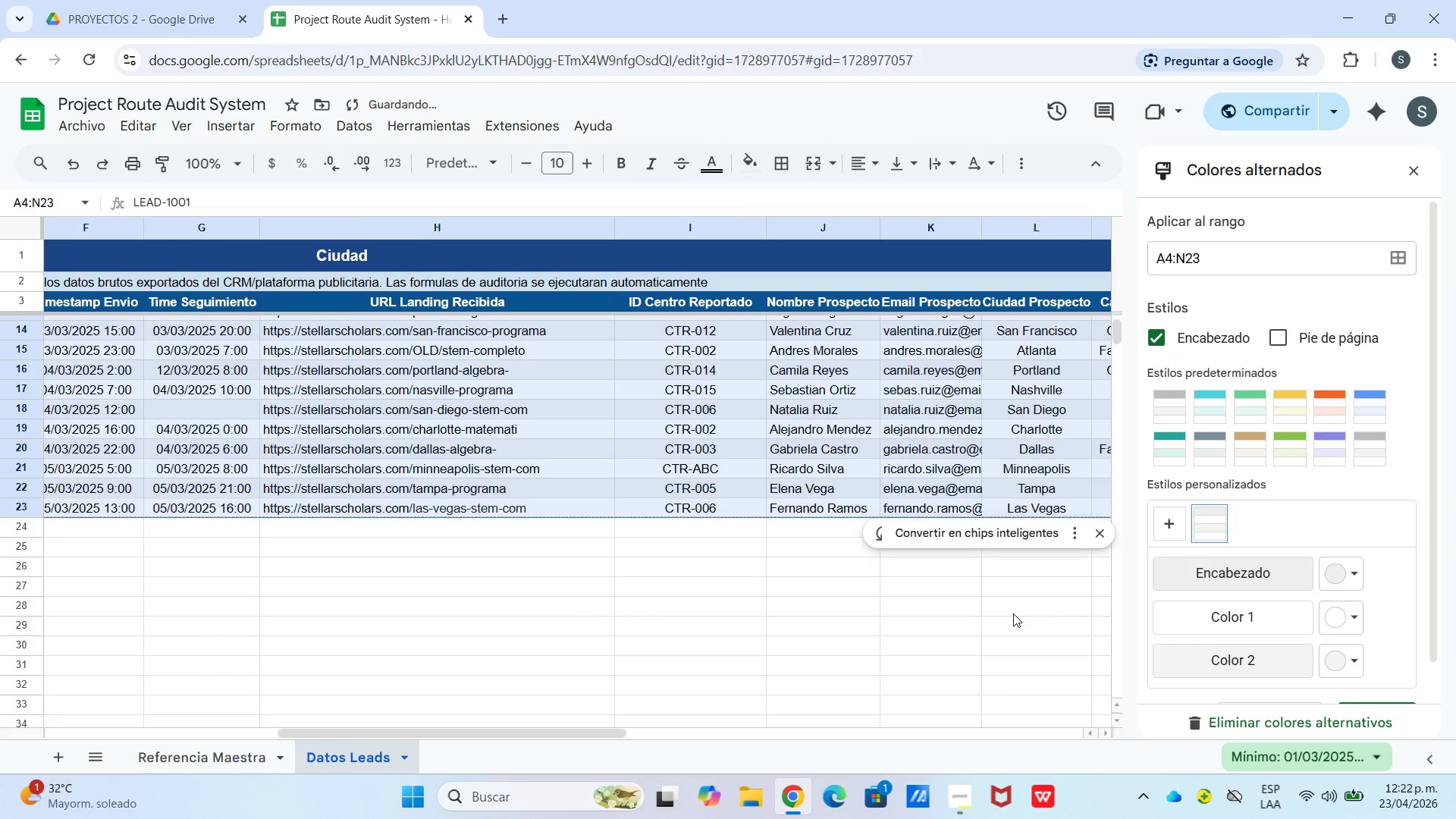 
left_click([1011, 621])
 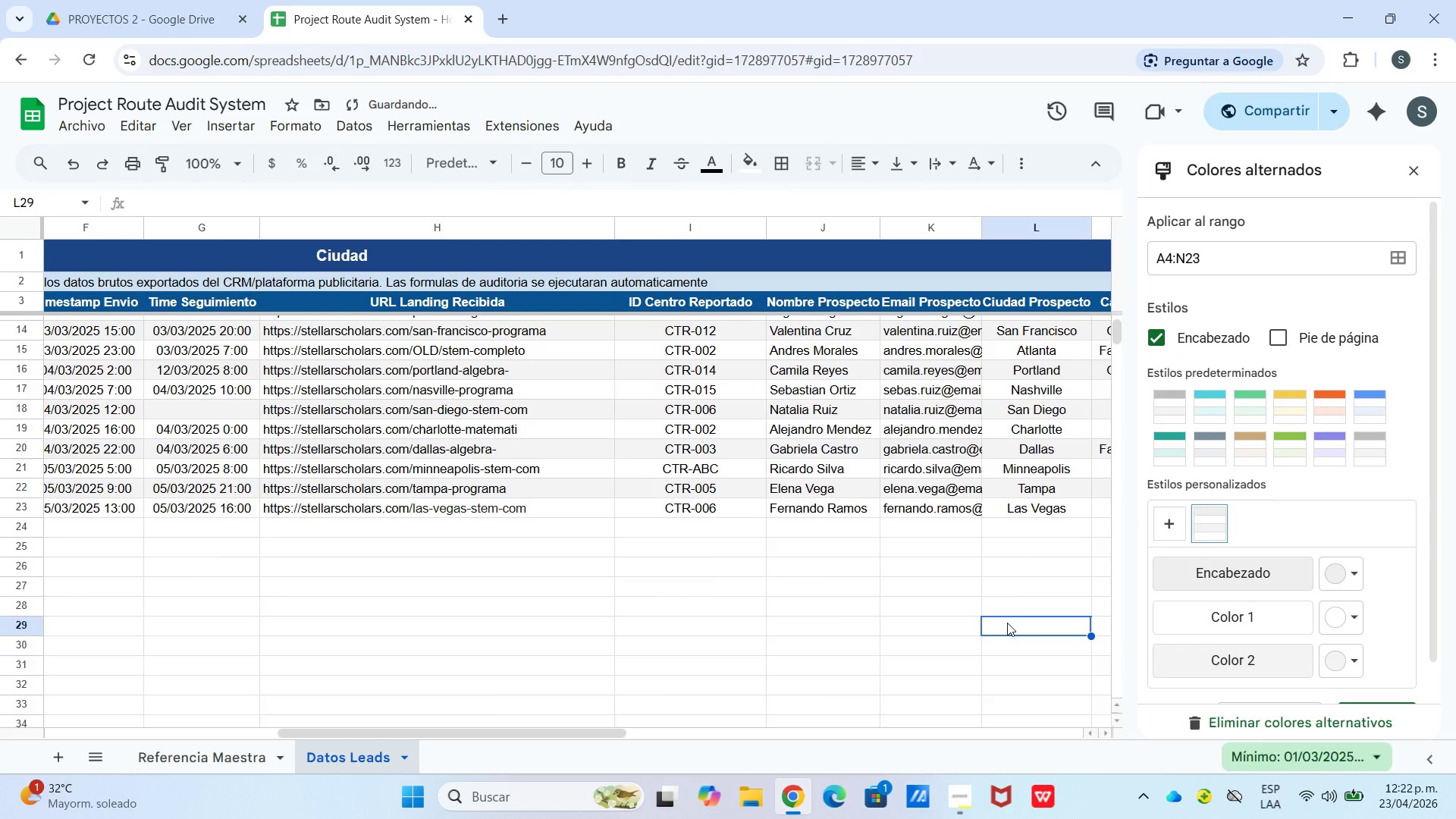 
scroll: coordinate [993, 616], scroll_direction: up, amount: 11.0
 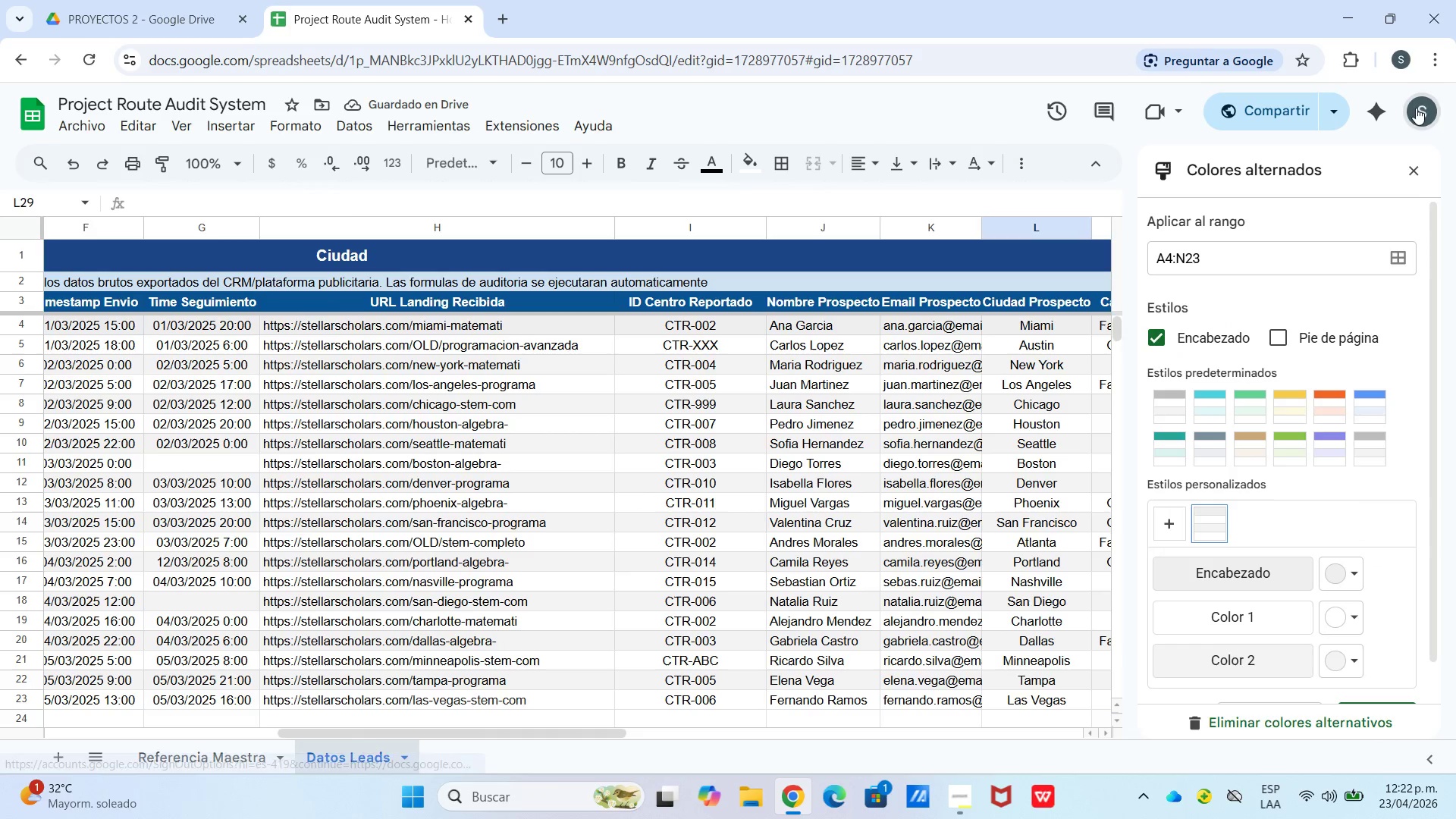 
left_click([1422, 179])
 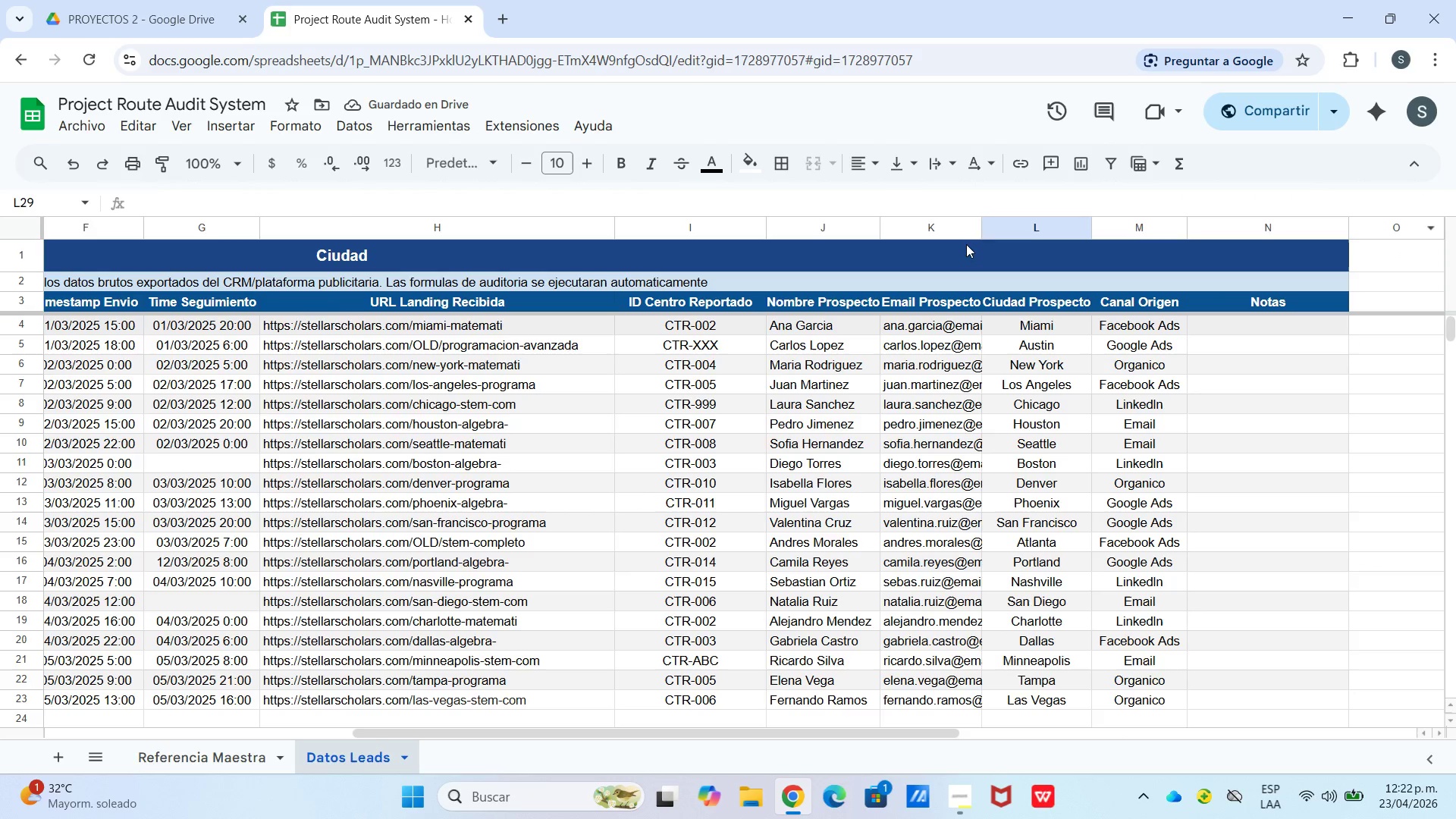 
left_click_drag(start_coordinate=[980, 226], to_coordinate=[1040, 238])
 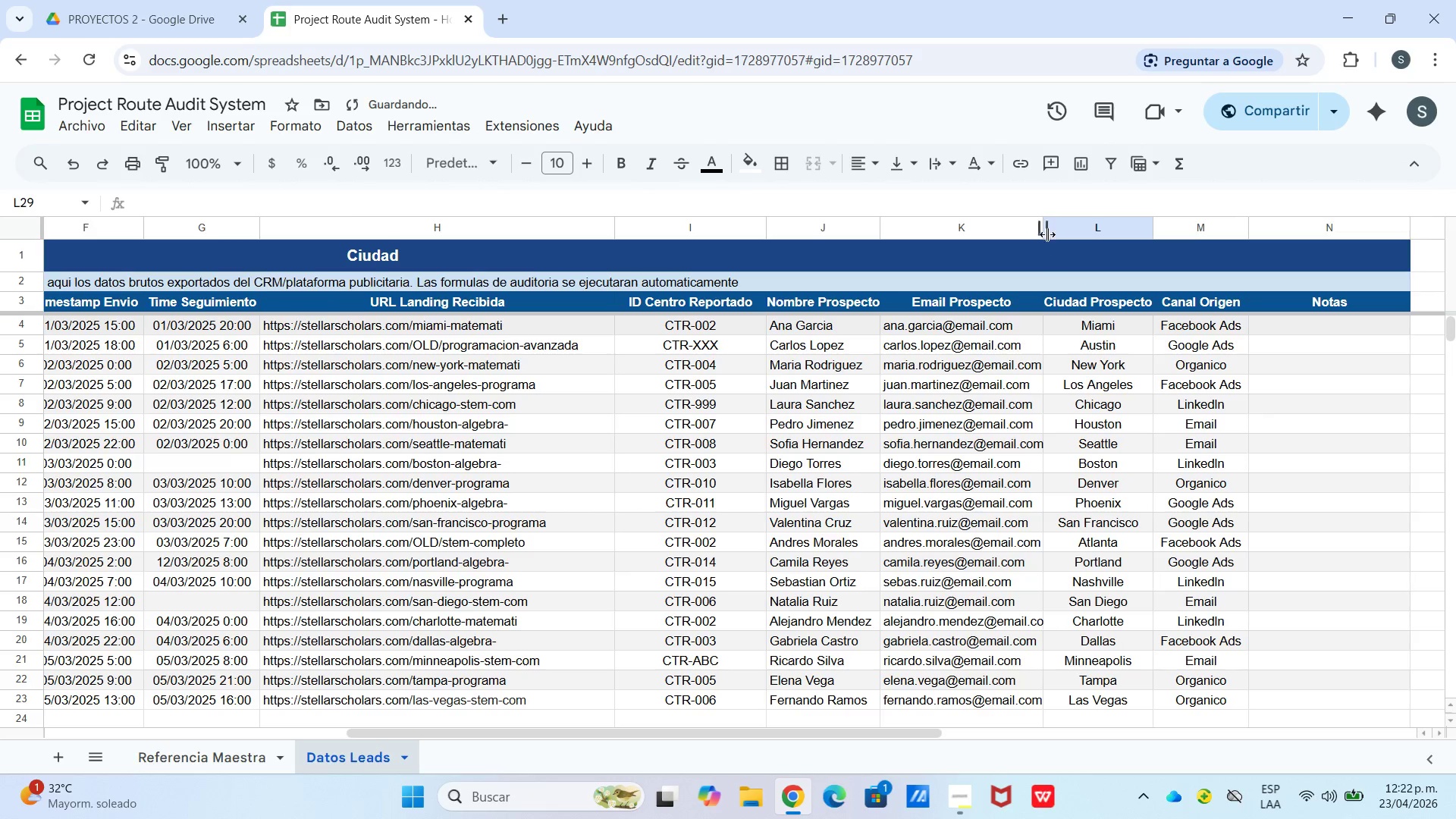 
left_click_drag(start_coordinate=[1041, 227], to_coordinate=[1067, 224])
 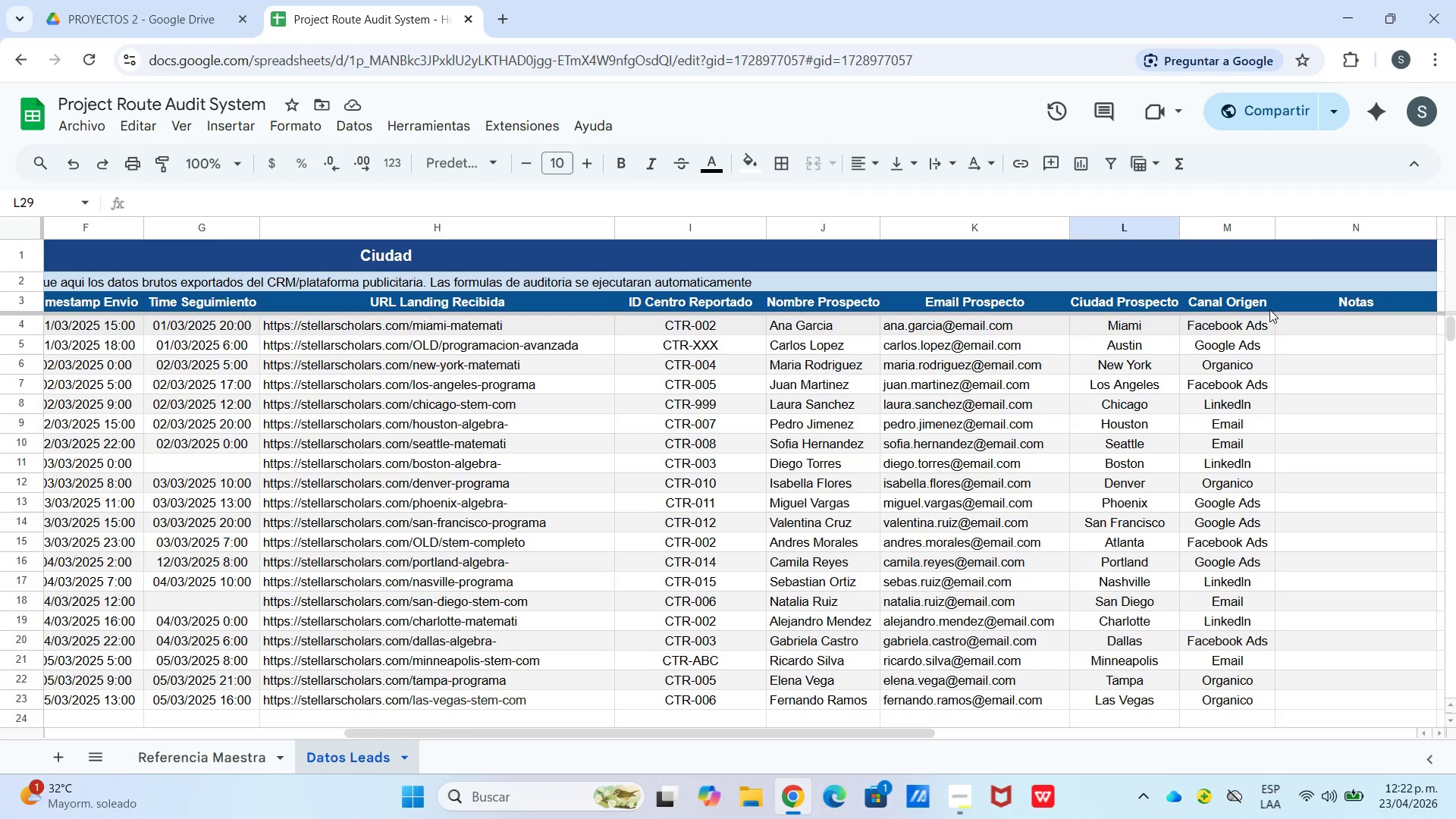 
wait(11.48)
 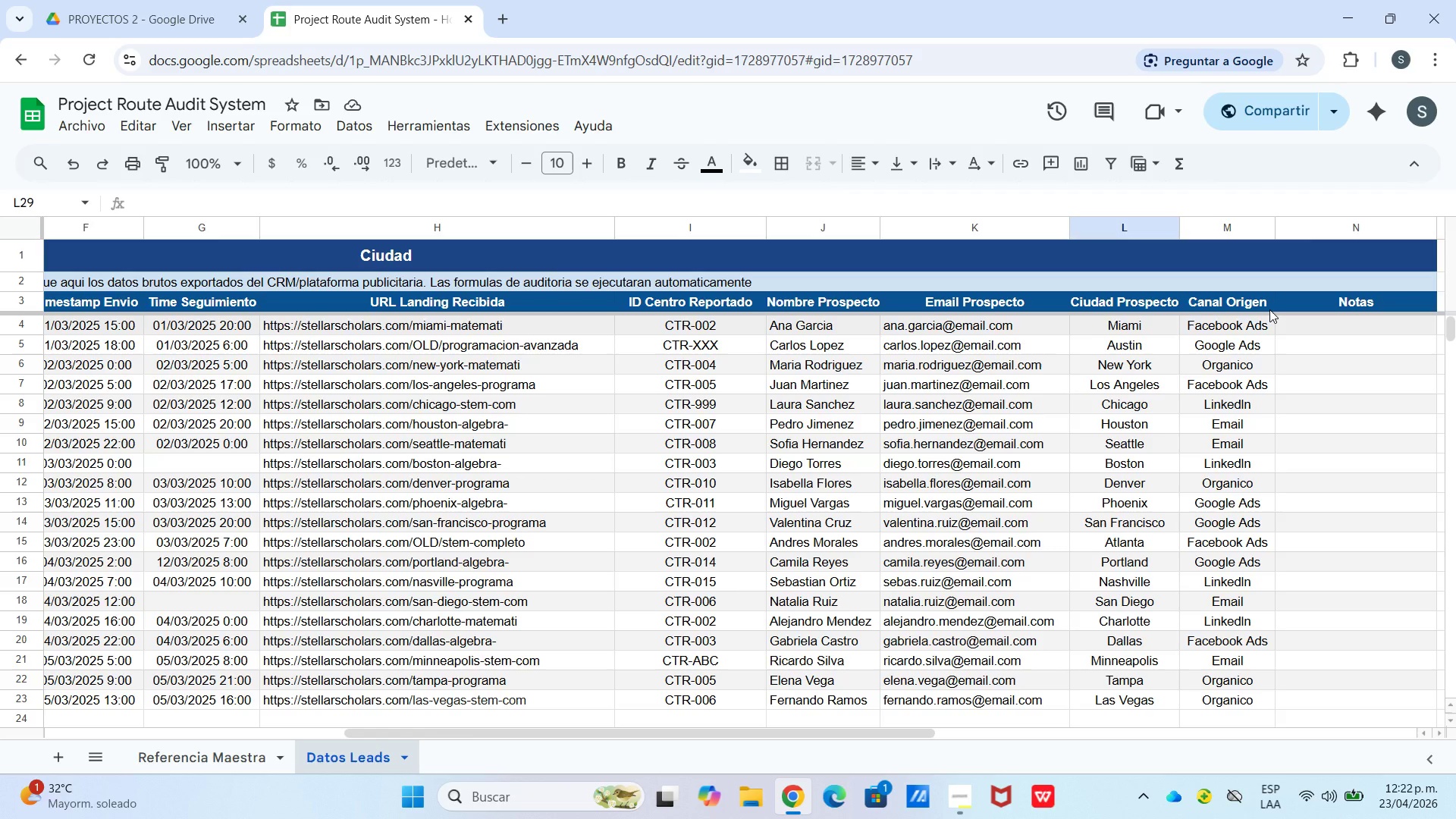 
scroll: coordinate [483, 461], scroll_direction: up, amount: 4.0
 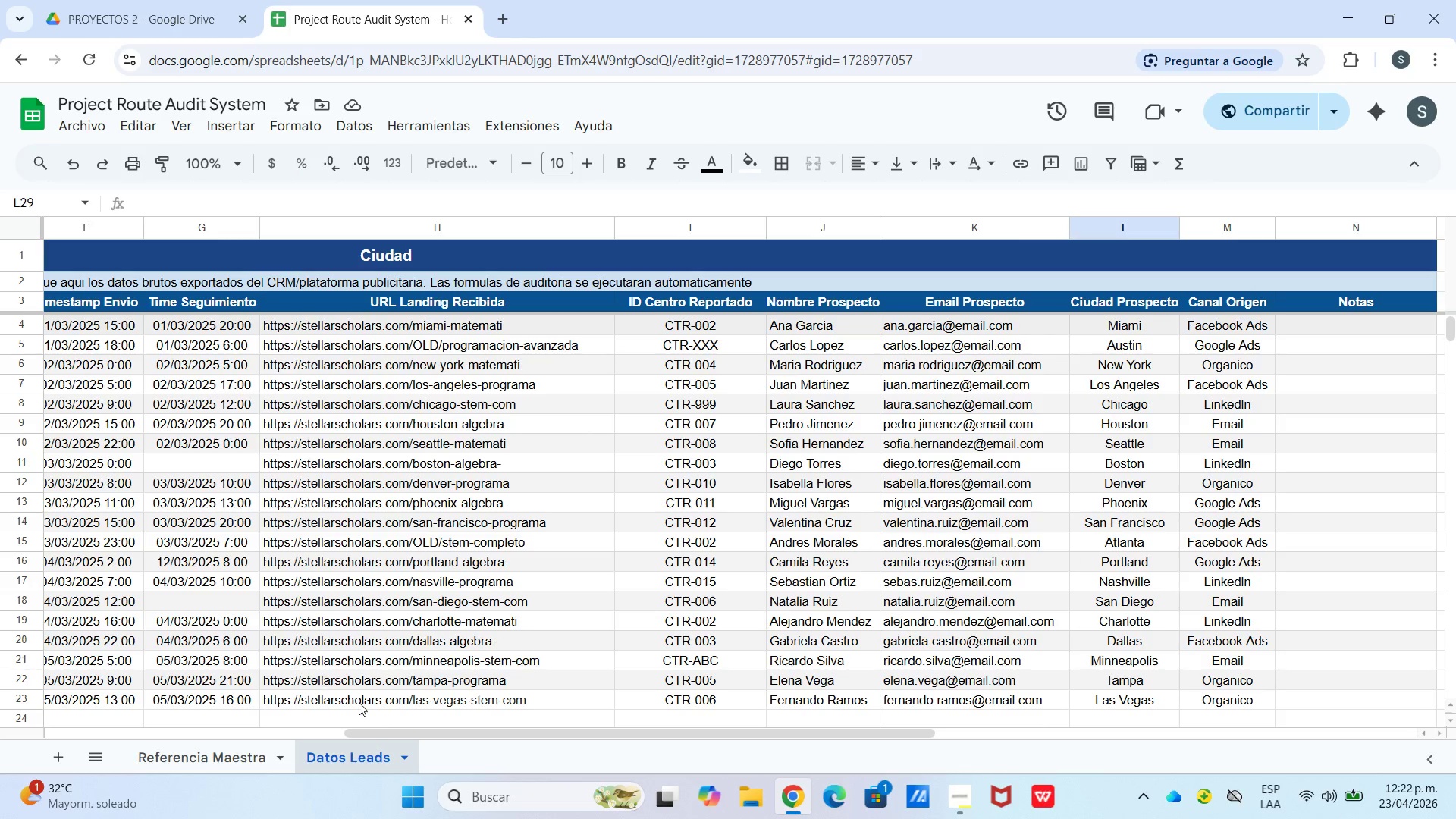 
left_click_drag(start_coordinate=[365, 737], to_coordinate=[0, 752])
 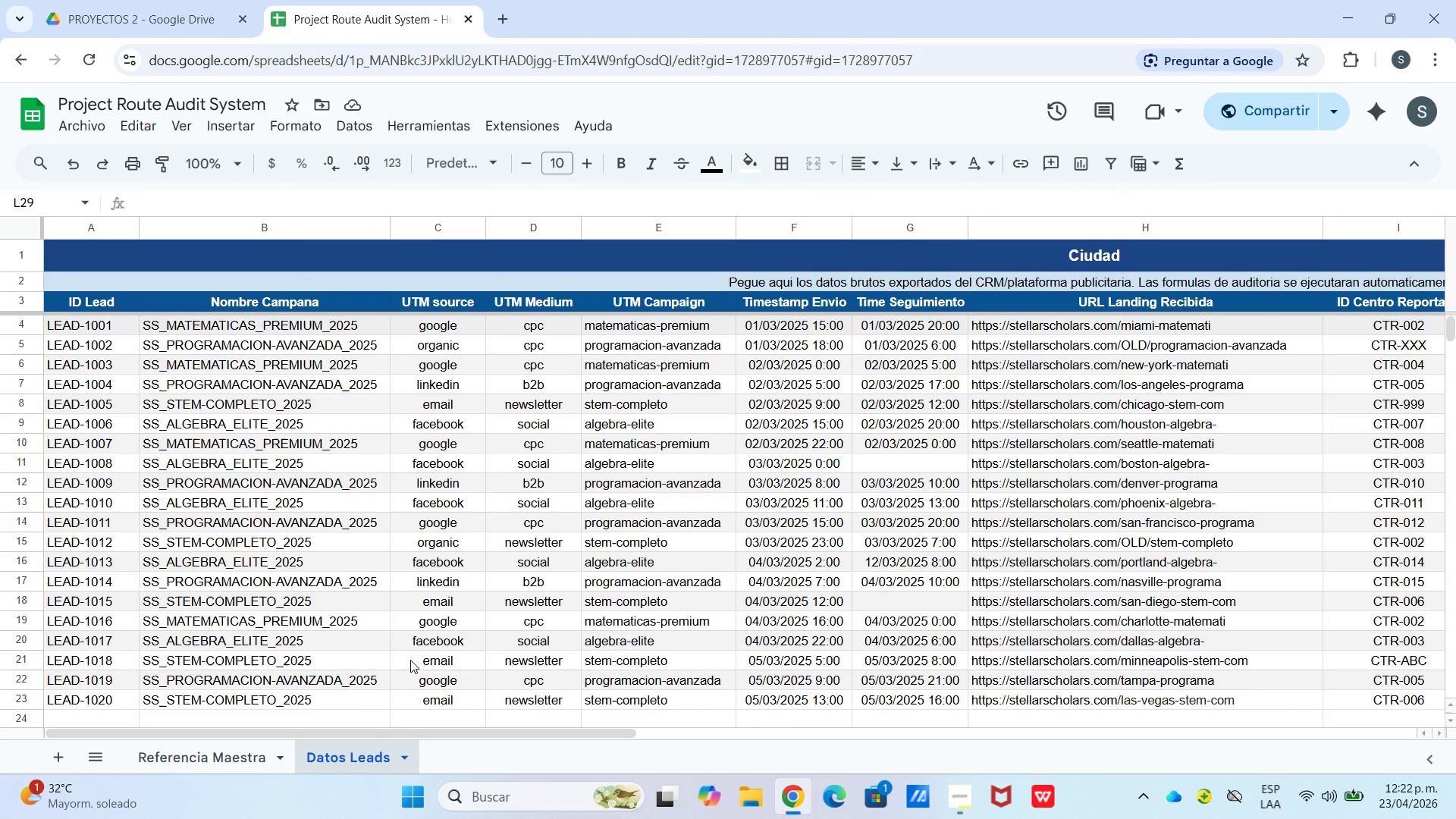 
scroll: coordinate [533, 648], scroll_direction: up, amount: 9.0
 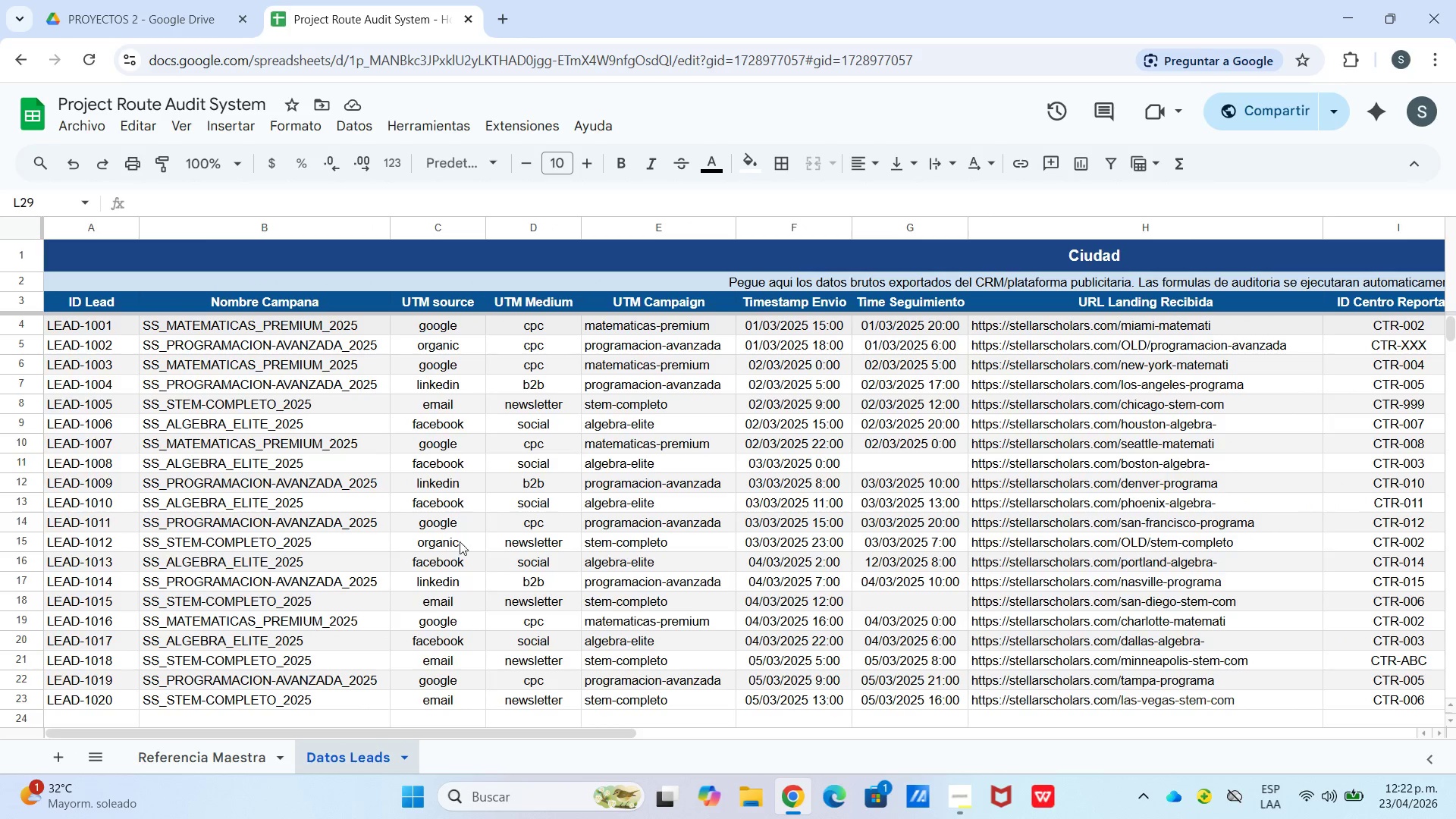 
left_click([74, 755])
 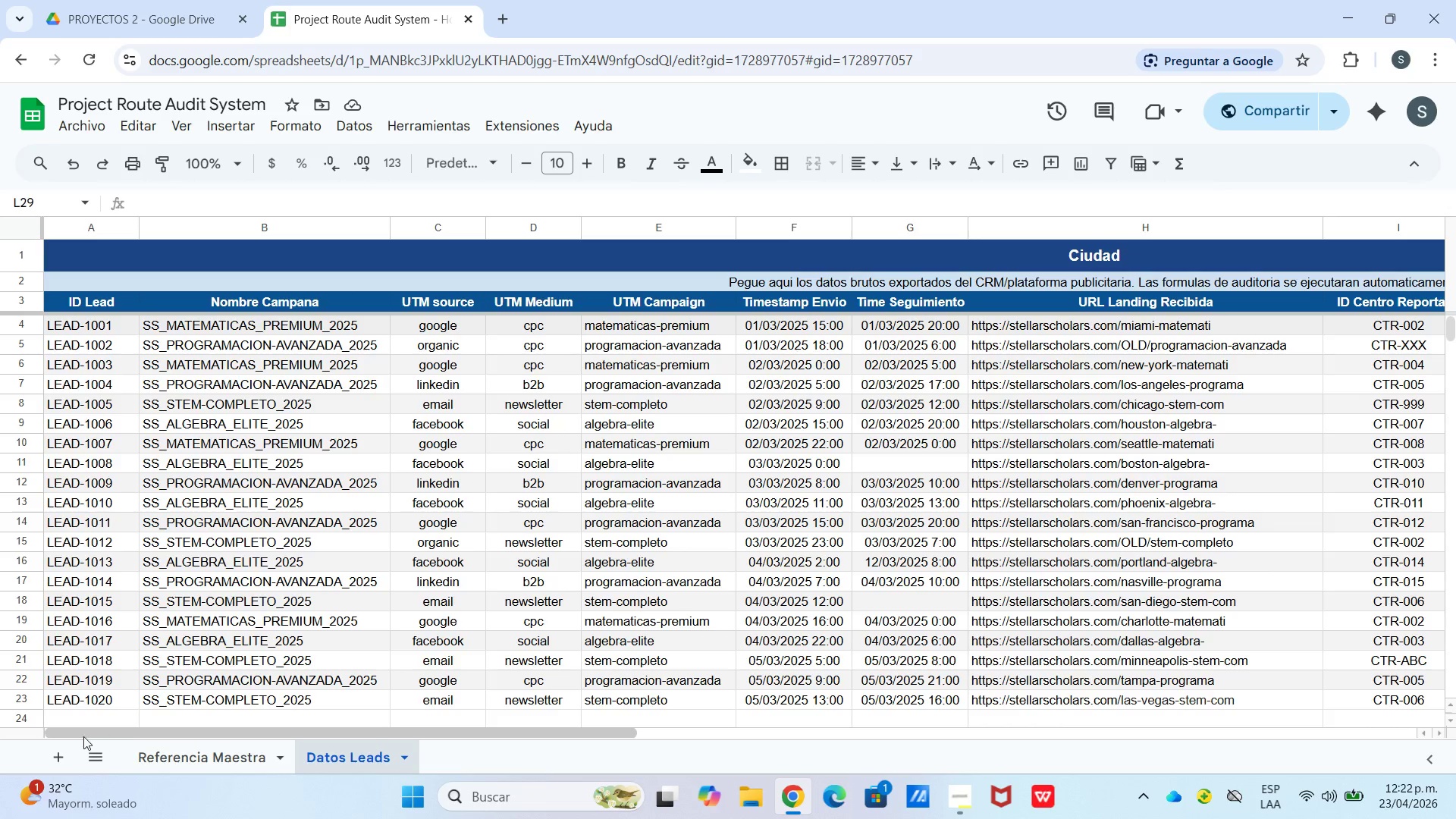 
left_click([61, 761])
 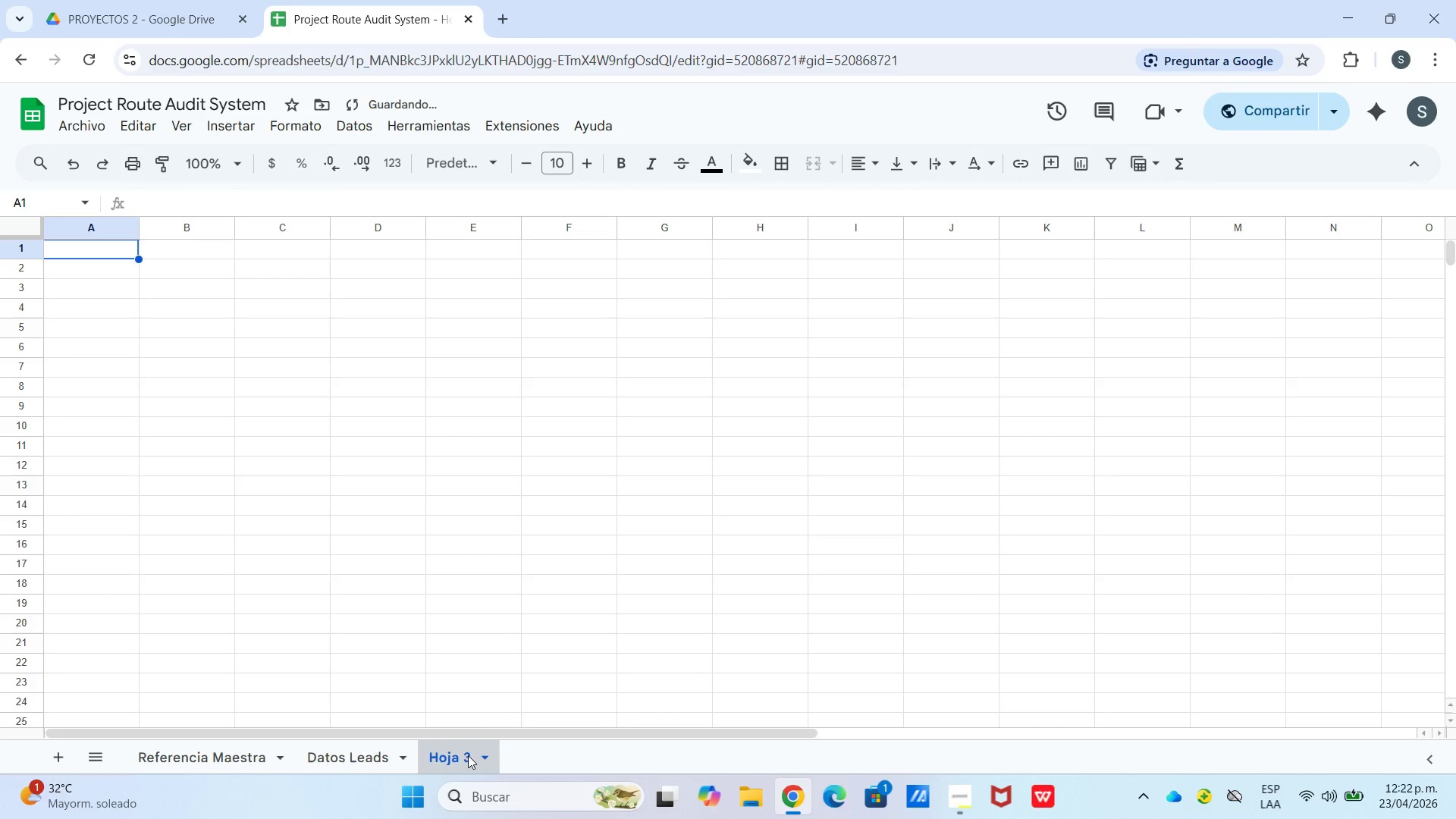 
double_click([468, 762])
 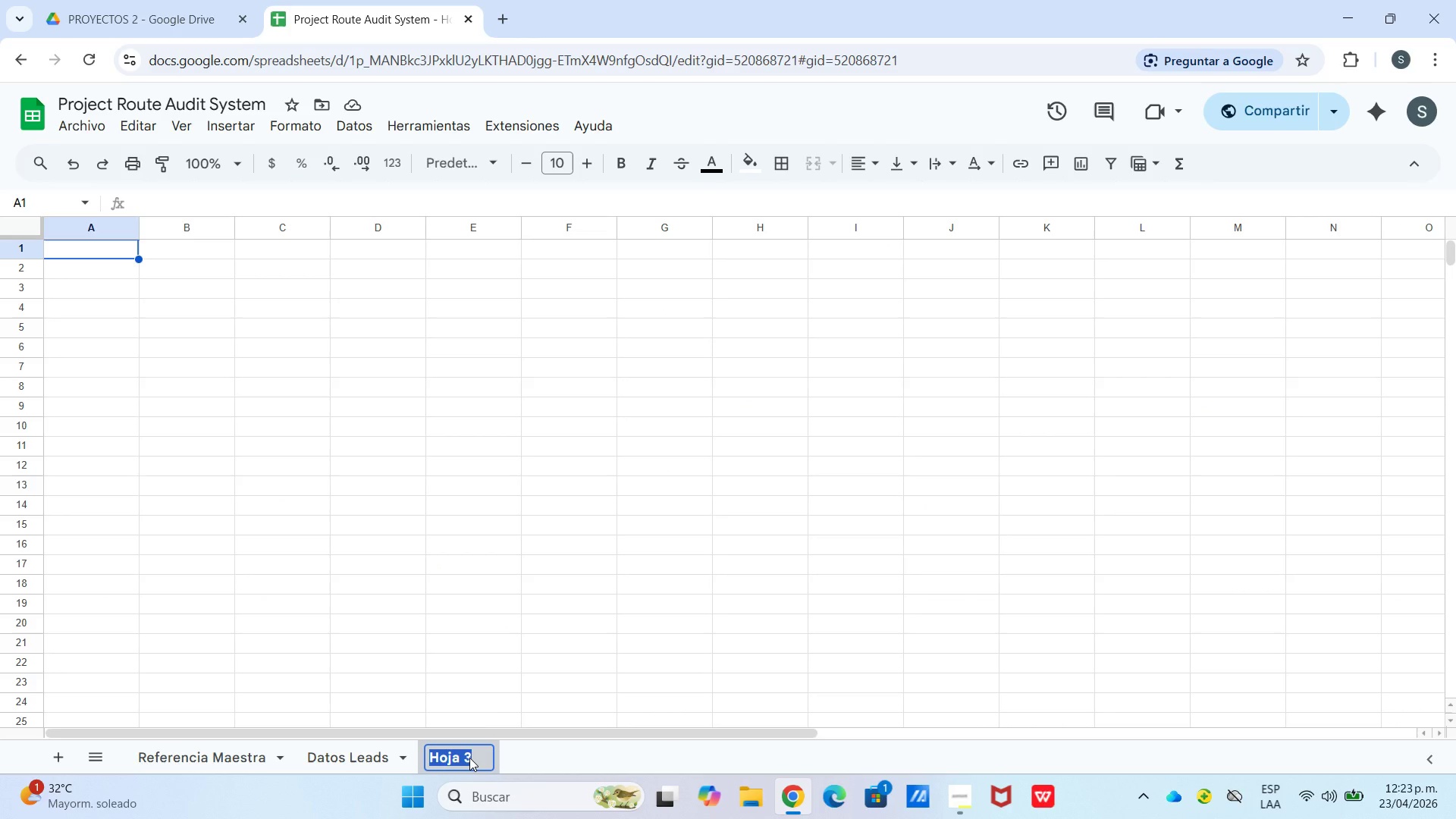 
wait(6.3)
 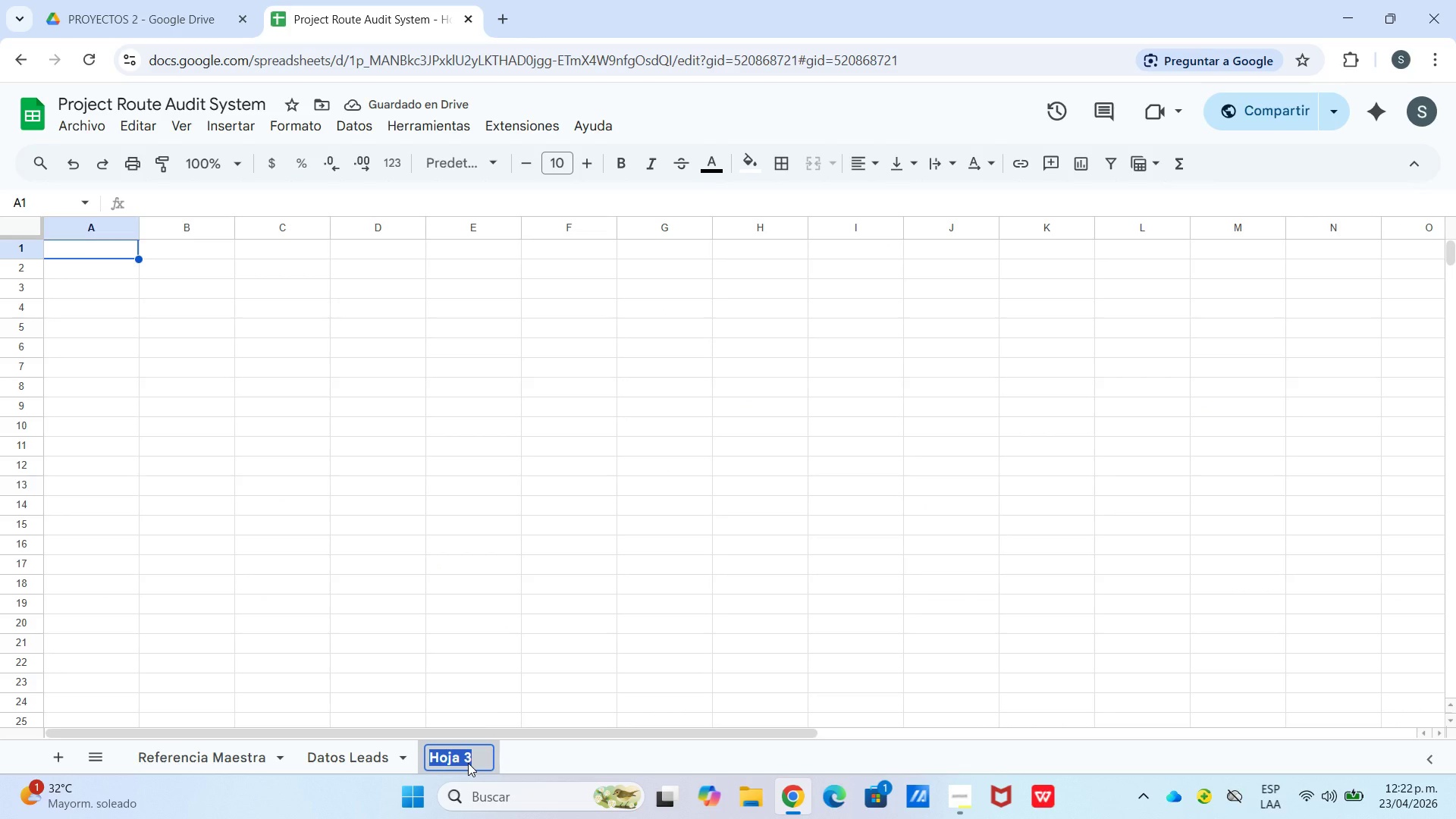 
type(Ausitoria)
key(Backspace)
type(ditoria l)
key(Backspace)
type(Leads)
 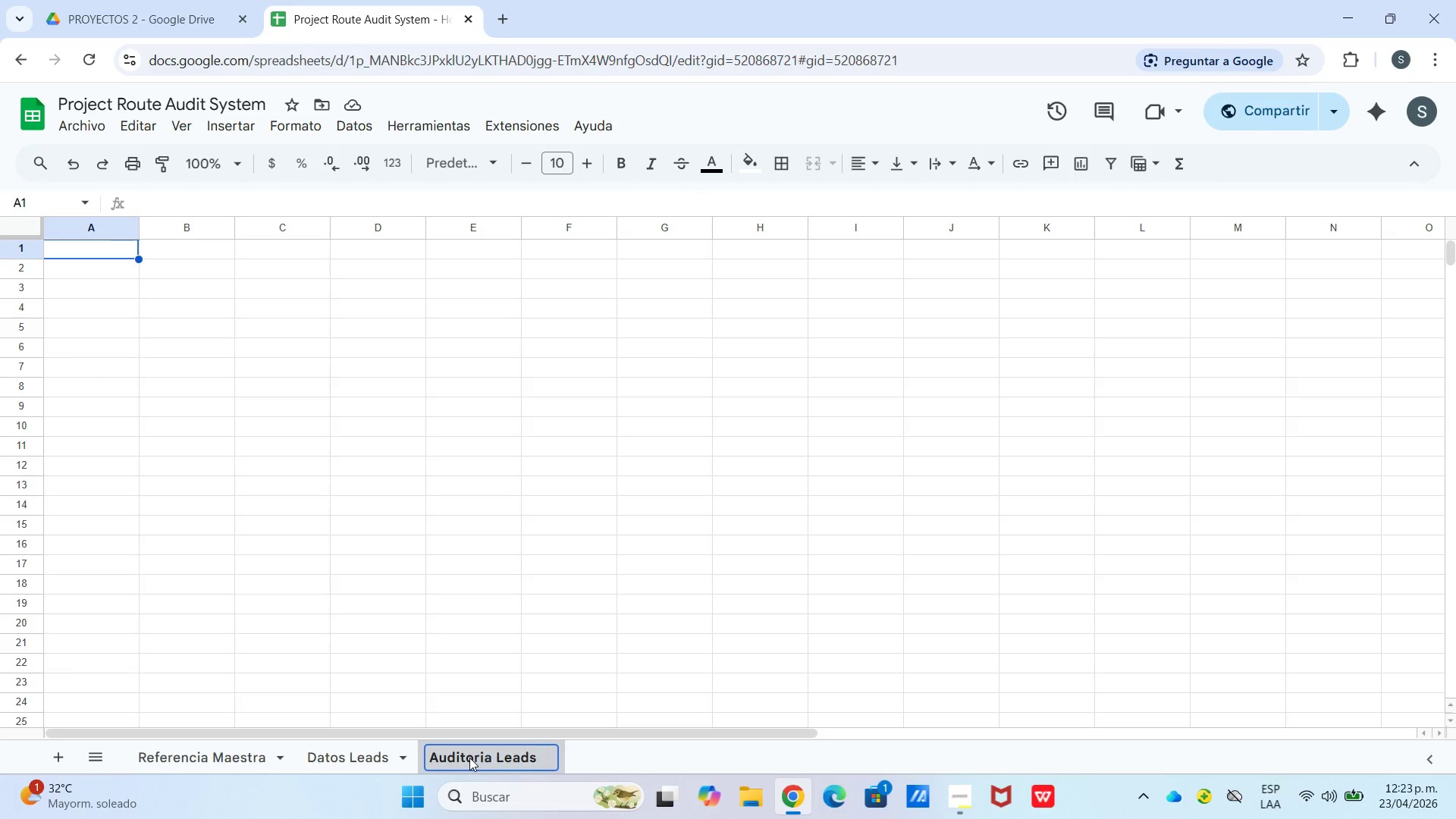 
wait(32.39)
 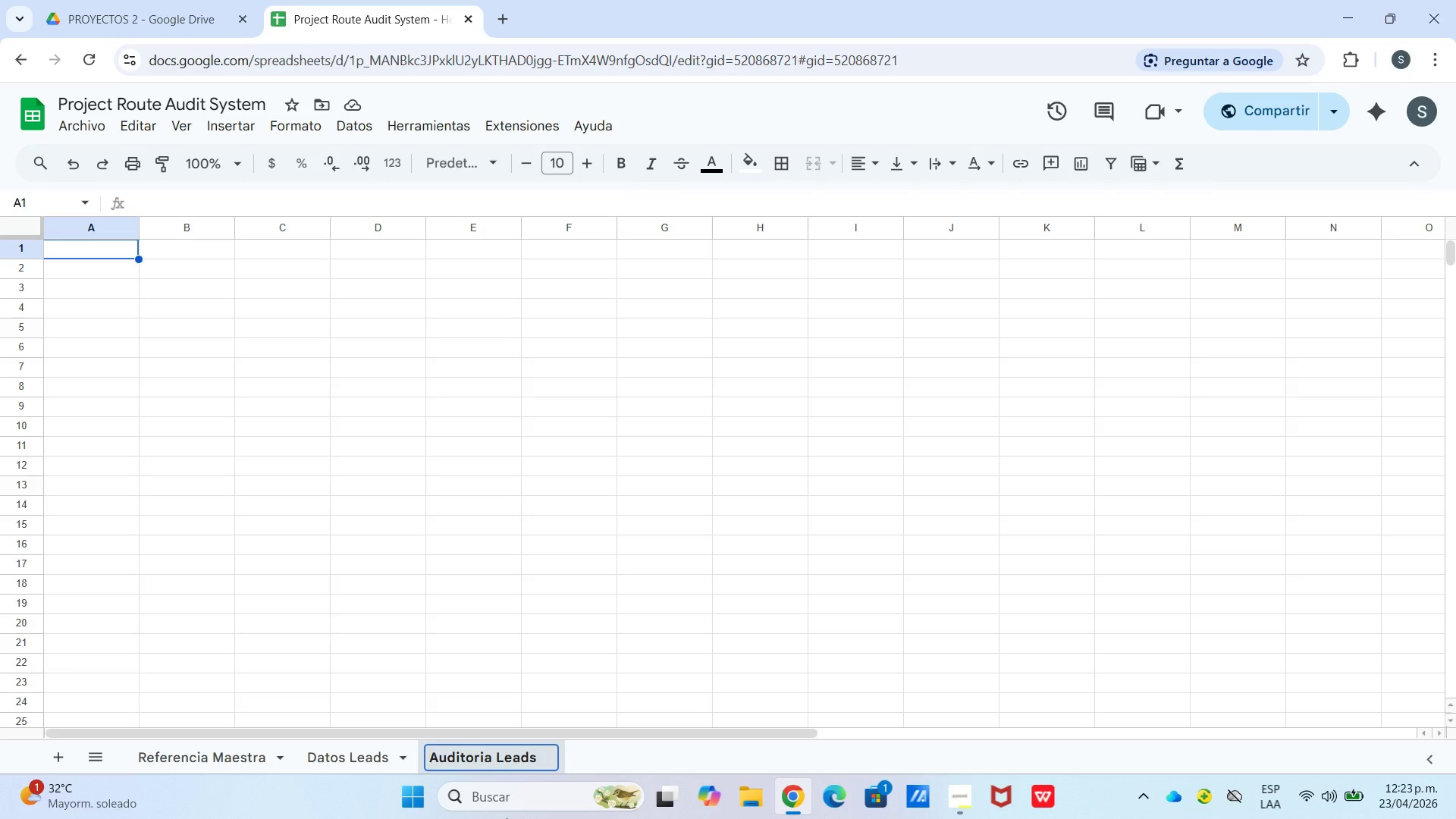 
double_click([102, 259])
 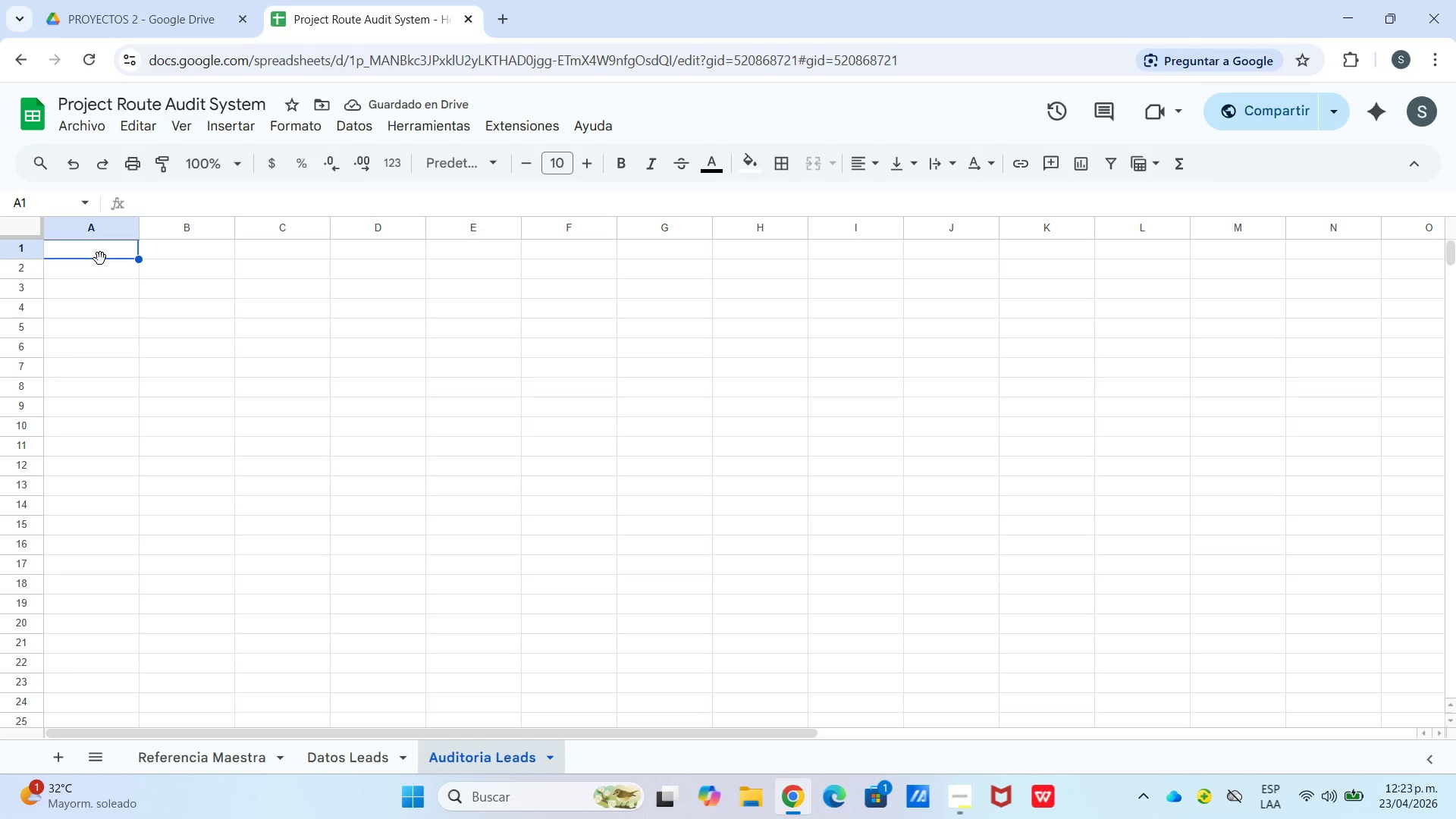 
wait(6.06)
 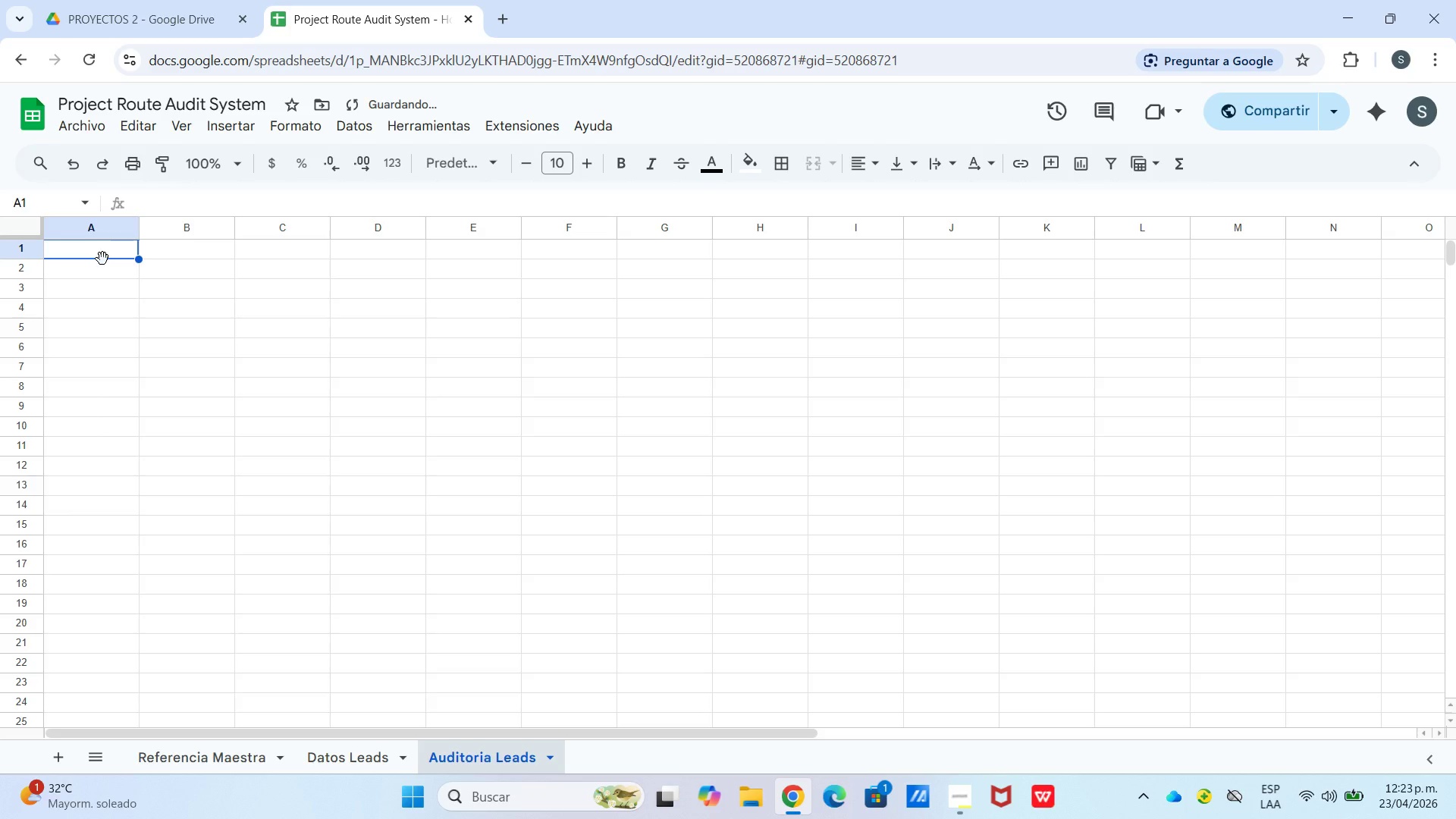 
left_click_drag(start_coordinate=[97, 250], to_coordinate=[1382, 260])
 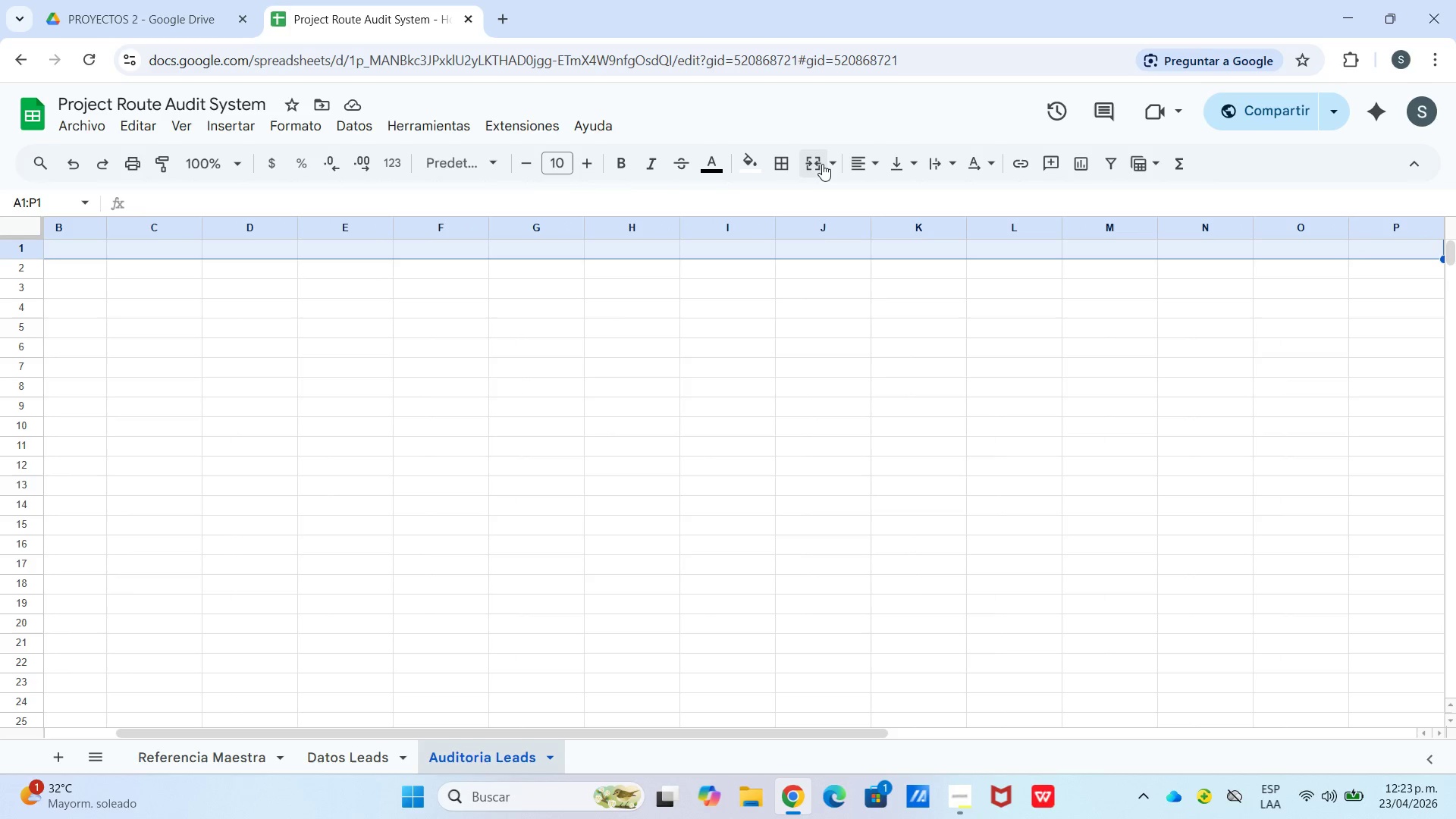 
left_click([813, 165])
 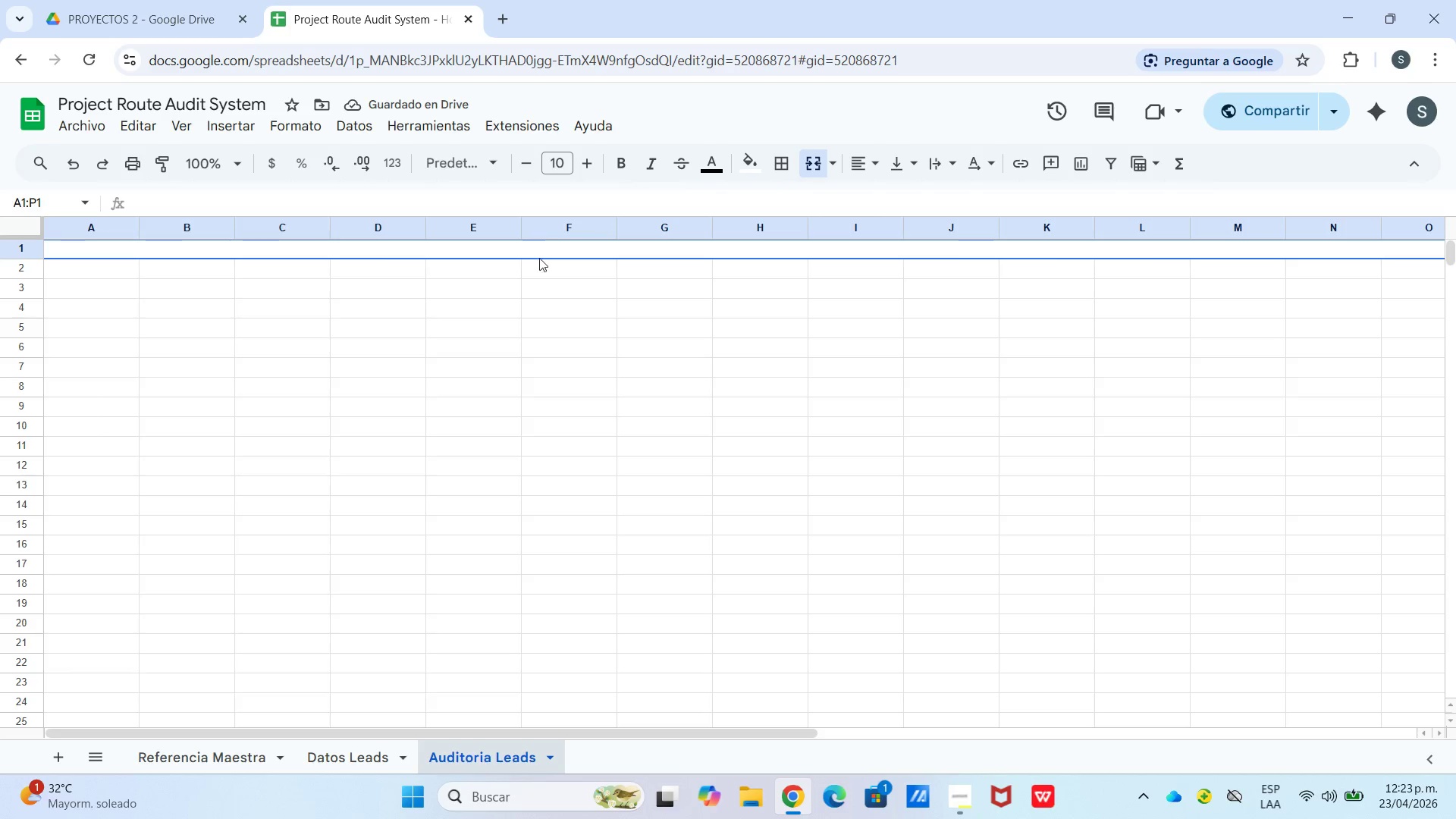 
type(AUDITORIA DE LEADS --VALIDACION AUTOMATICA CON BUSCARV & BUSCARX)
 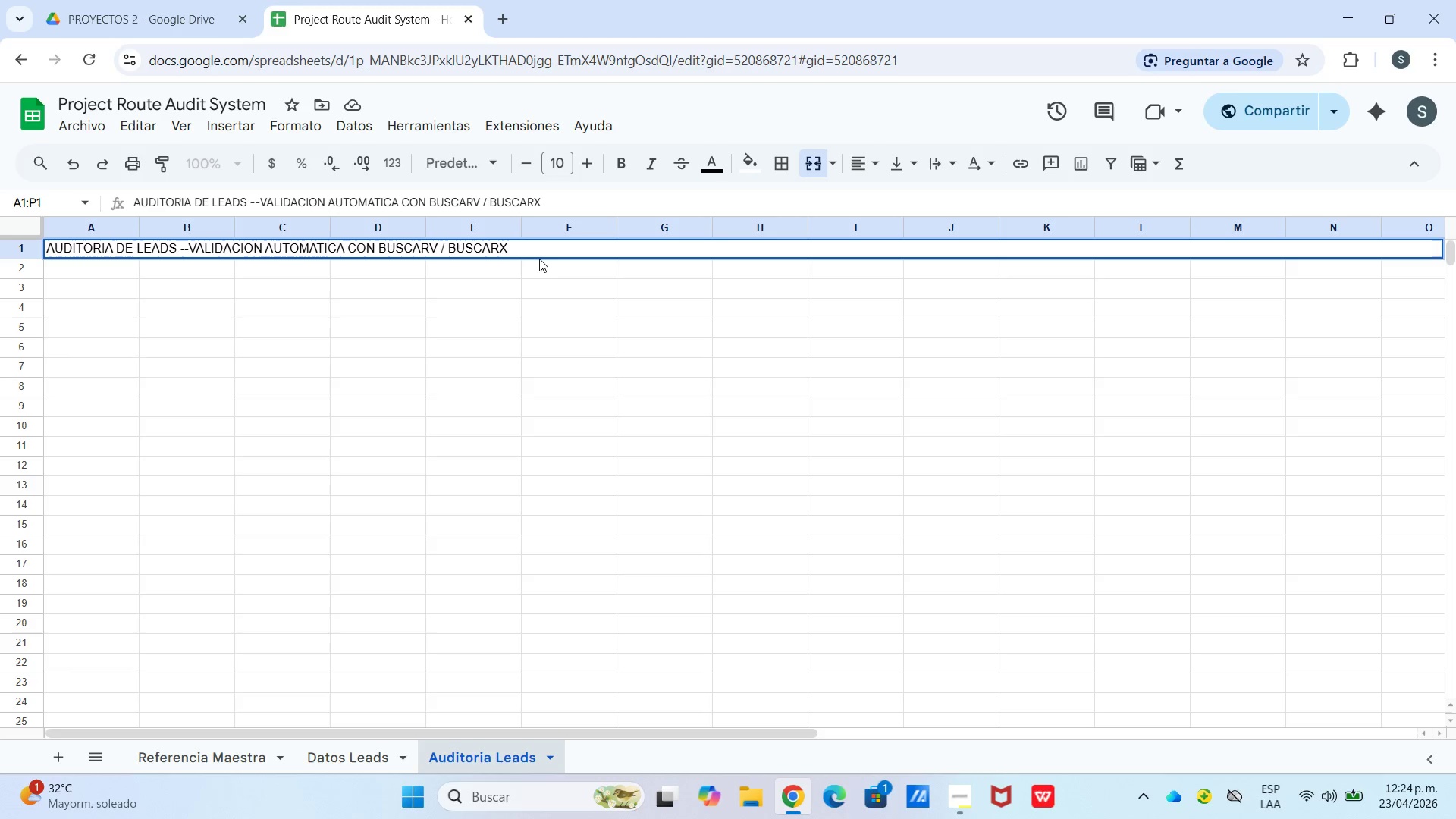 
left_click([872, 171])
 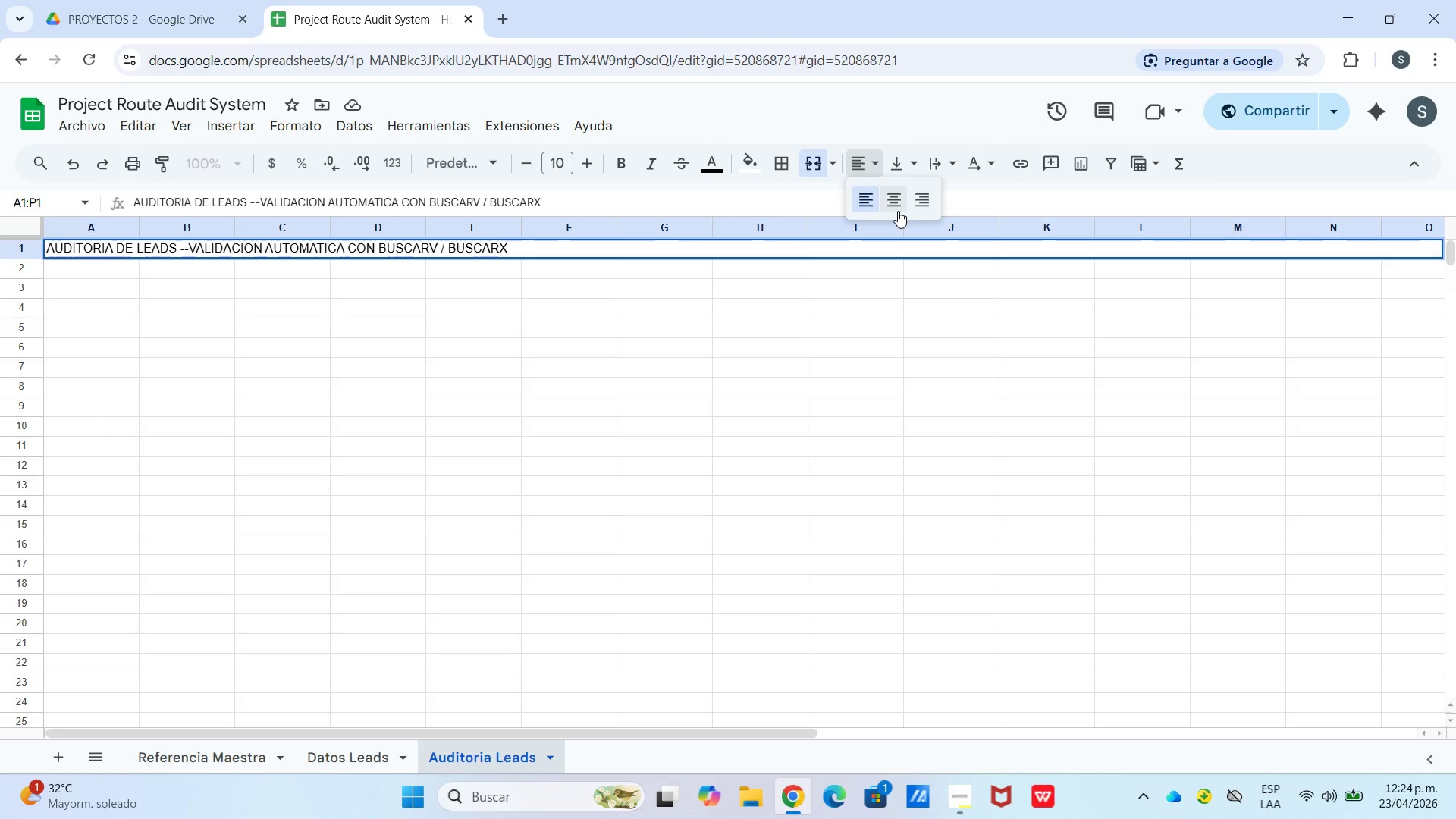 
left_click([898, 211])
 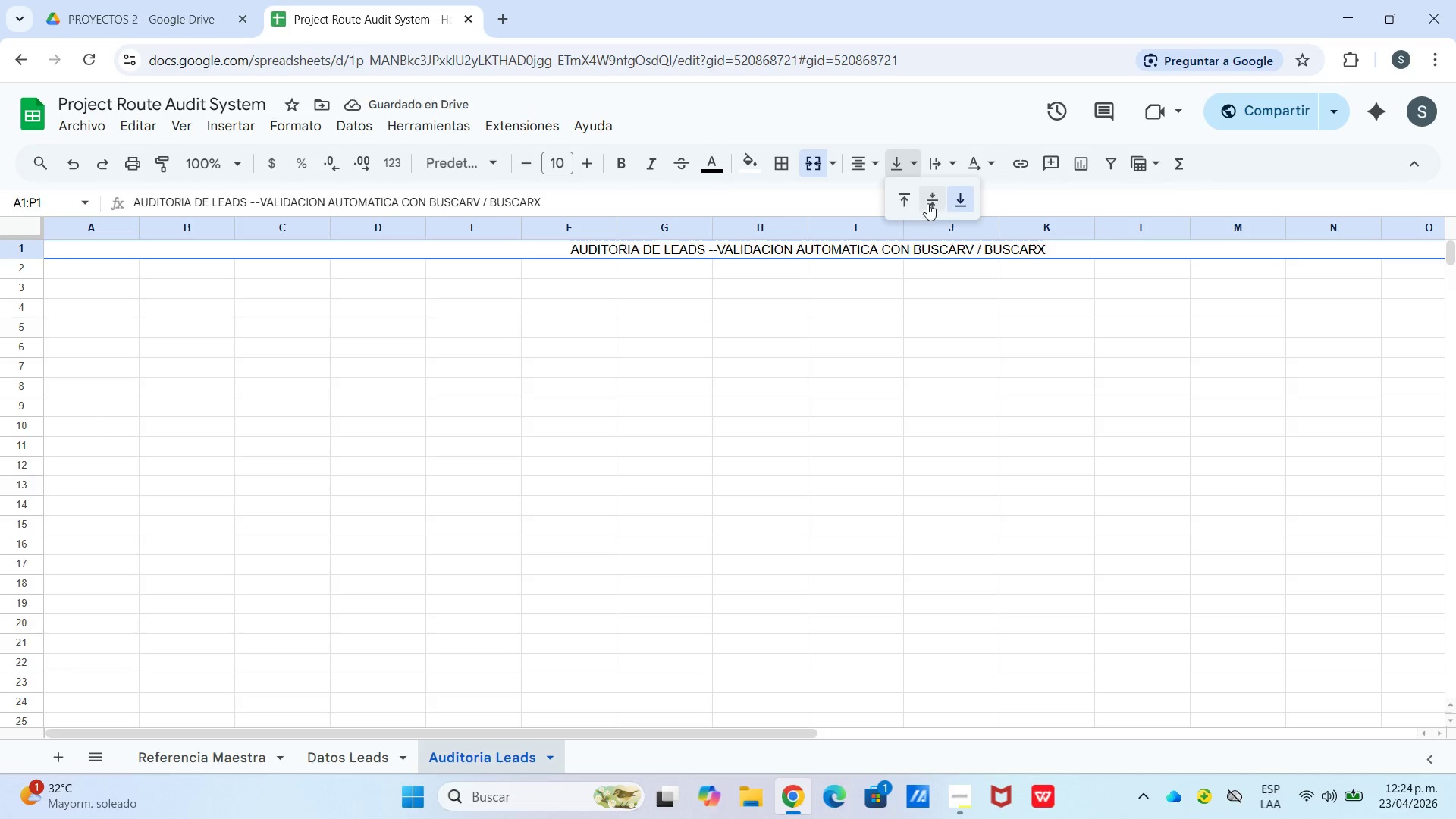 
left_click([739, 166])
 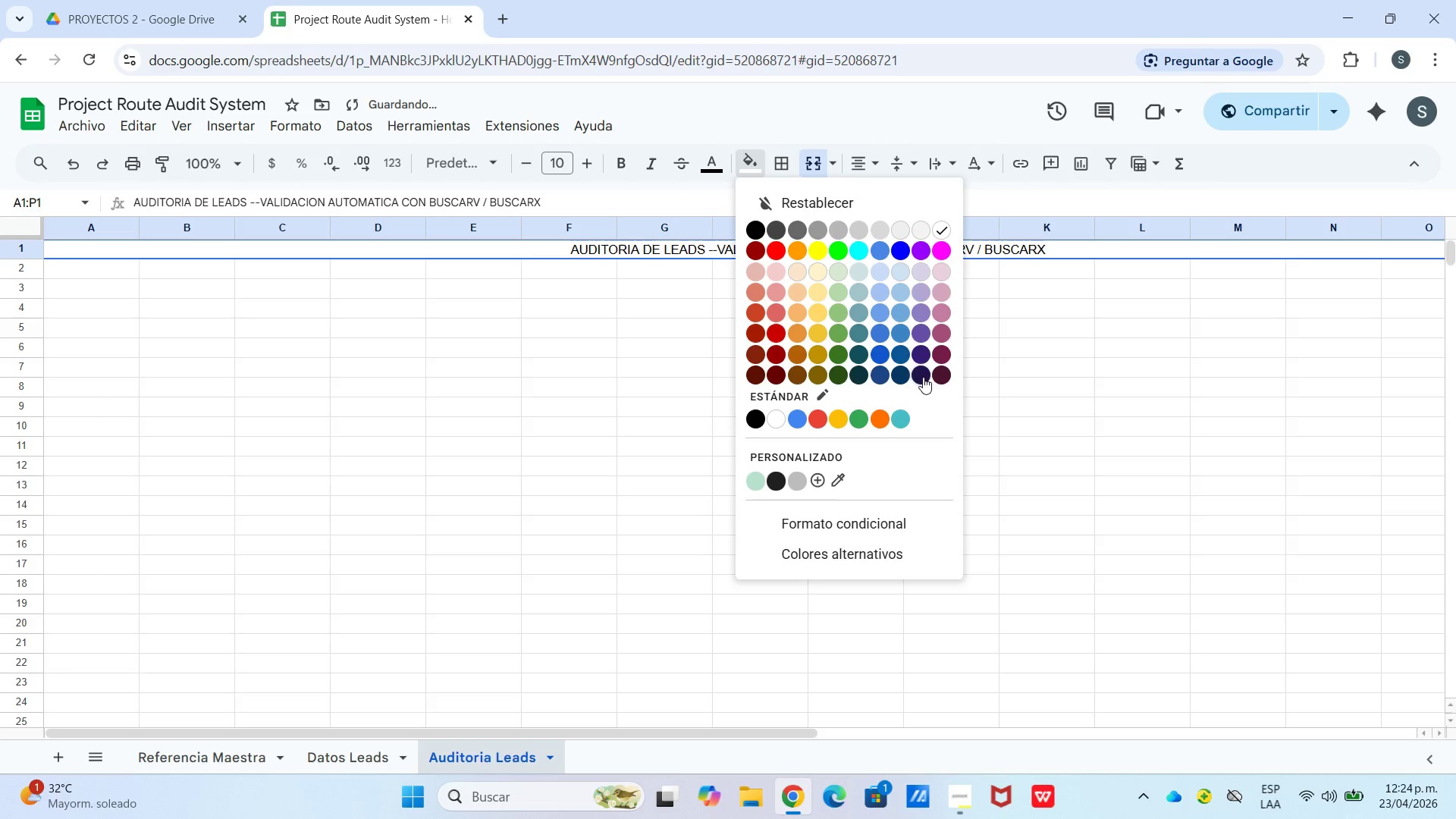 
left_click_drag(start_coordinate=[922, 372], to_coordinate=[917, 372])
 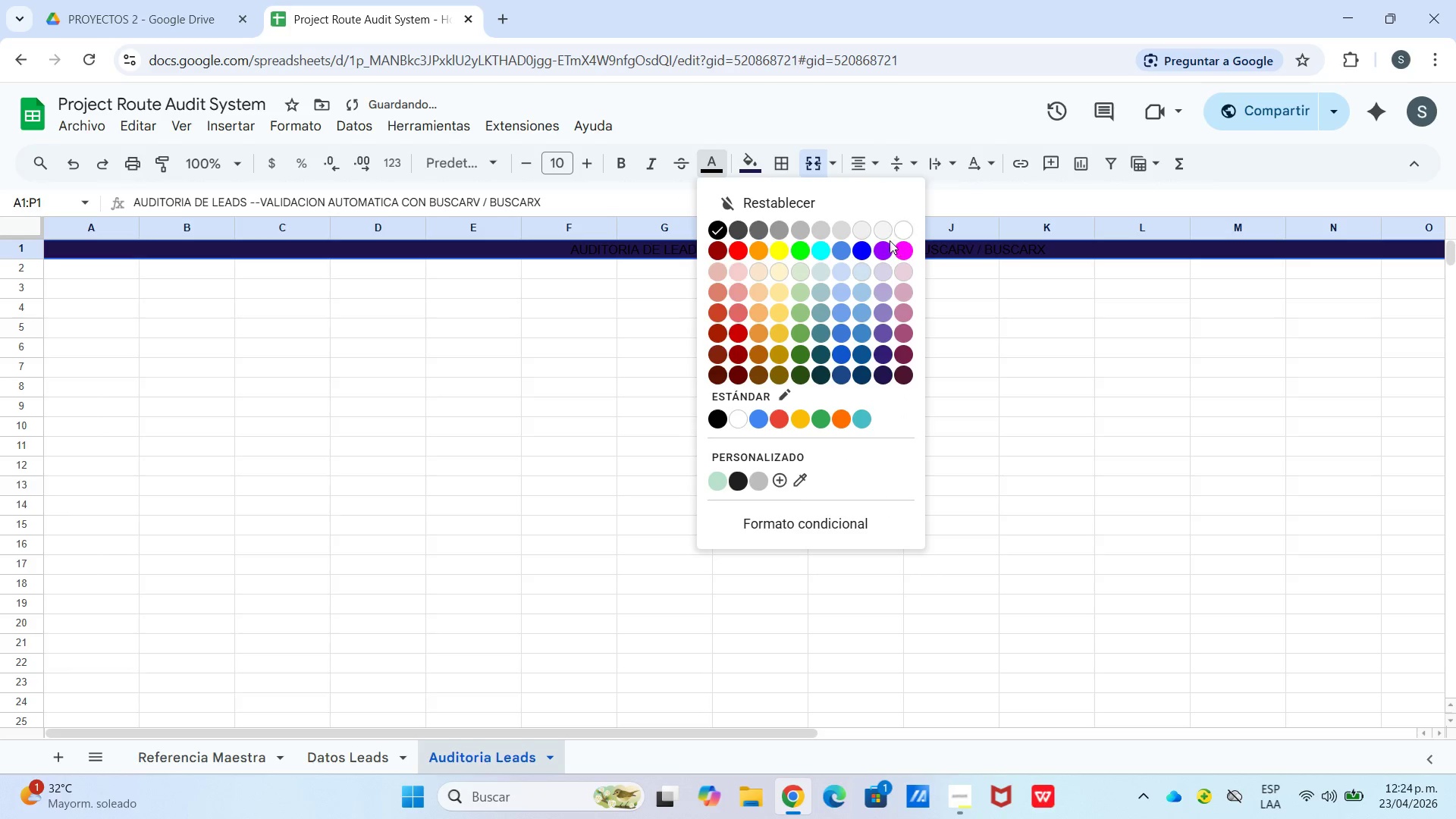 
left_click([899, 226])
 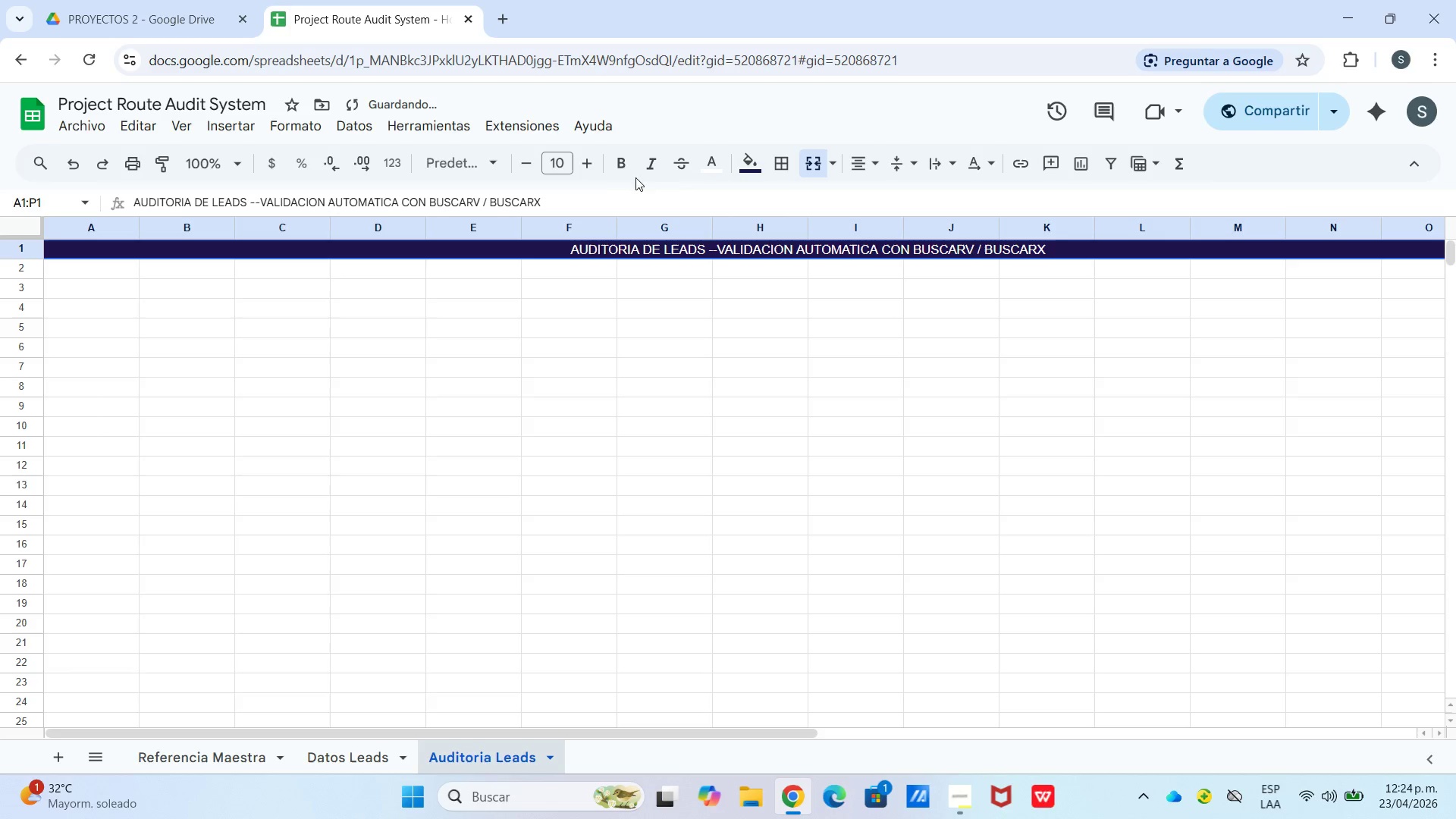 
left_click([626, 158])
 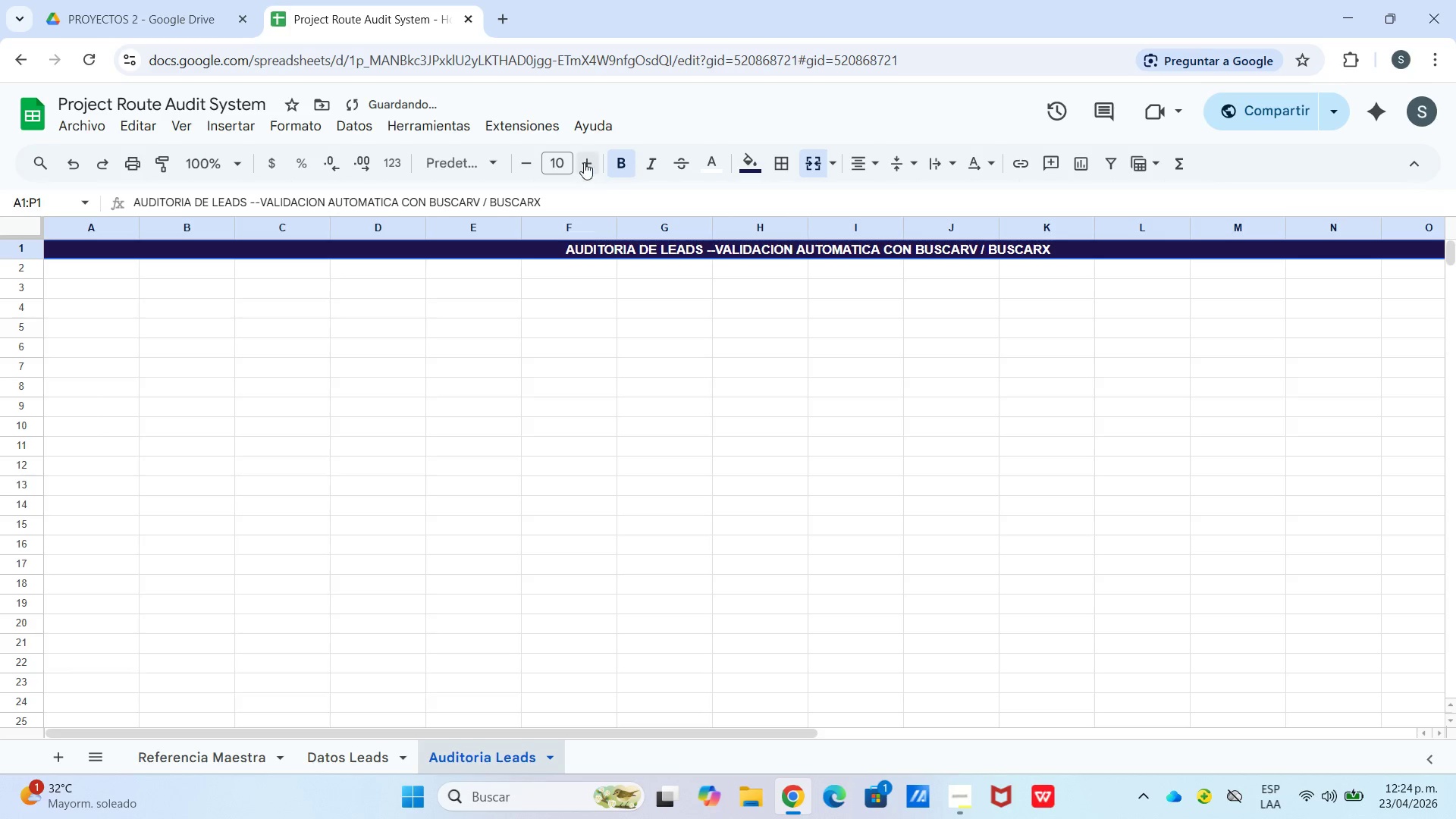 
double_click([584, 162])
 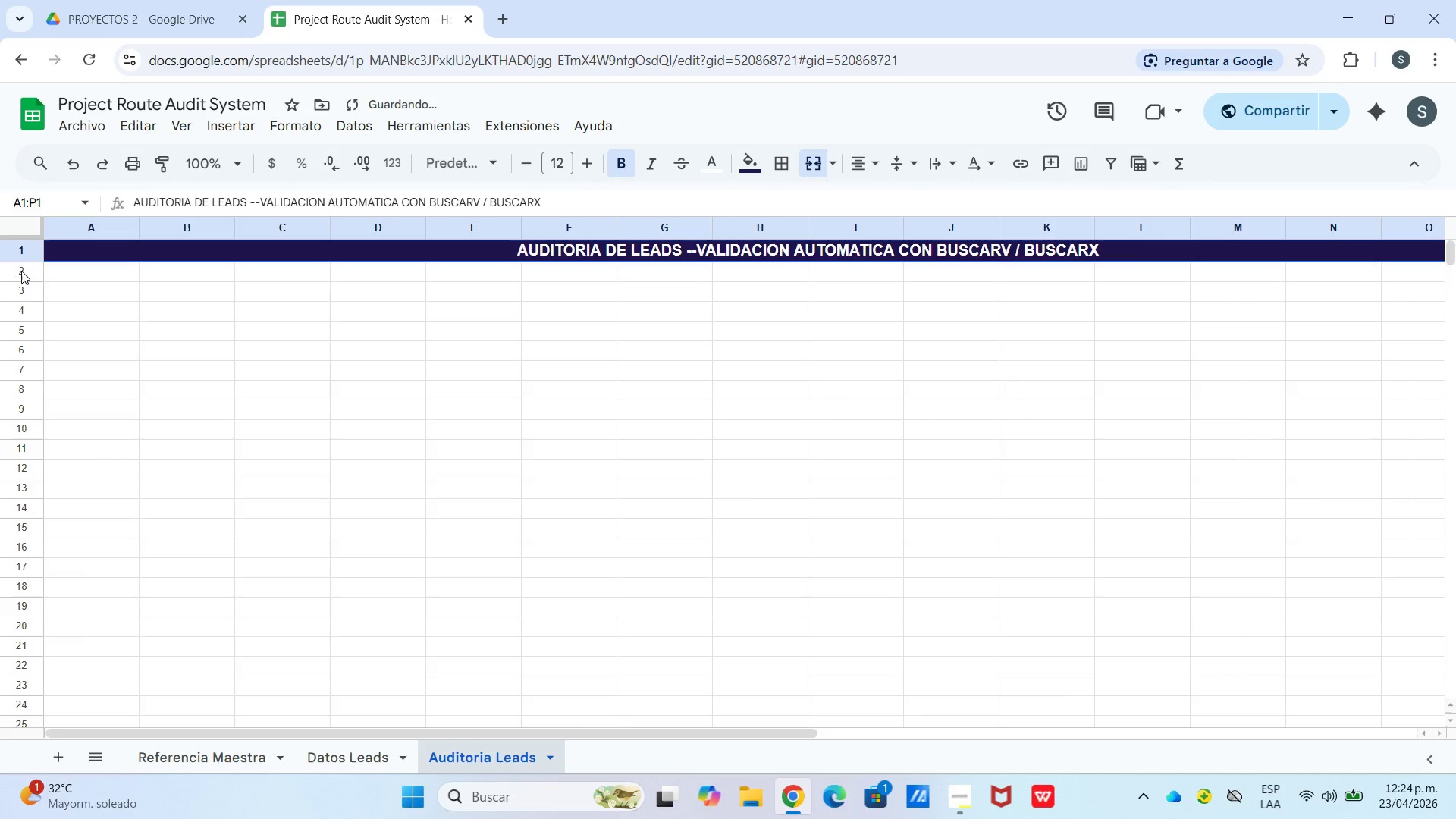 
left_click_drag(start_coordinate=[21, 262], to_coordinate=[21, 270])
 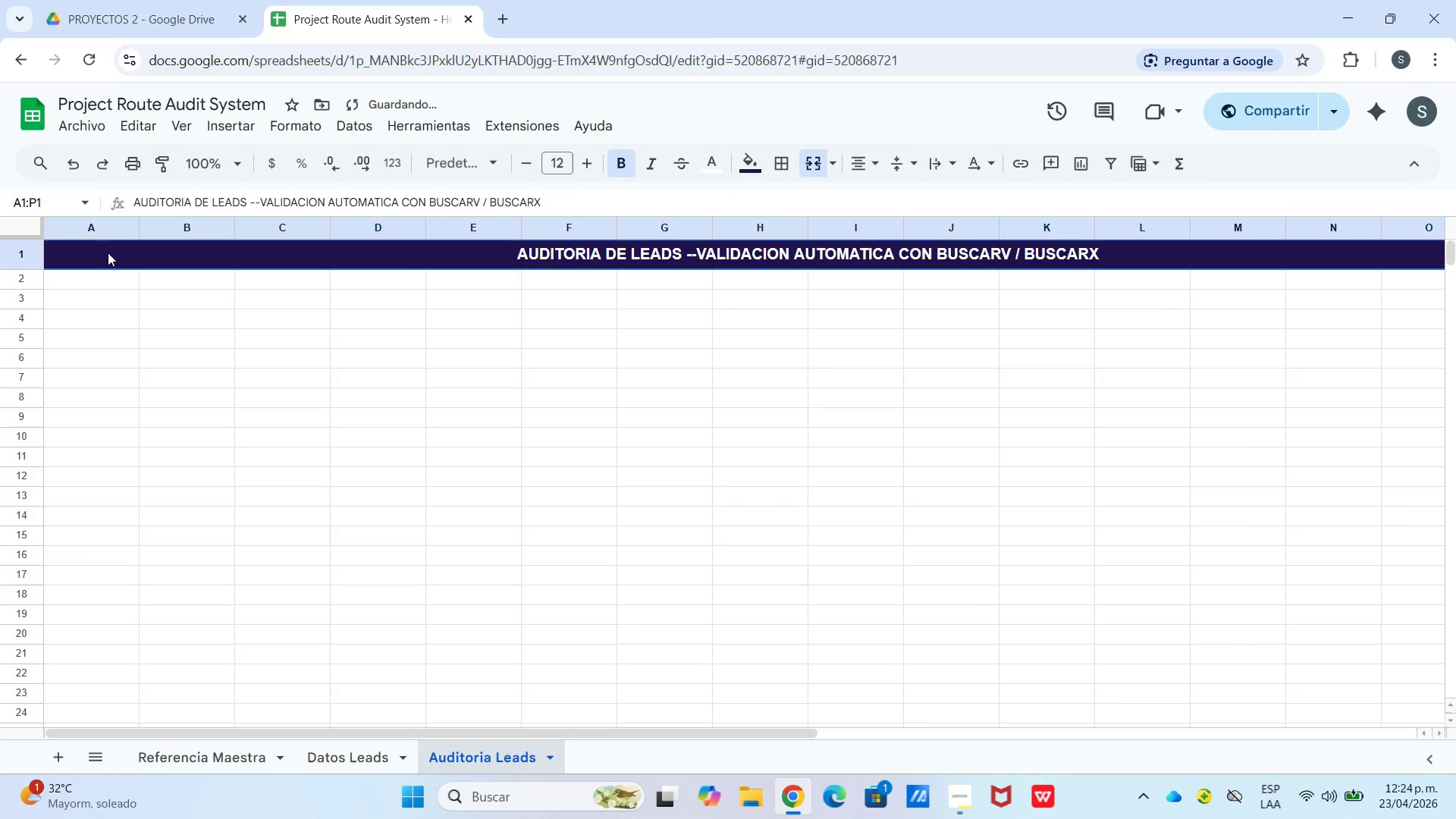 
left_click_drag(start_coordinate=[115, 257], to_coordinate=[116, 279])
 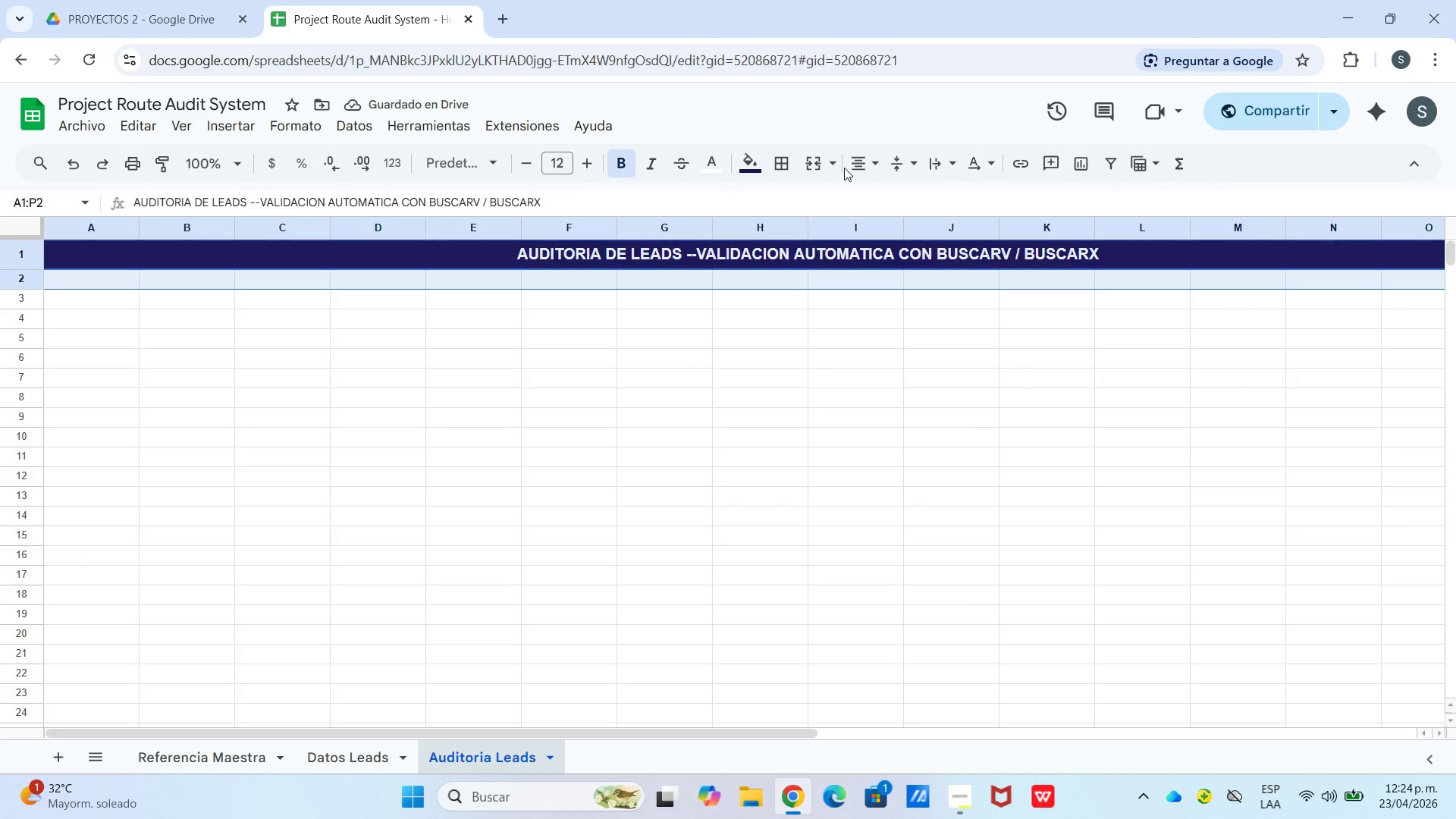 
left_click([830, 165])
 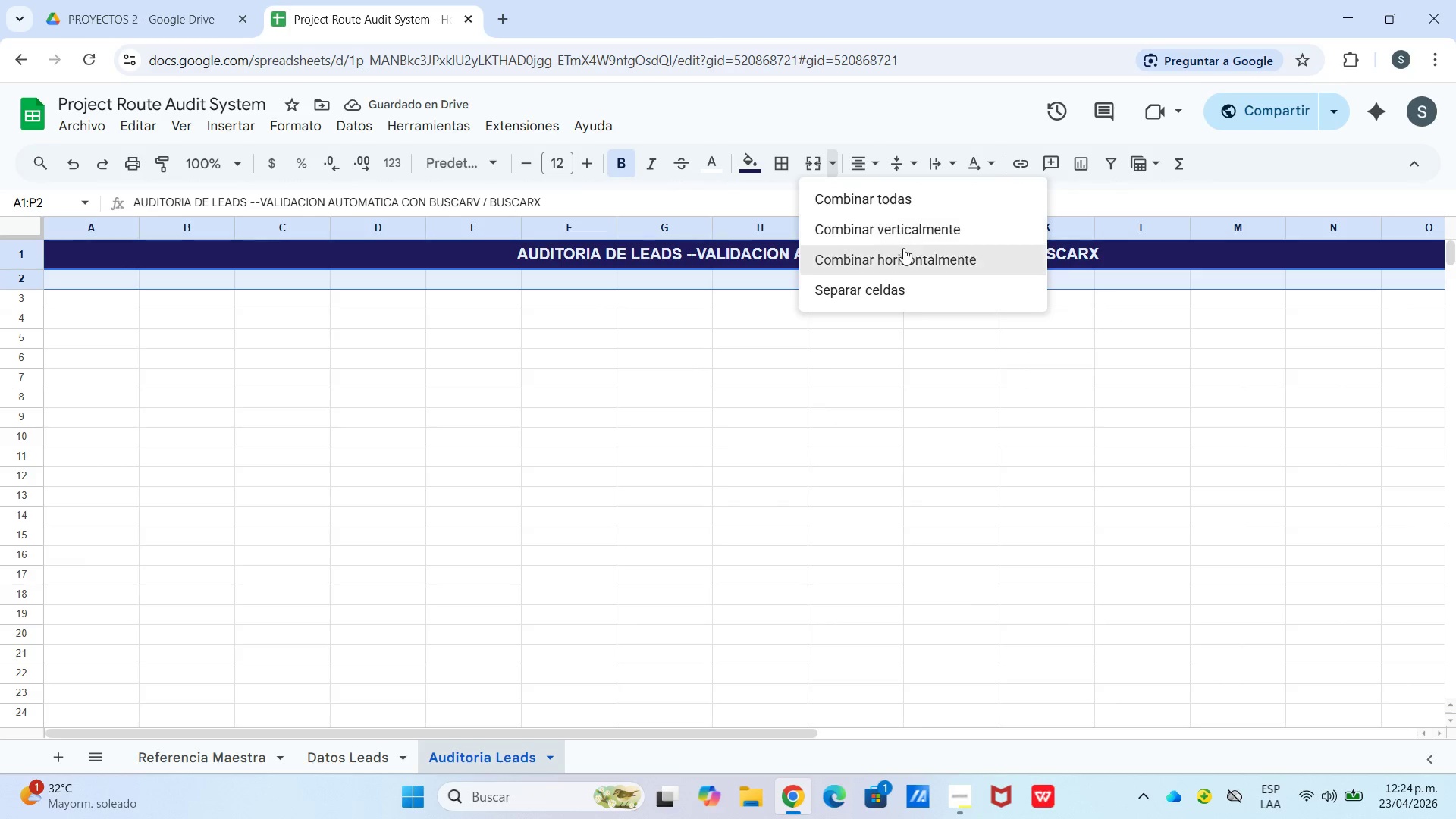 
left_click([902, 250])
 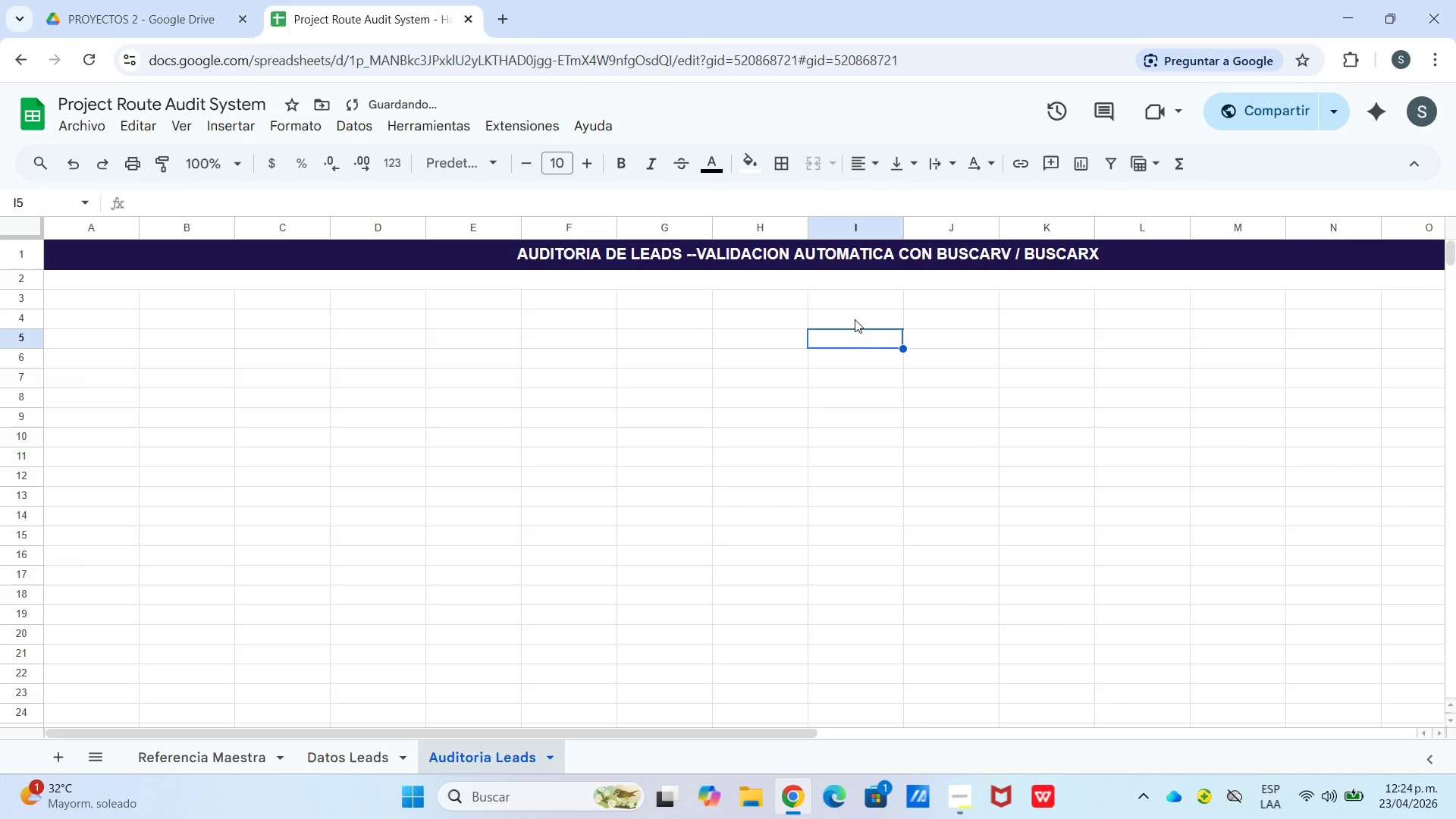 
double_click([836, 286])
 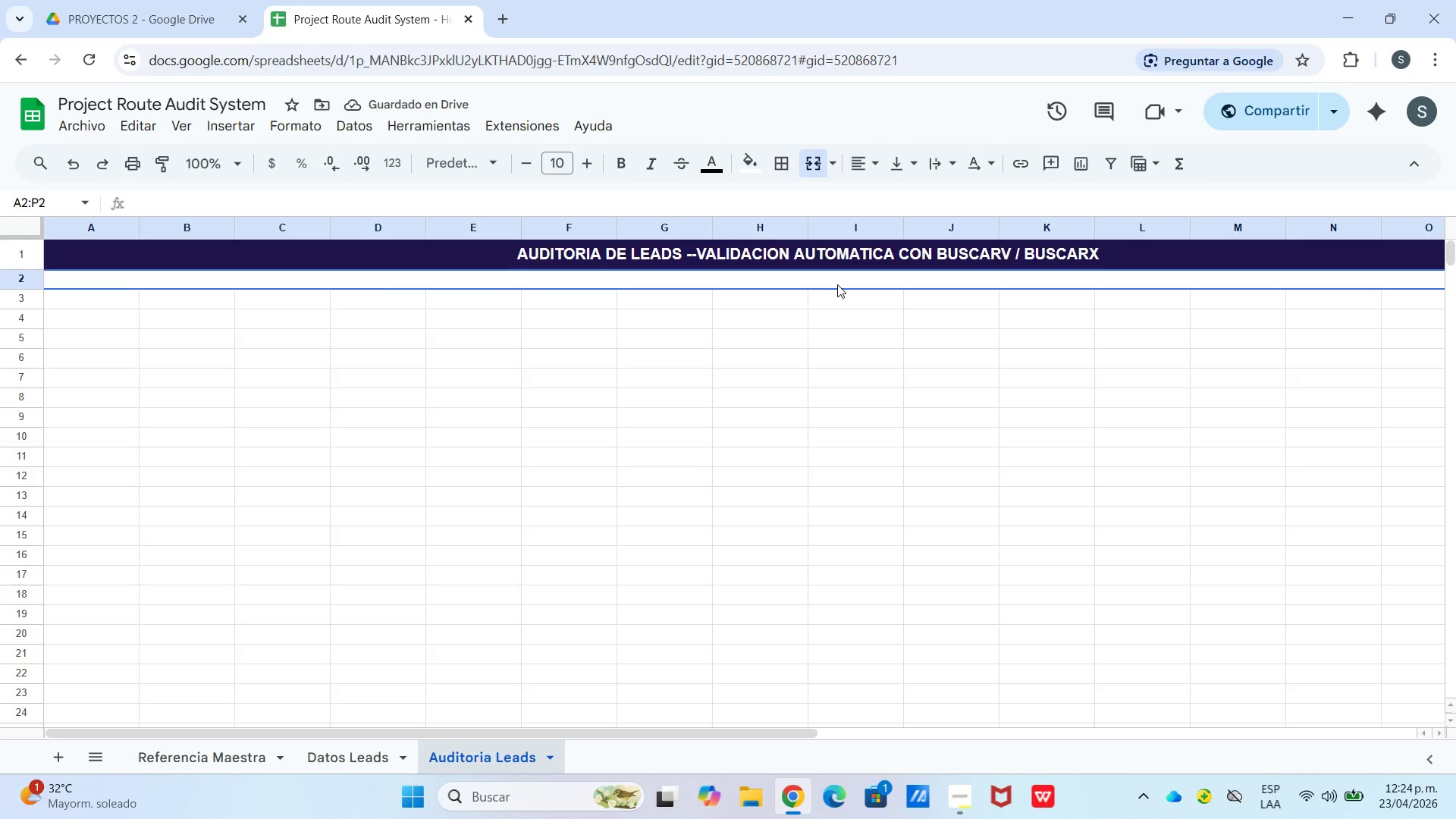 
wait(5.23)
 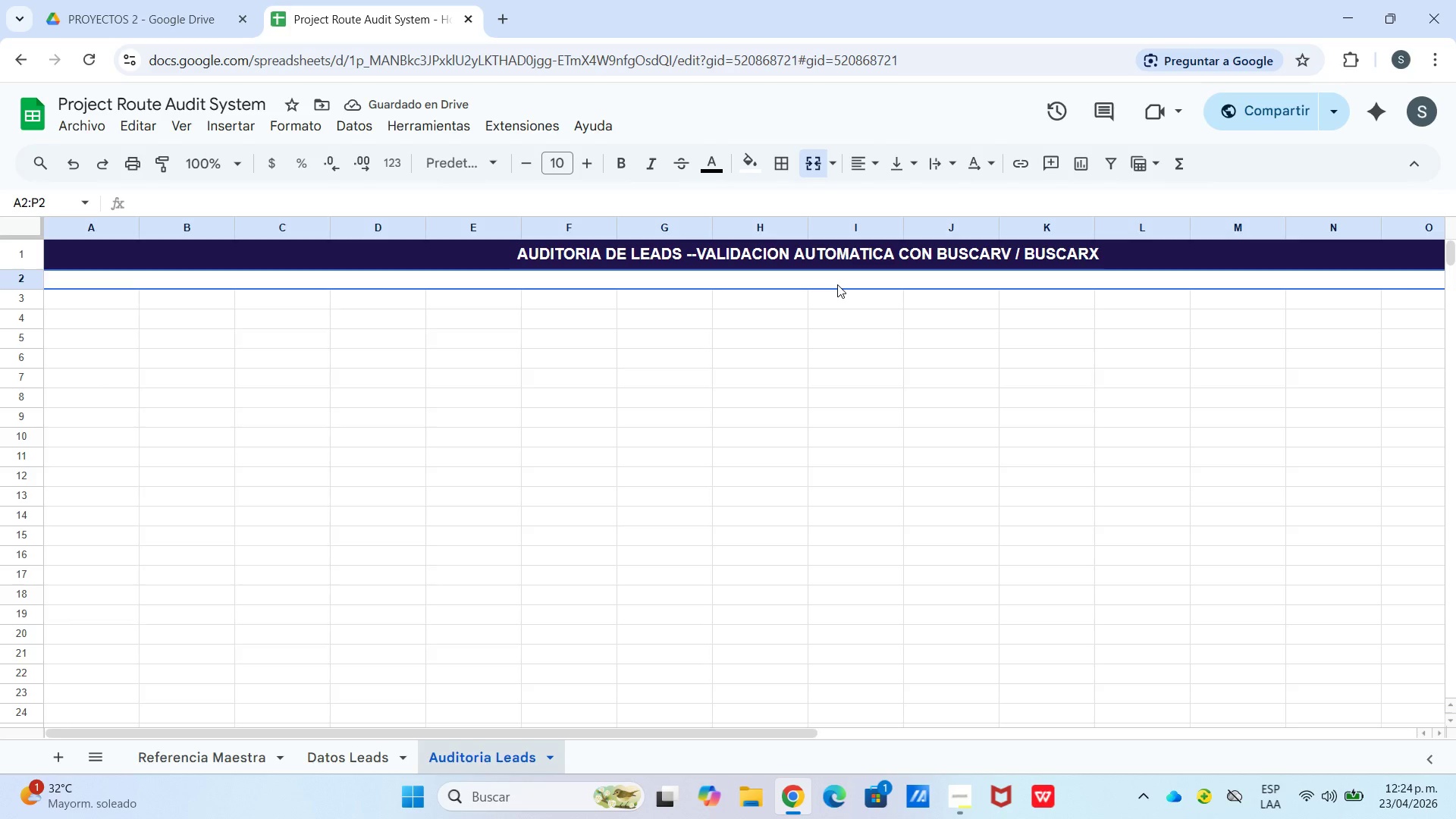 
type(Las formulas comparan automaticamente cada lead con la referencioa)
key(Backspace)
key(Backspace)
type(a maestra)
 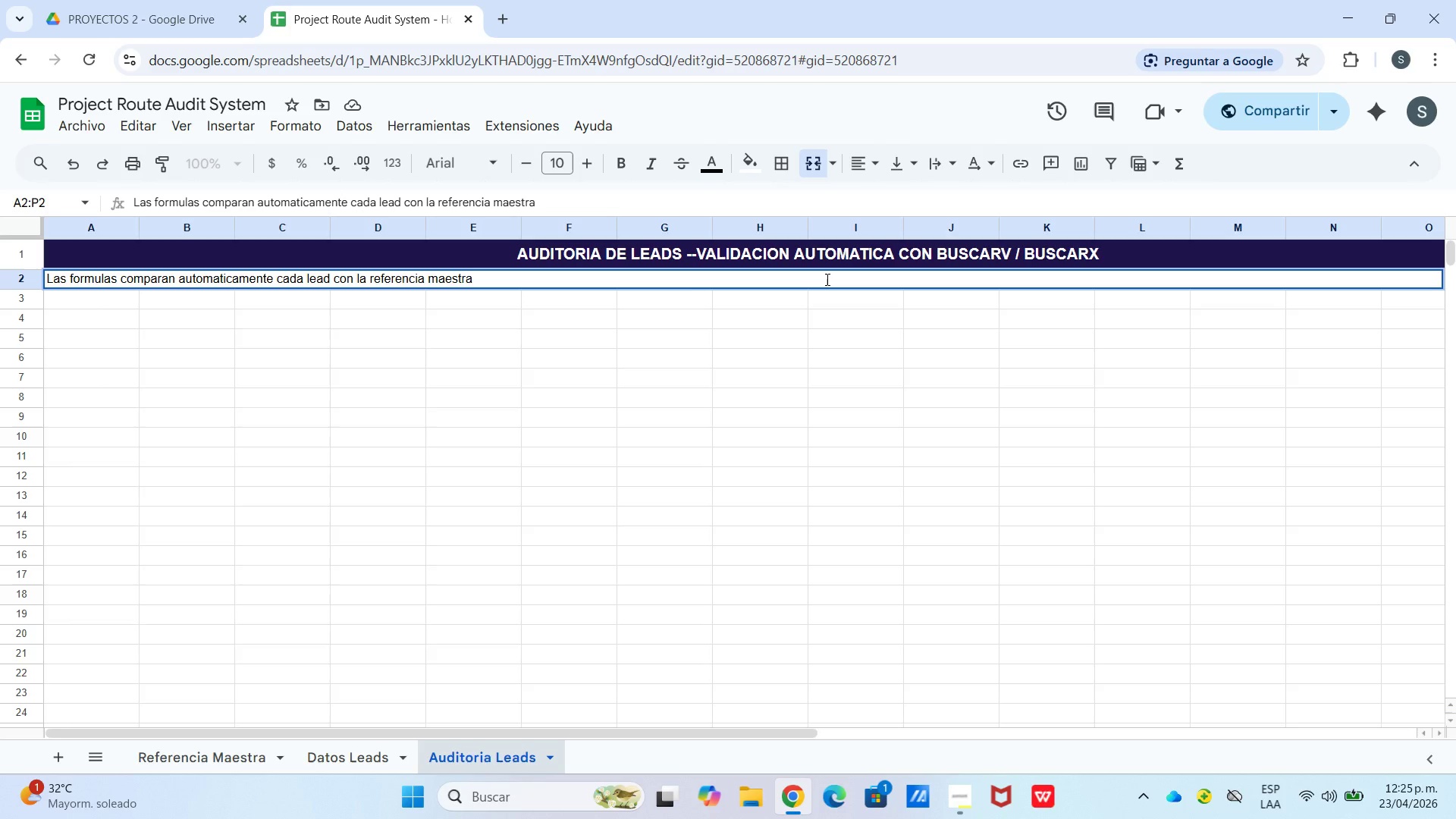 
wait(6.83)
 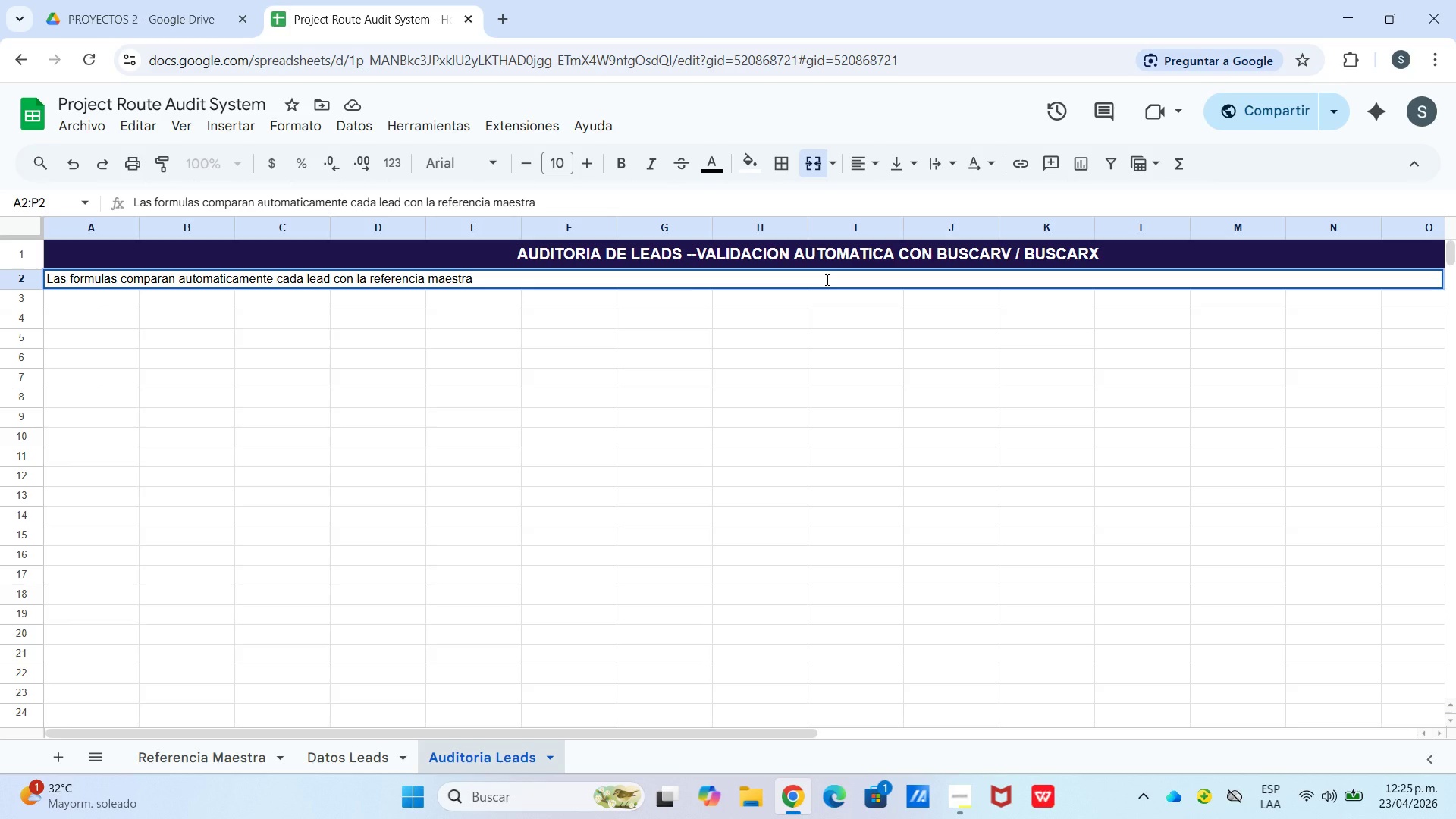 
type(. Verde ) OK \ )
 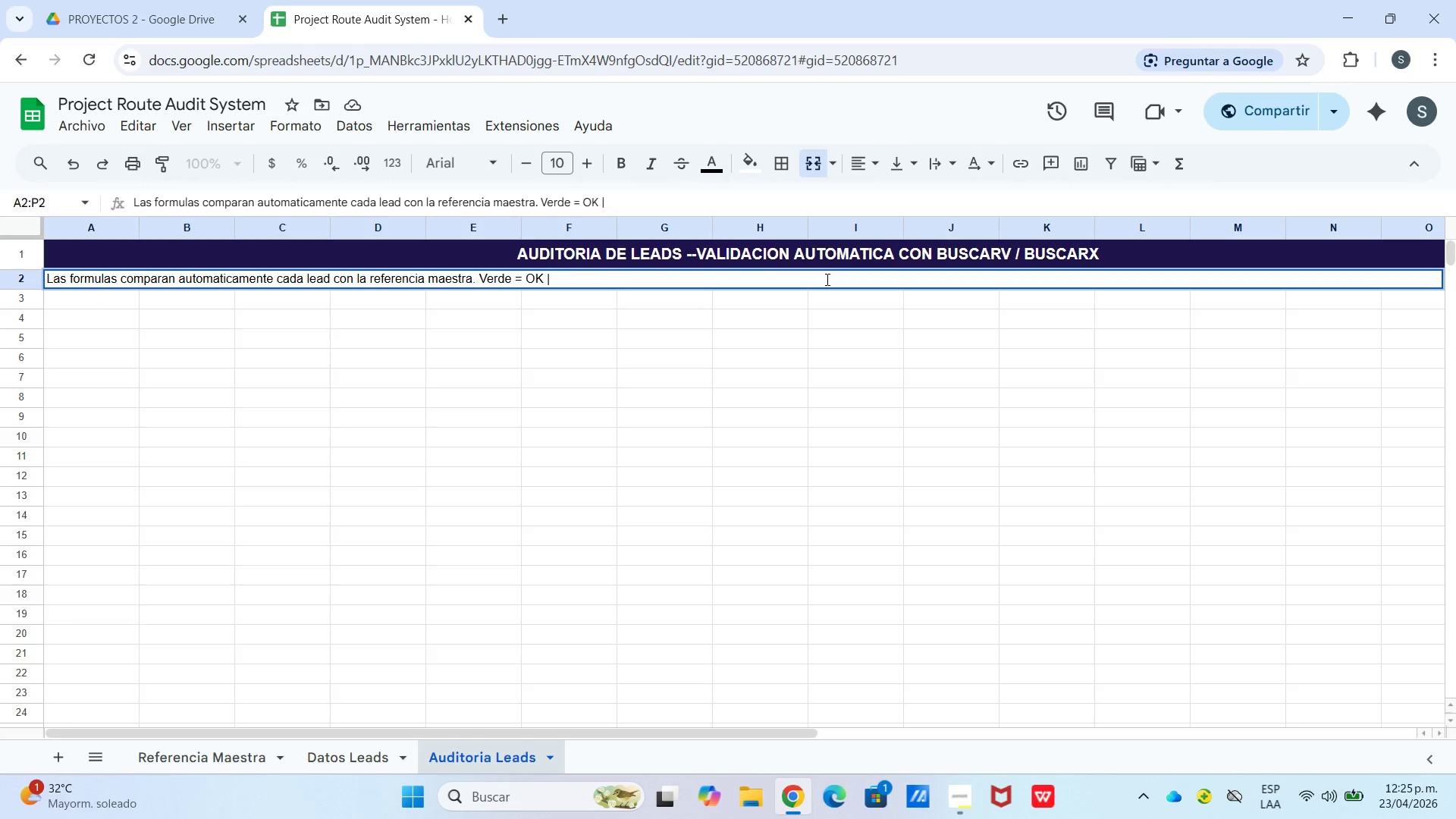 
wait(5.39)
 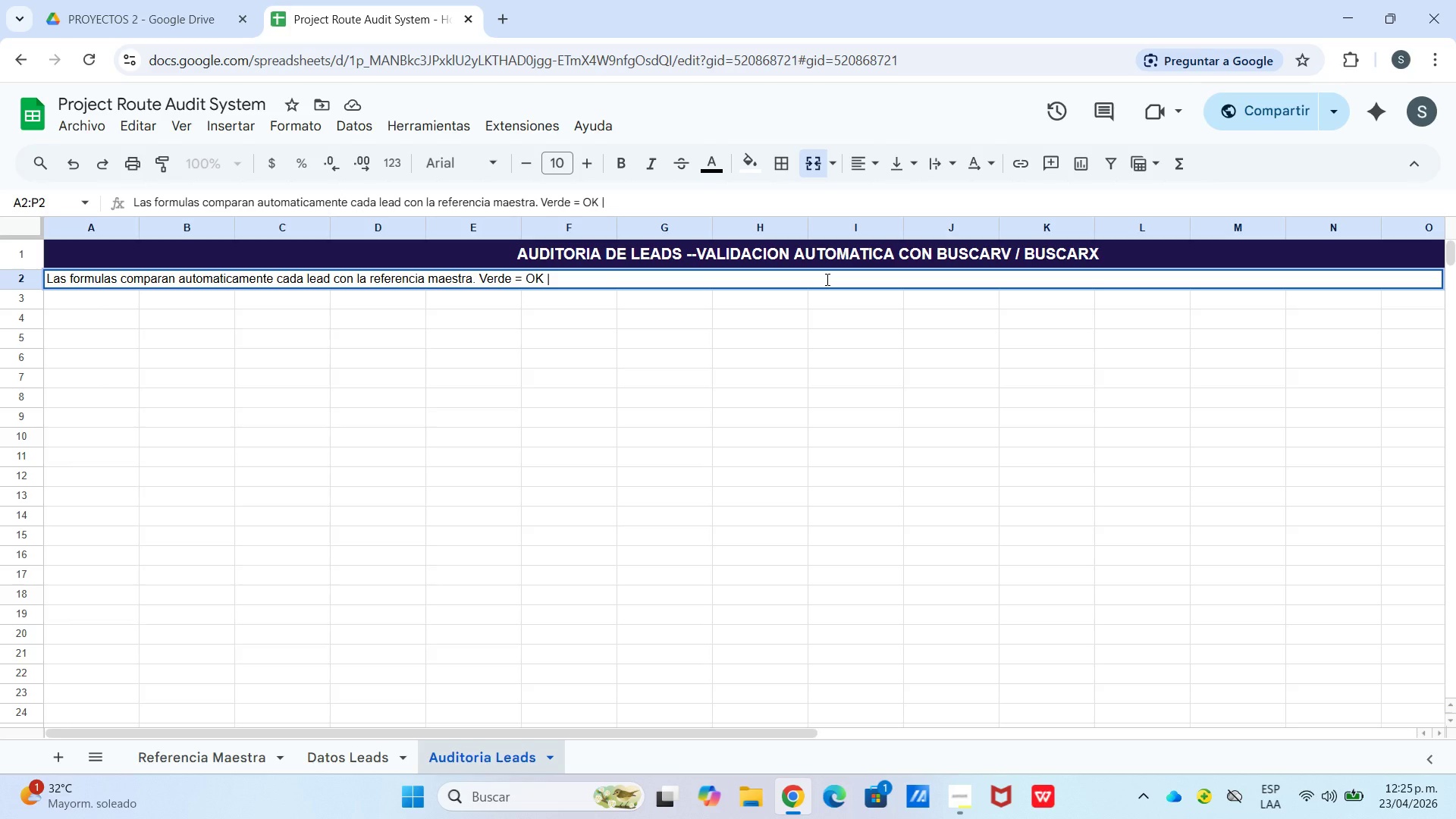 
type(RO)
key(Backspace)
type(ojo ) Error \ Amarillo ) Revision)
 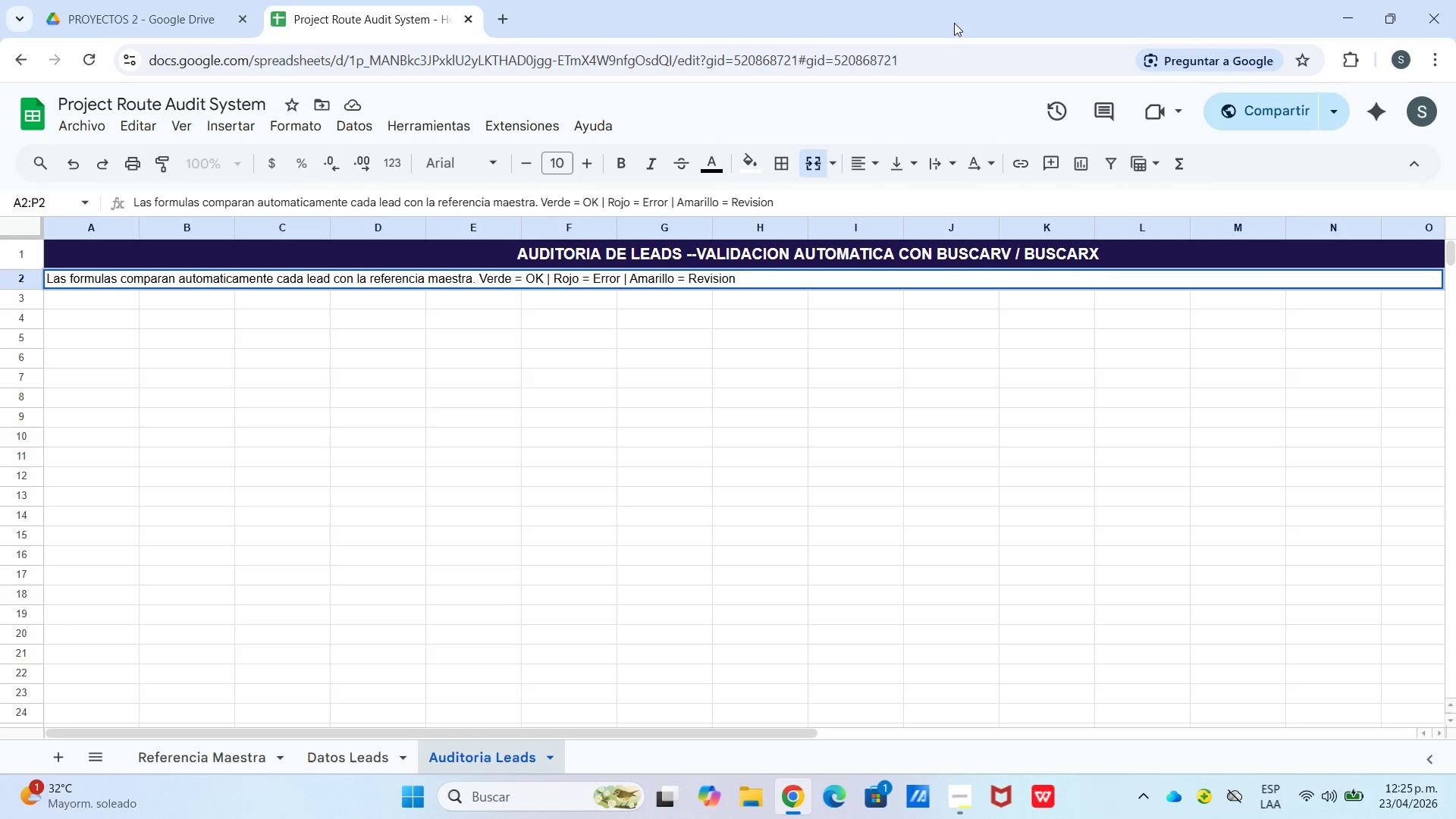 
double_click([841, 279])
 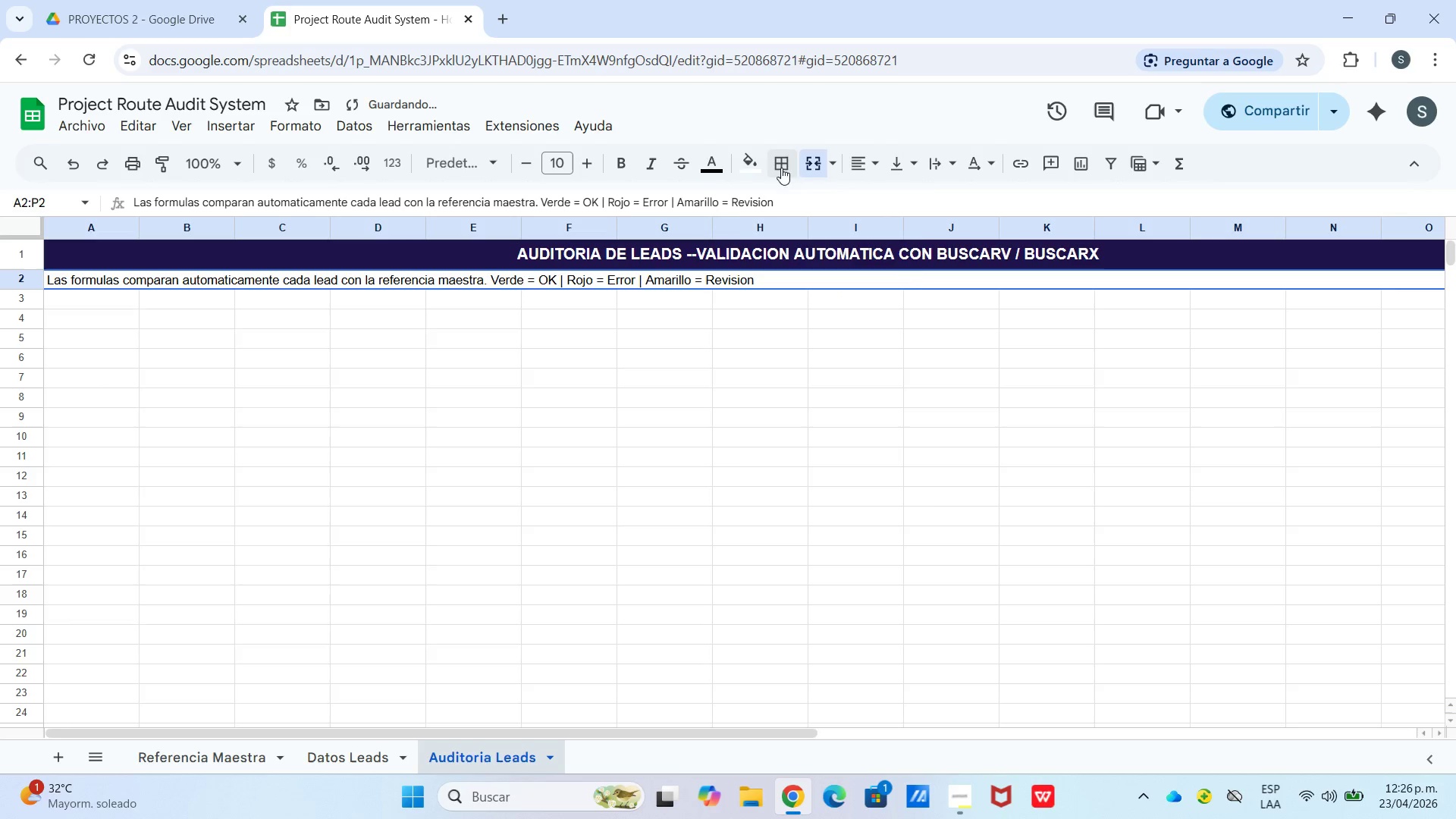 
left_click_drag(start_coordinate=[723, 152], to_coordinate=[727, 153])
 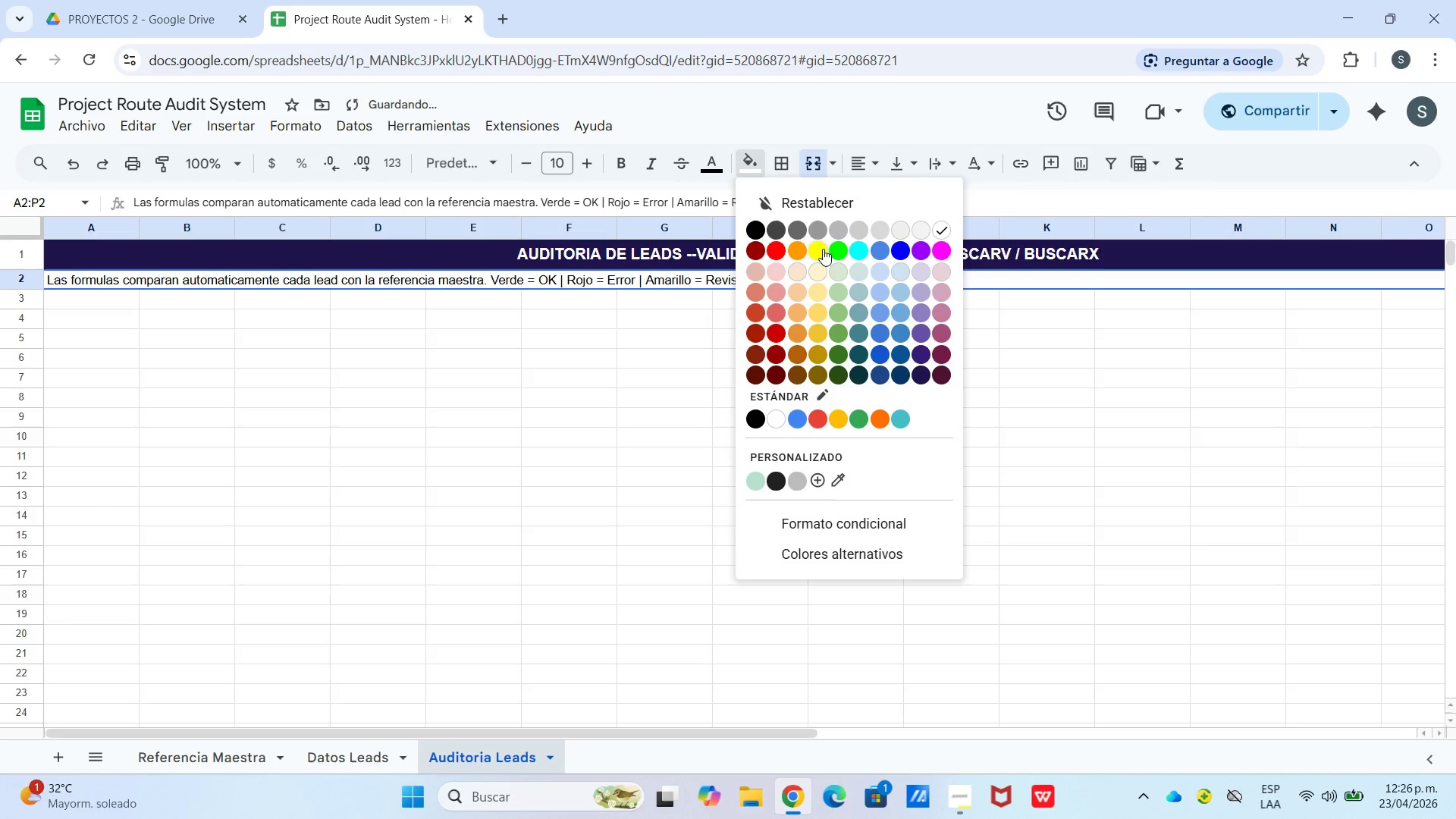 
left_click([822, 265])
 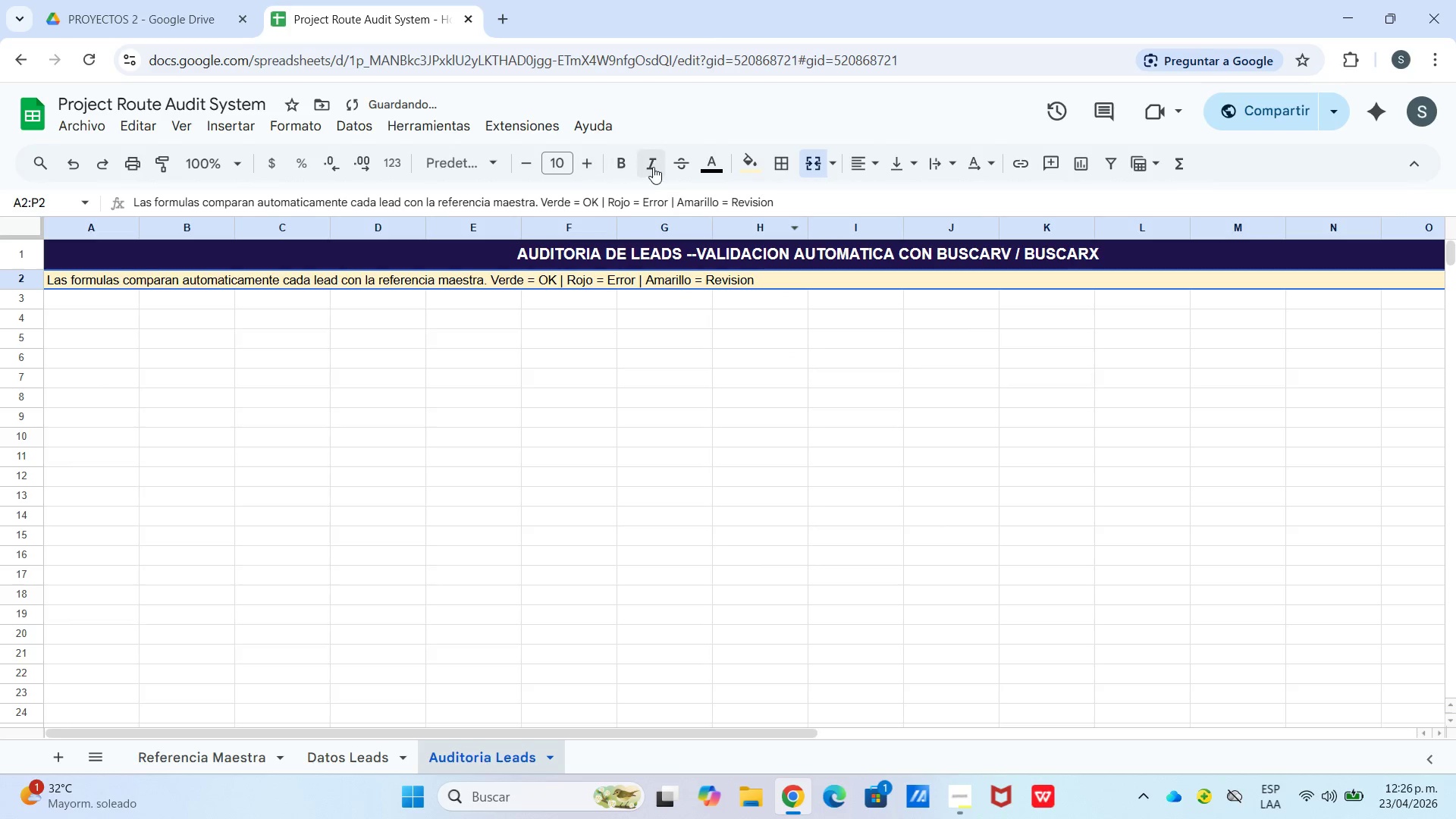 
left_click([616, 160])
 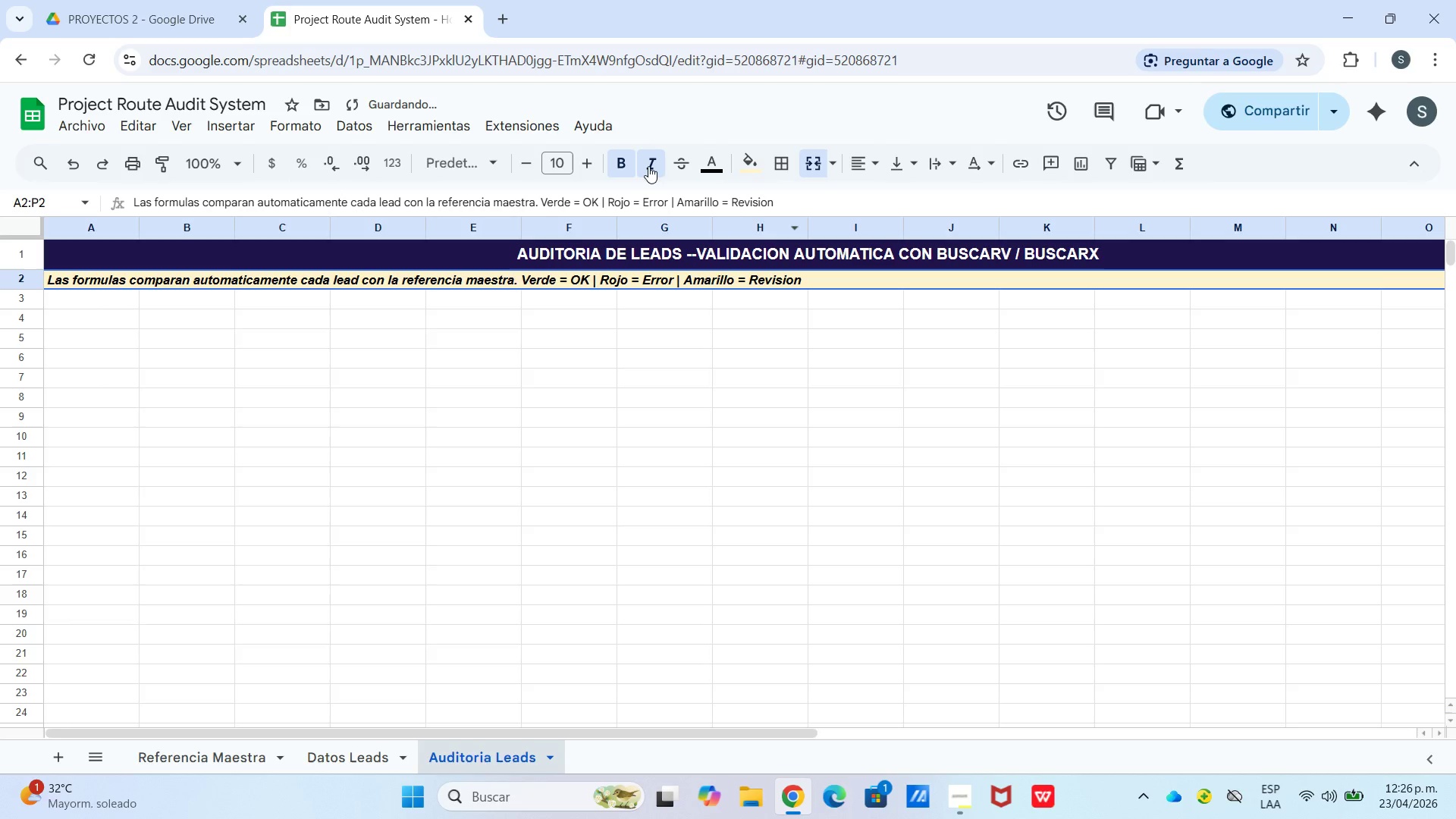 
left_click([623, 160])
 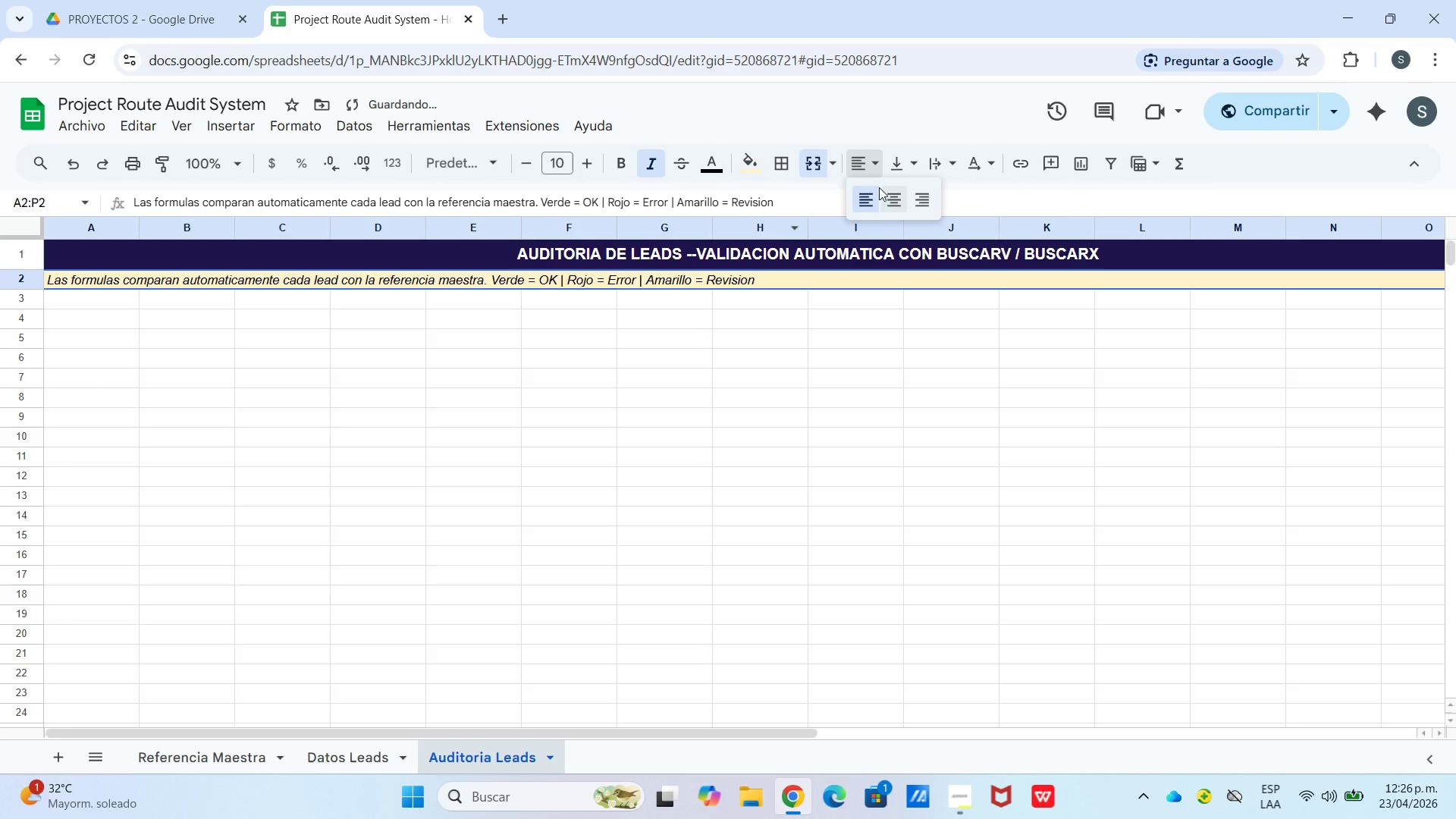 
left_click([896, 199])
 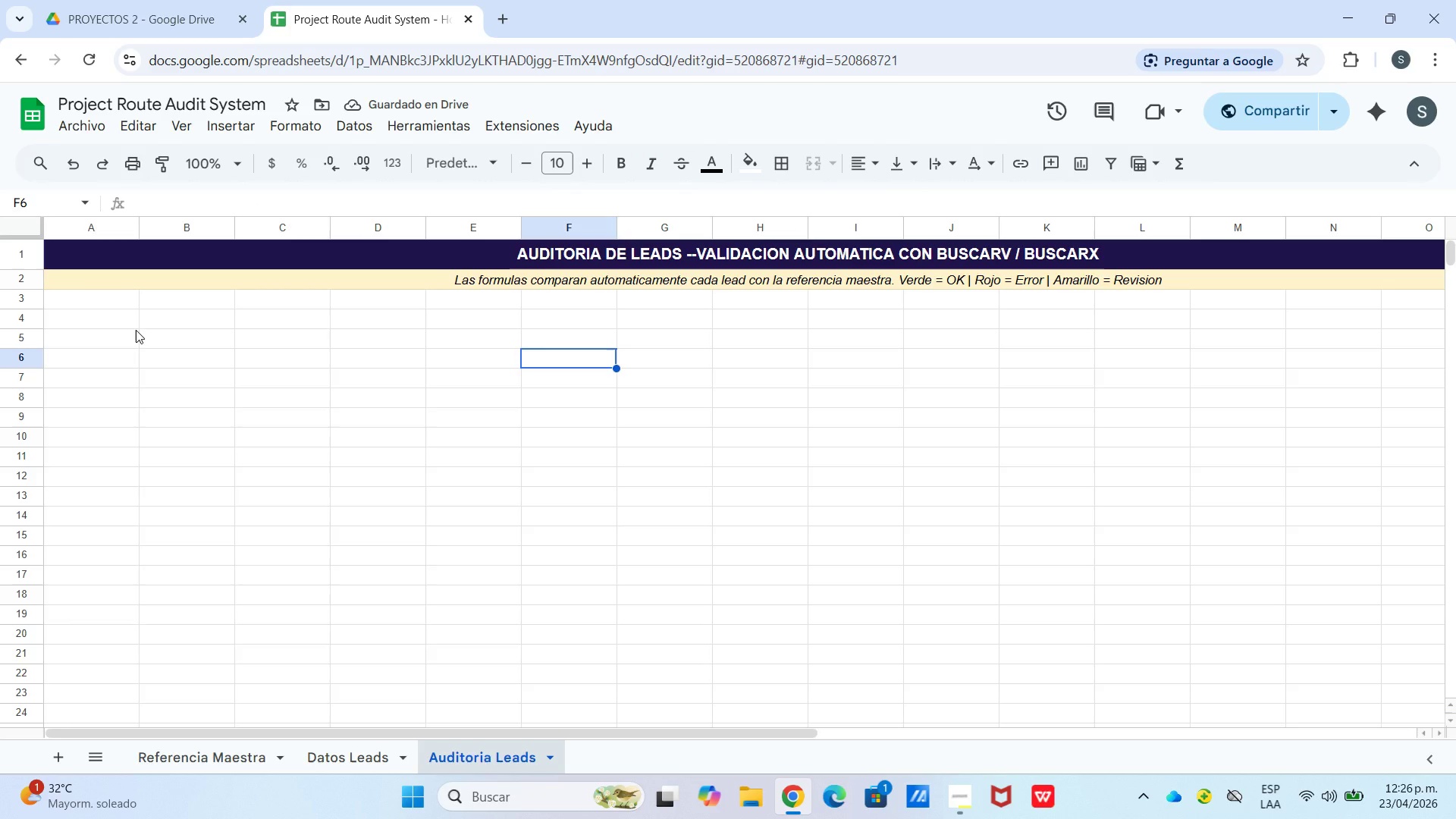 
left_click([96, 301])
 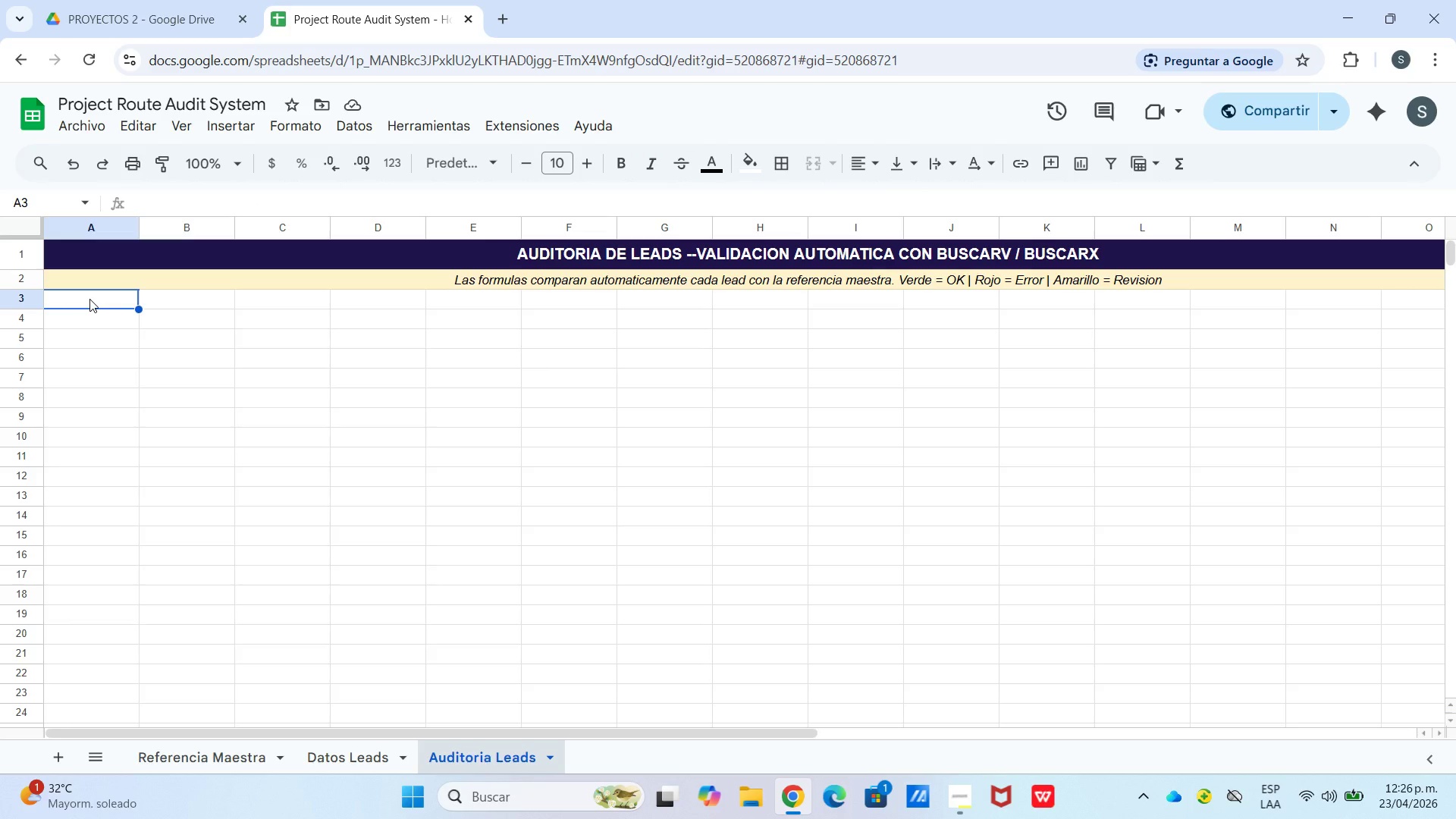 
type(id lEAD)
 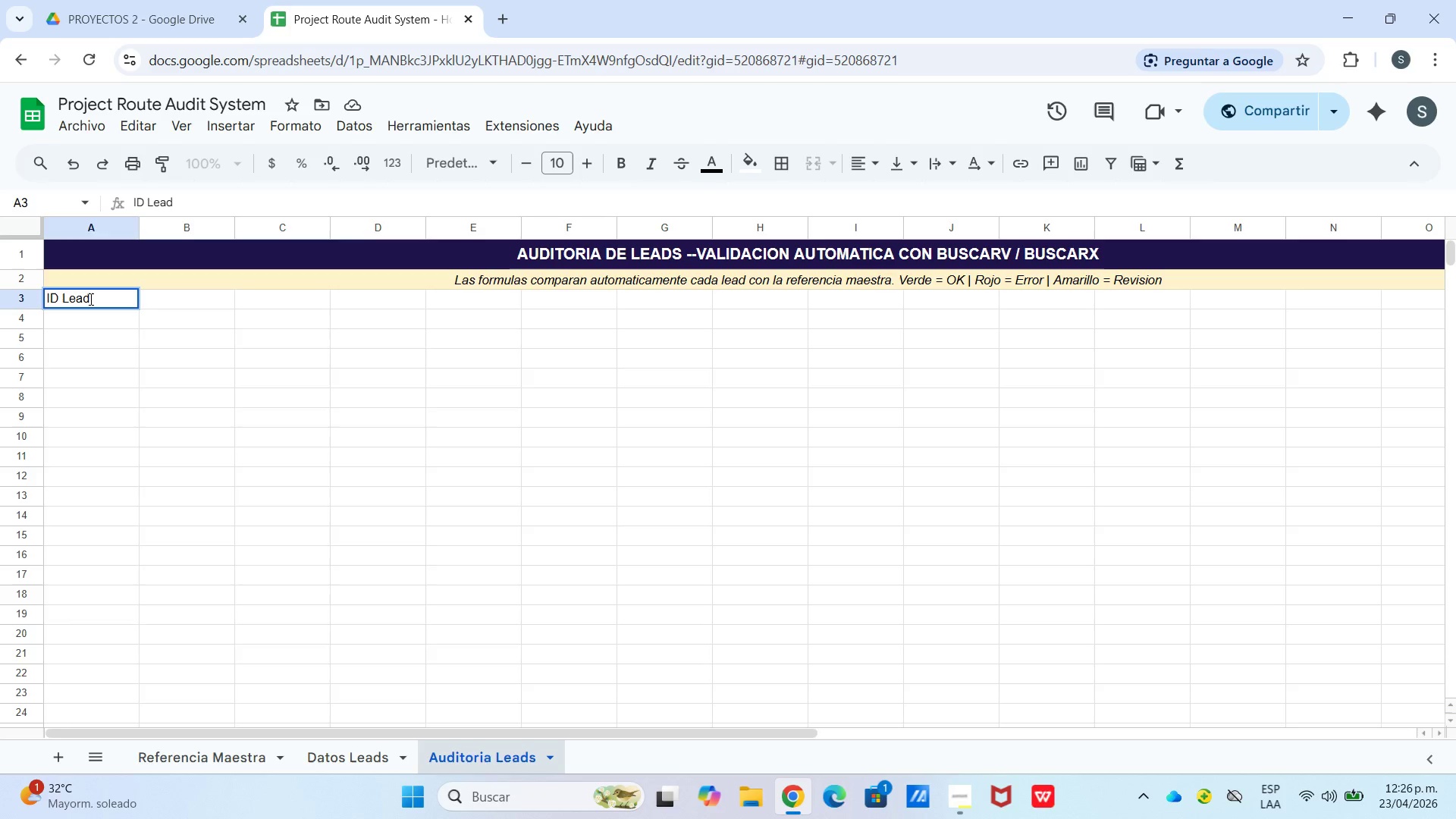 
key(ArrowRight)
 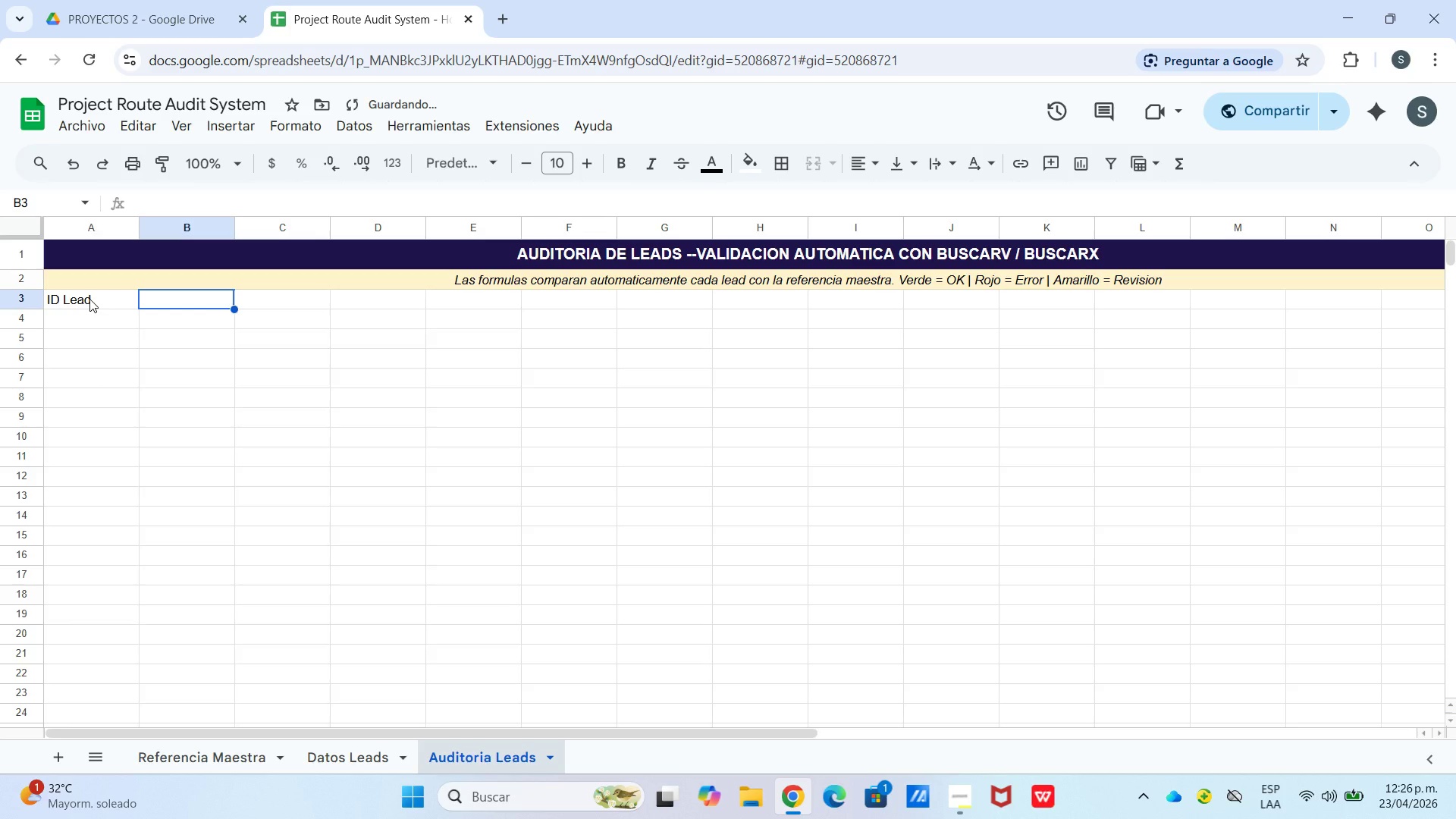 
type(ID Centro Rep)
 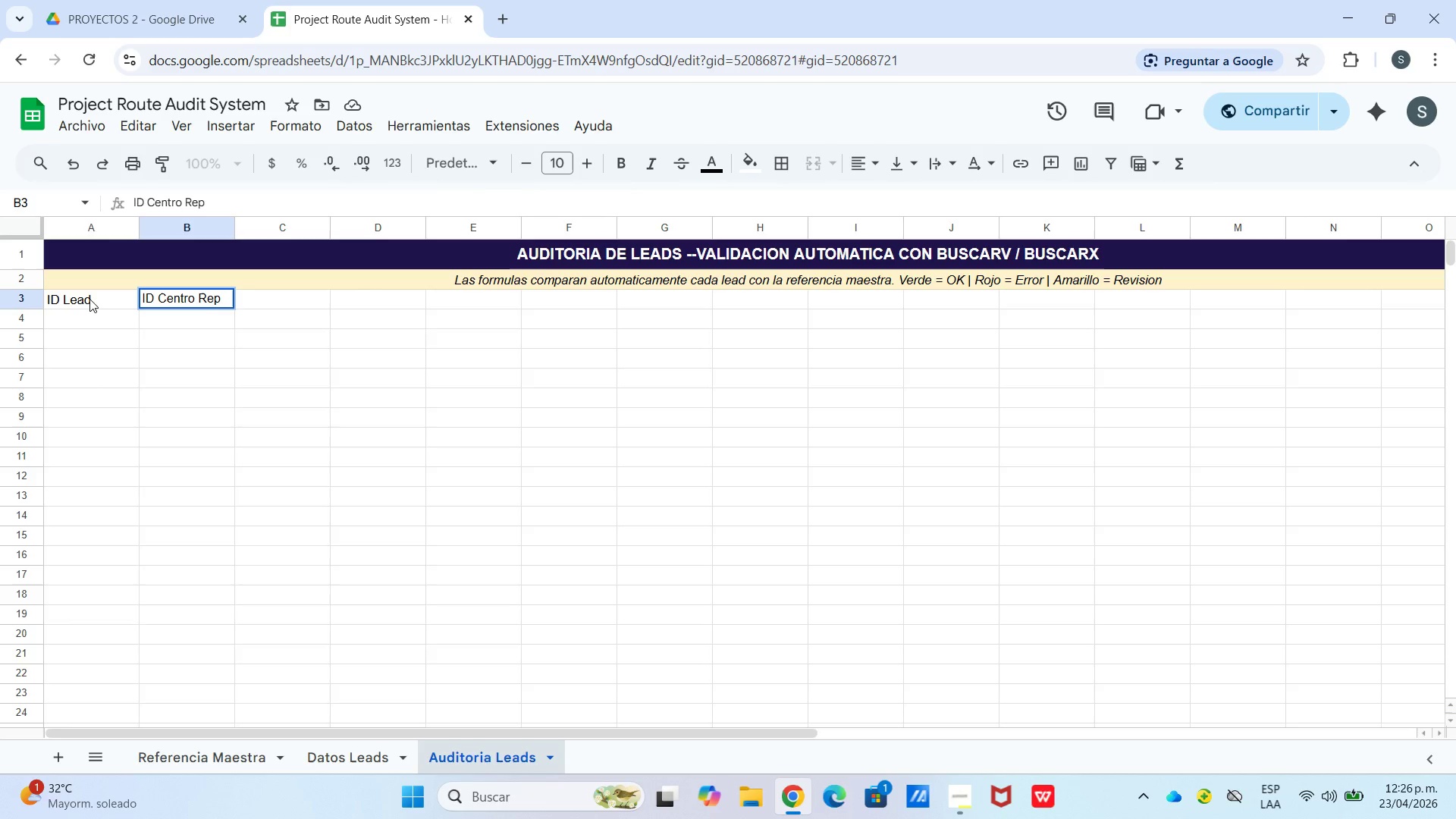 
key(ArrowRight)
 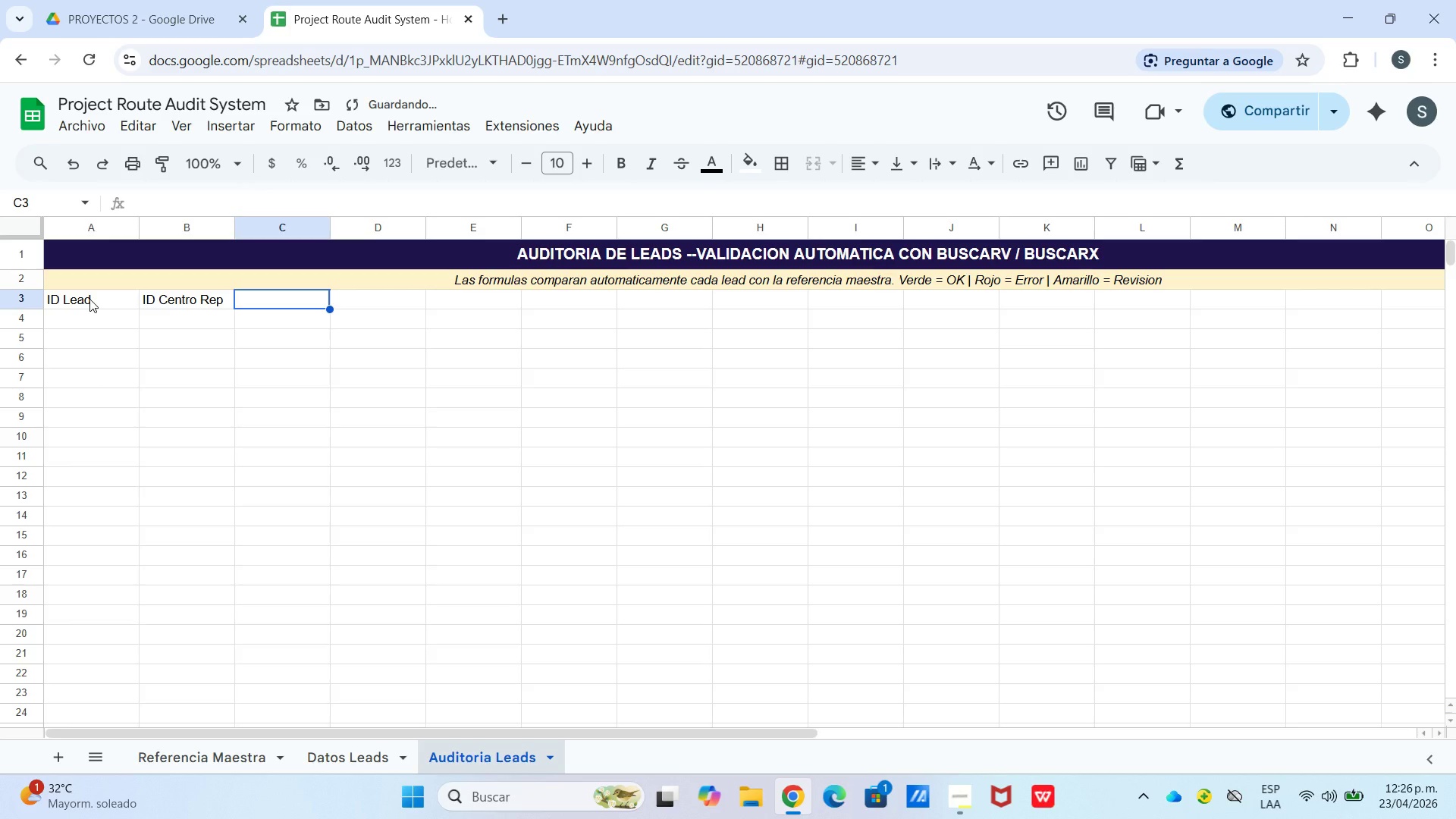 
type(ID)
 